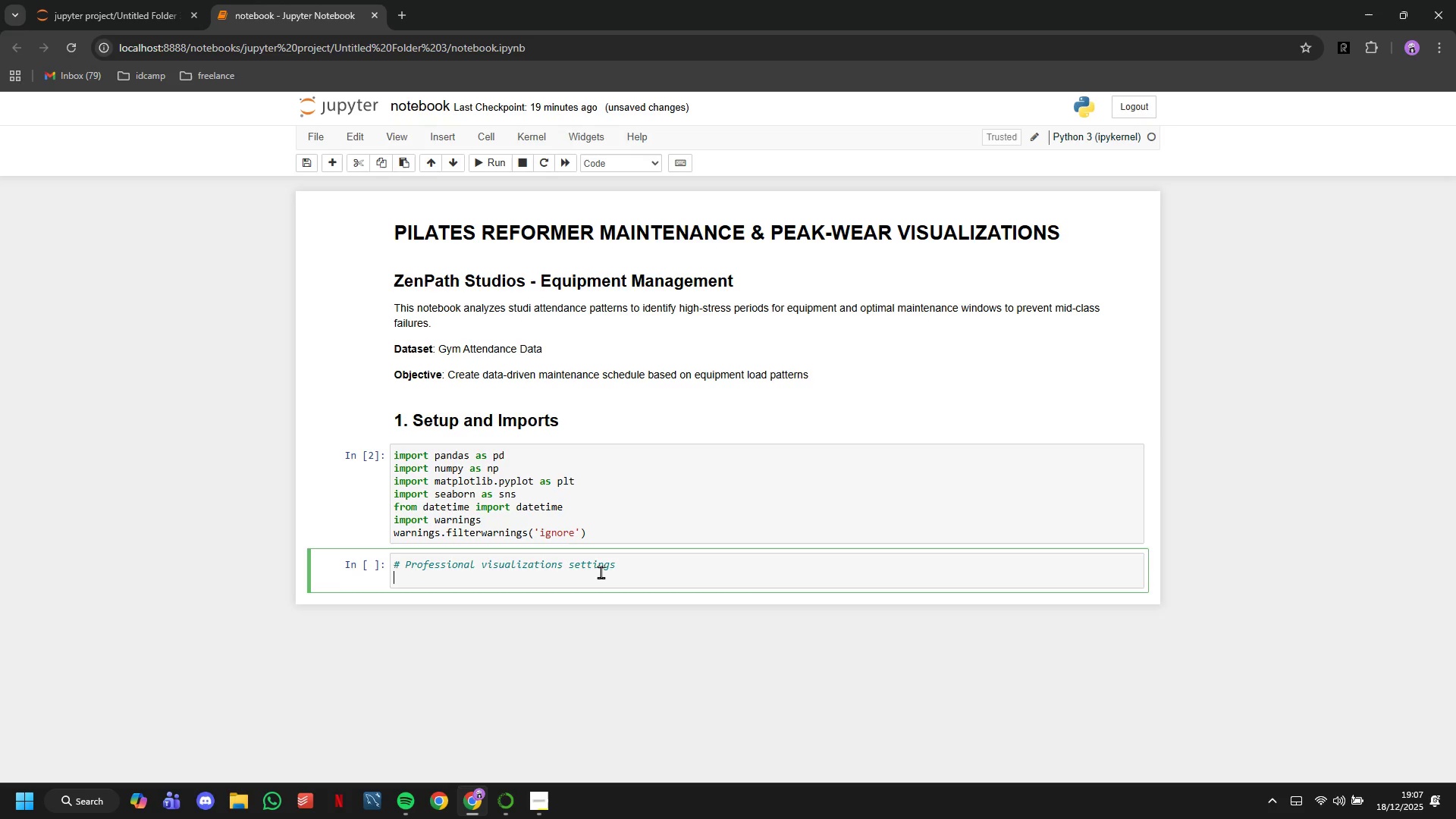 
key(Enter)
 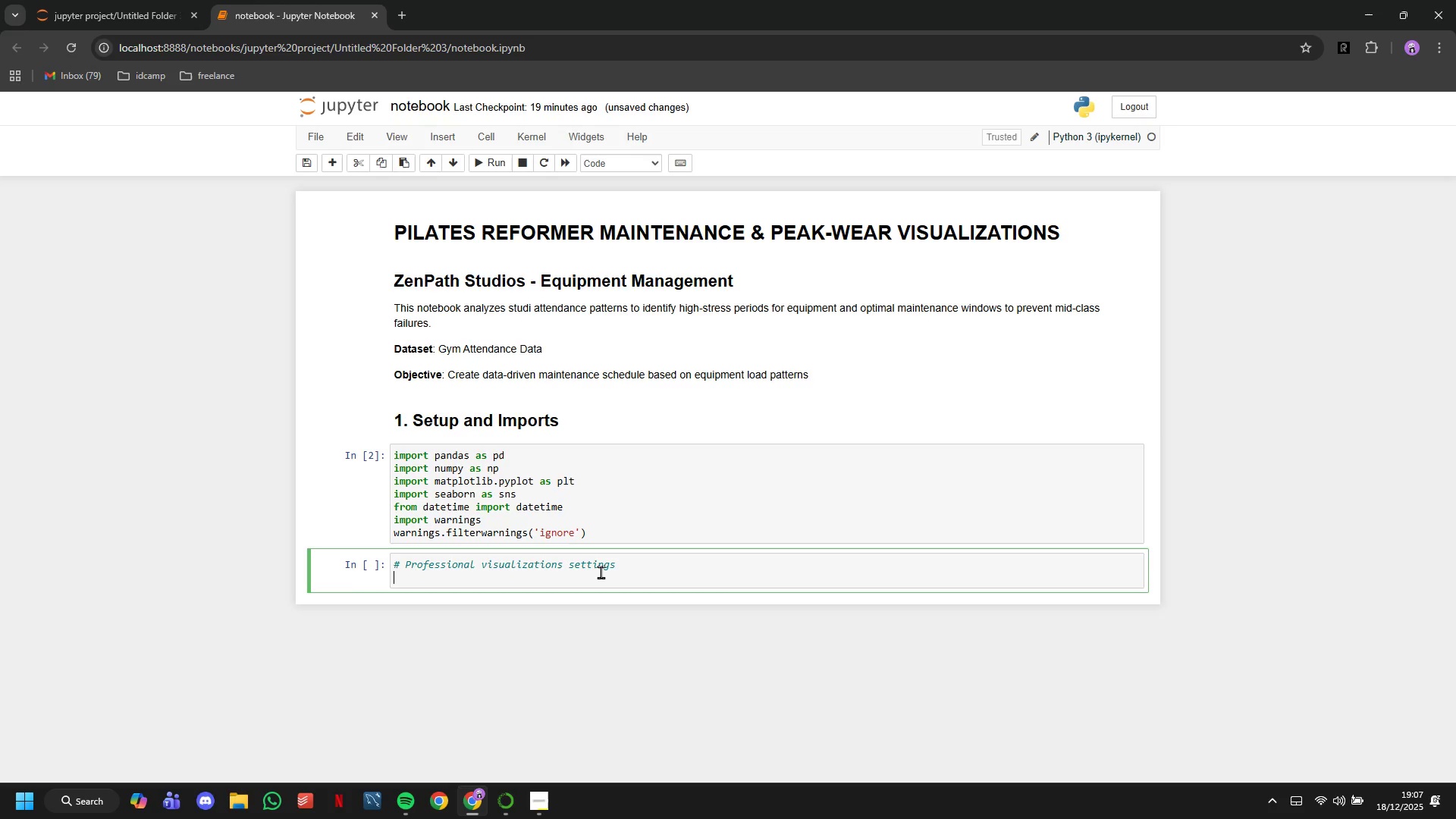 
type(sns.set_style("whitegrid)
 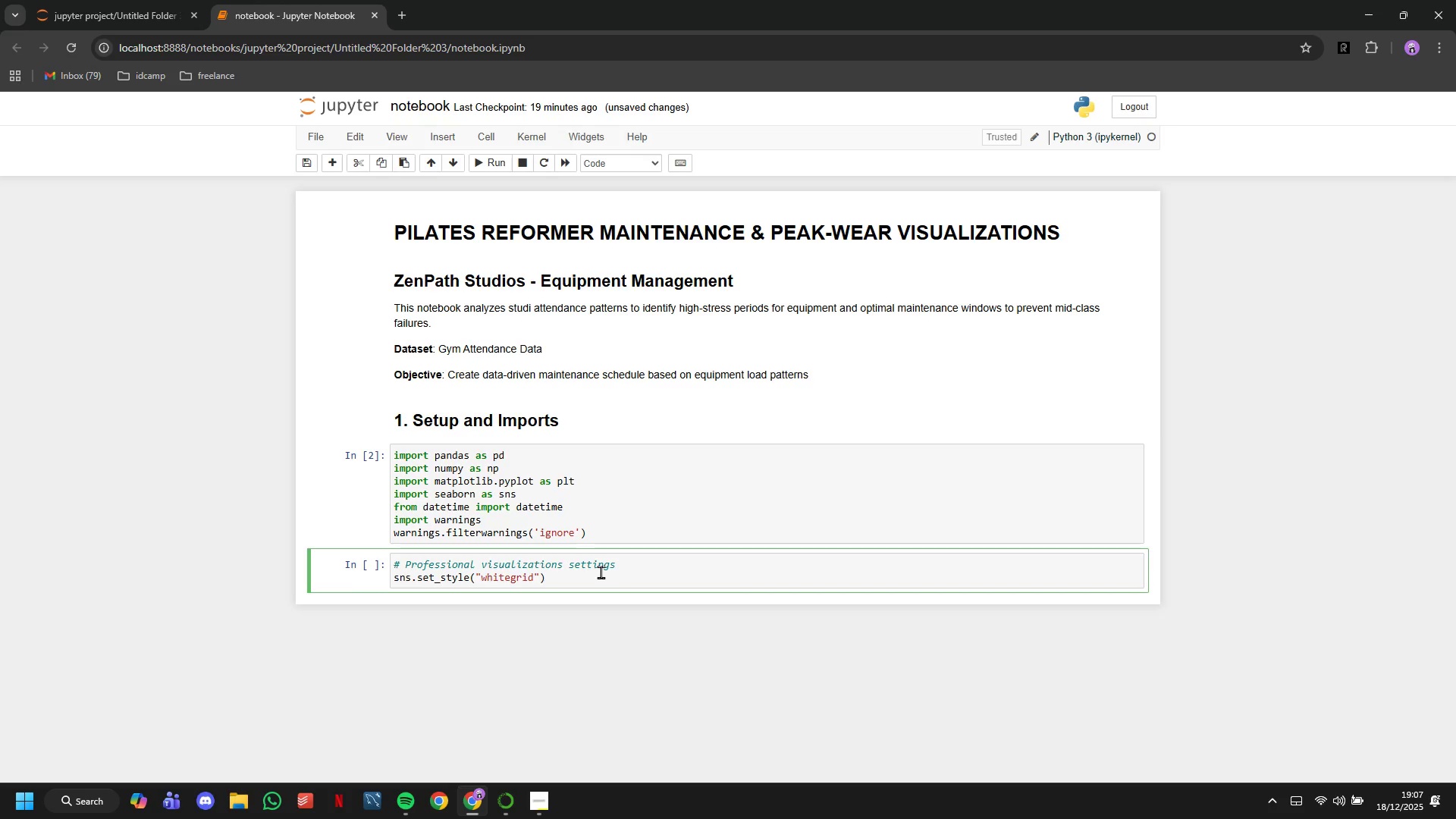 
key(ArrowRight)
 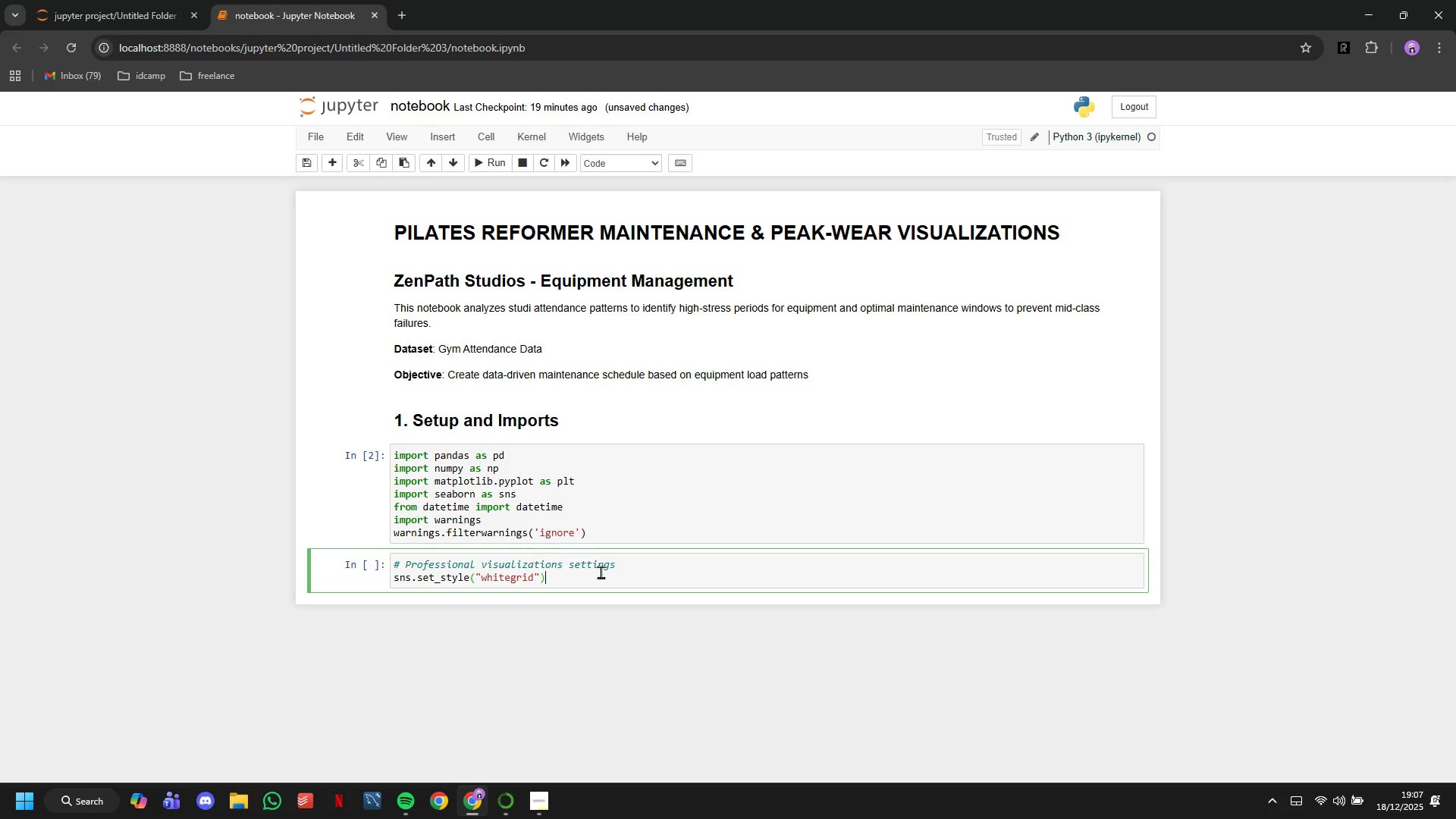 
key(ArrowRight)
 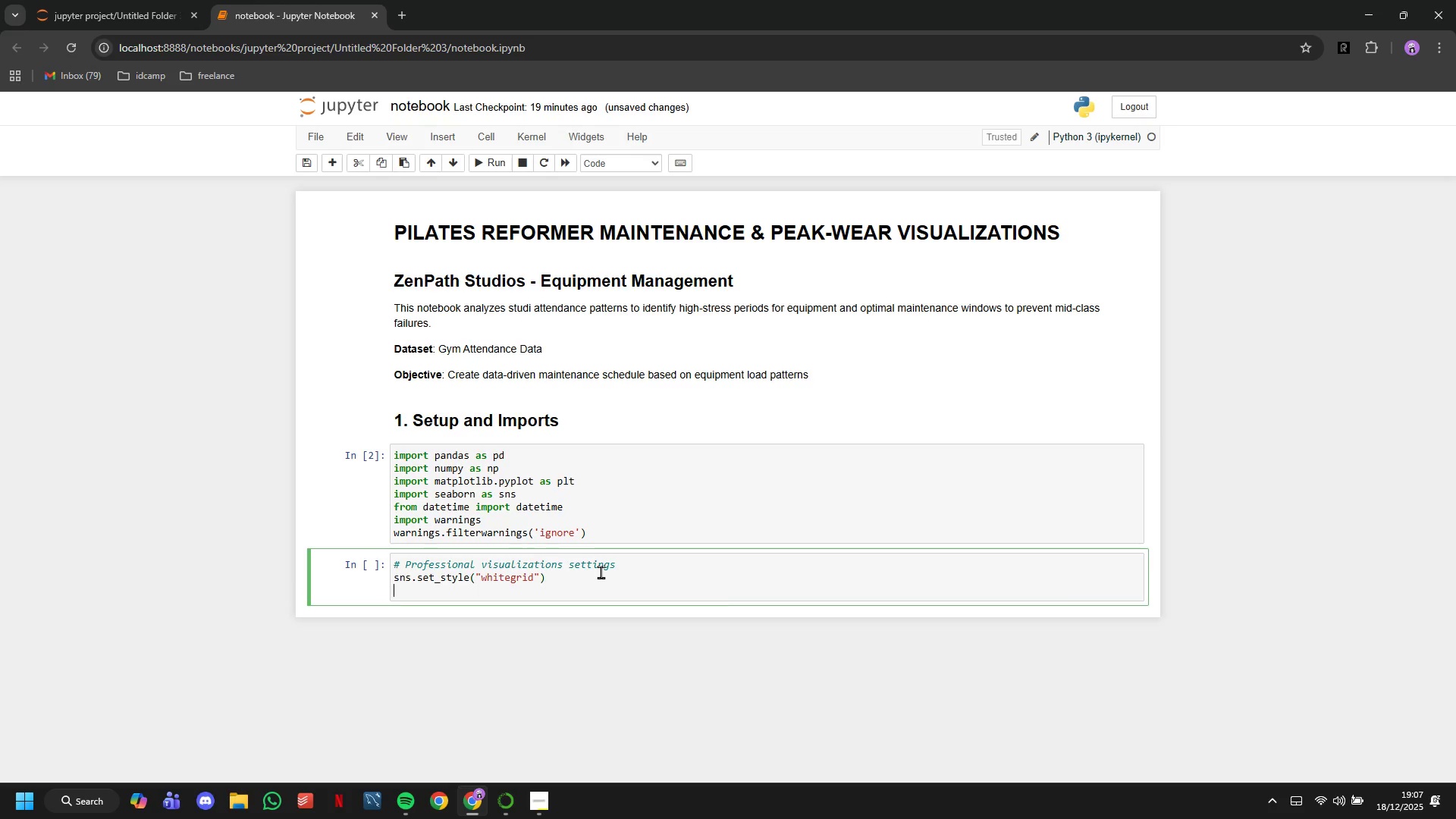 
key(Enter)
 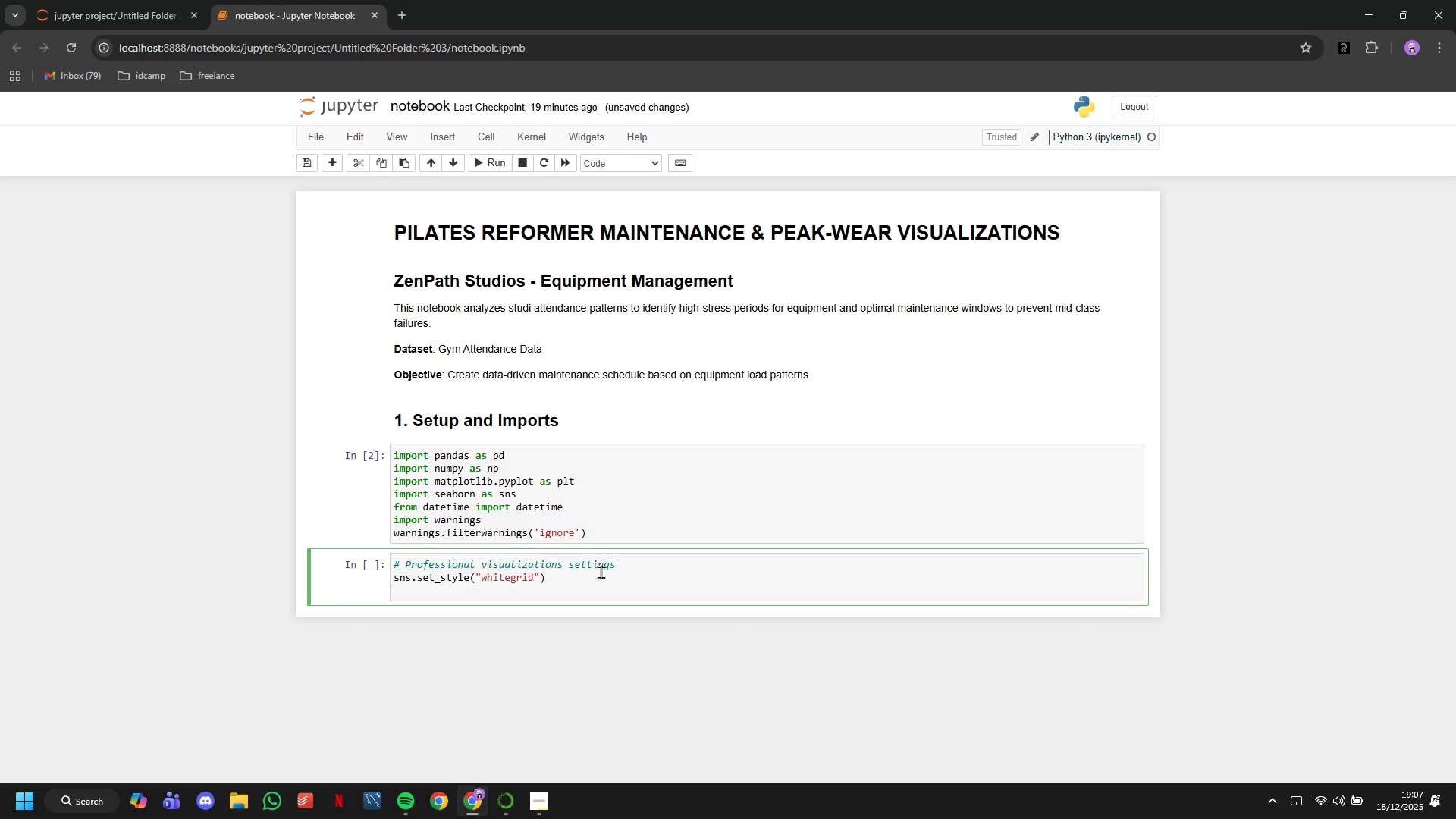 
type(plt.rcParams['figure.figsize)
 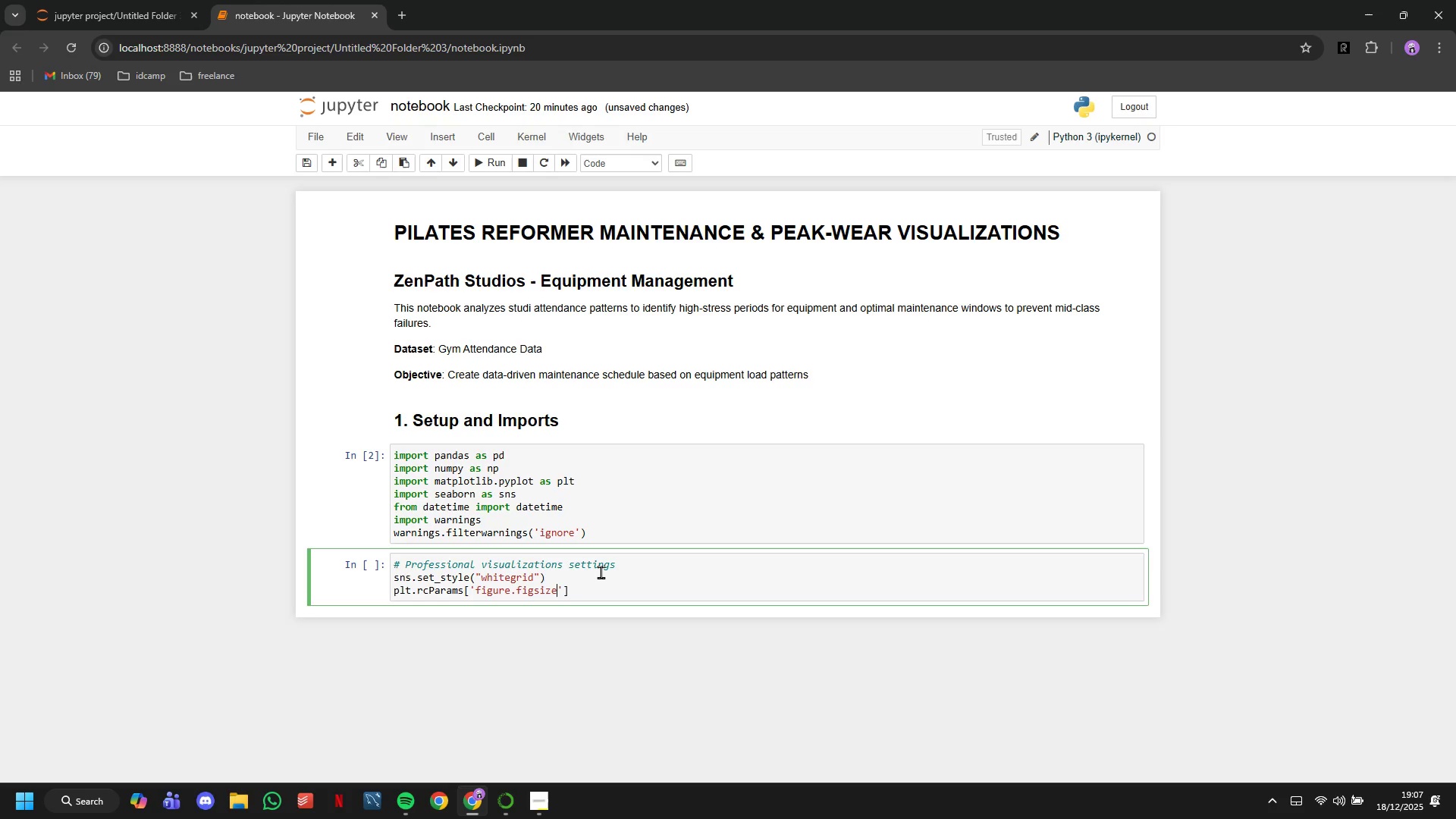 
key(ArrowRight)
 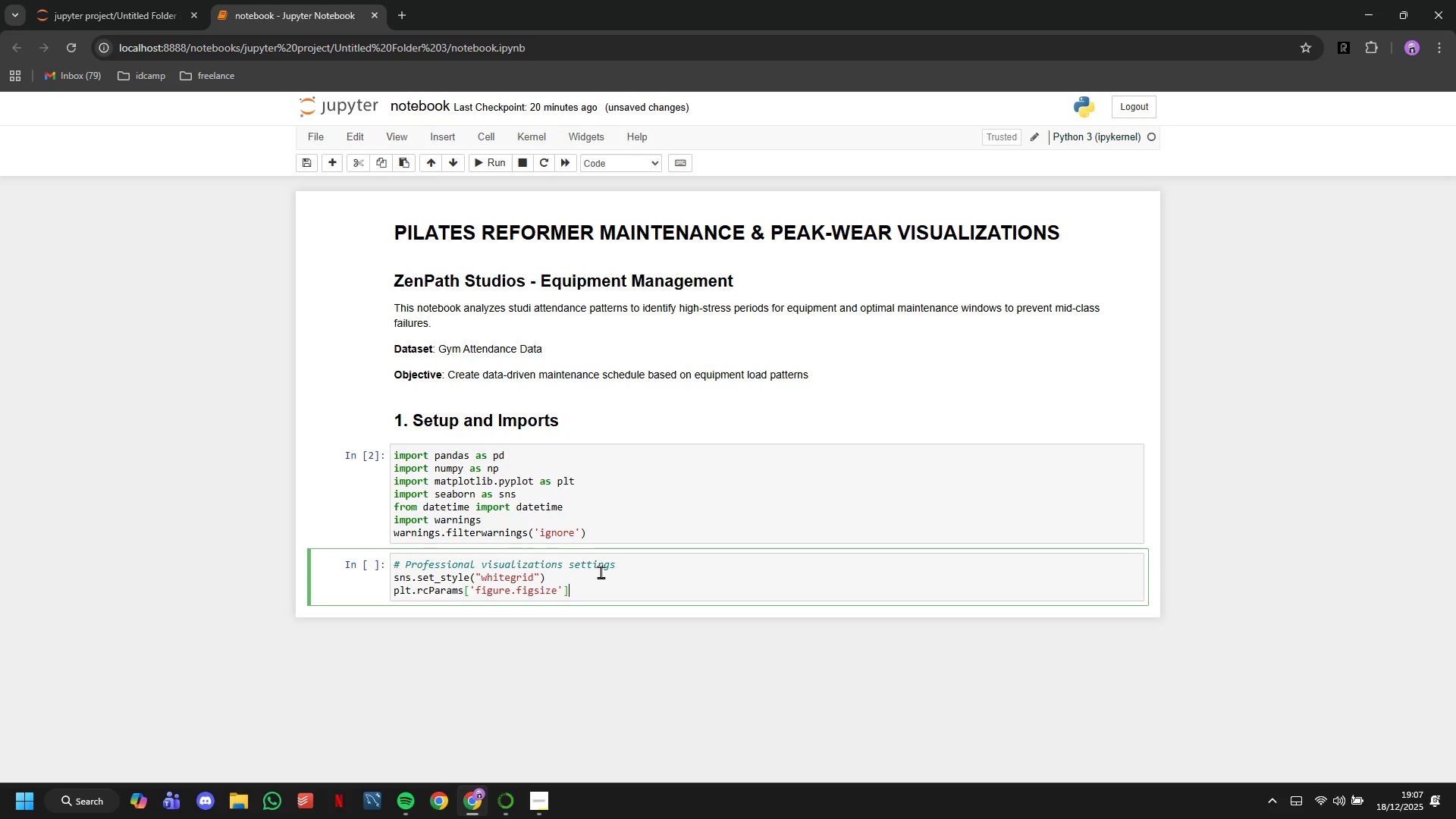 
key(ArrowRight)
 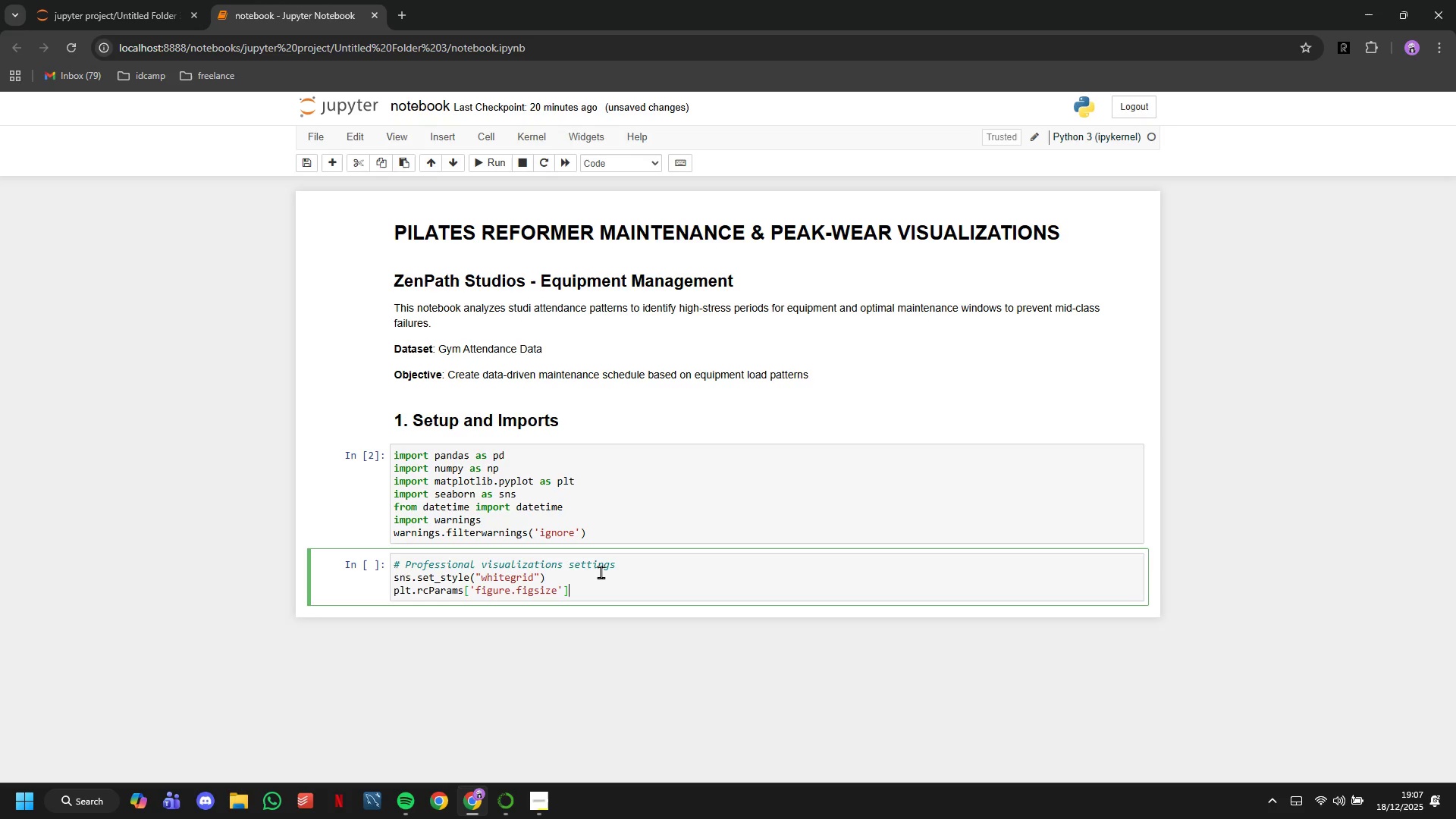 
type( = 91)
key(Backspace)
key(Backspace)
type((14,8)
 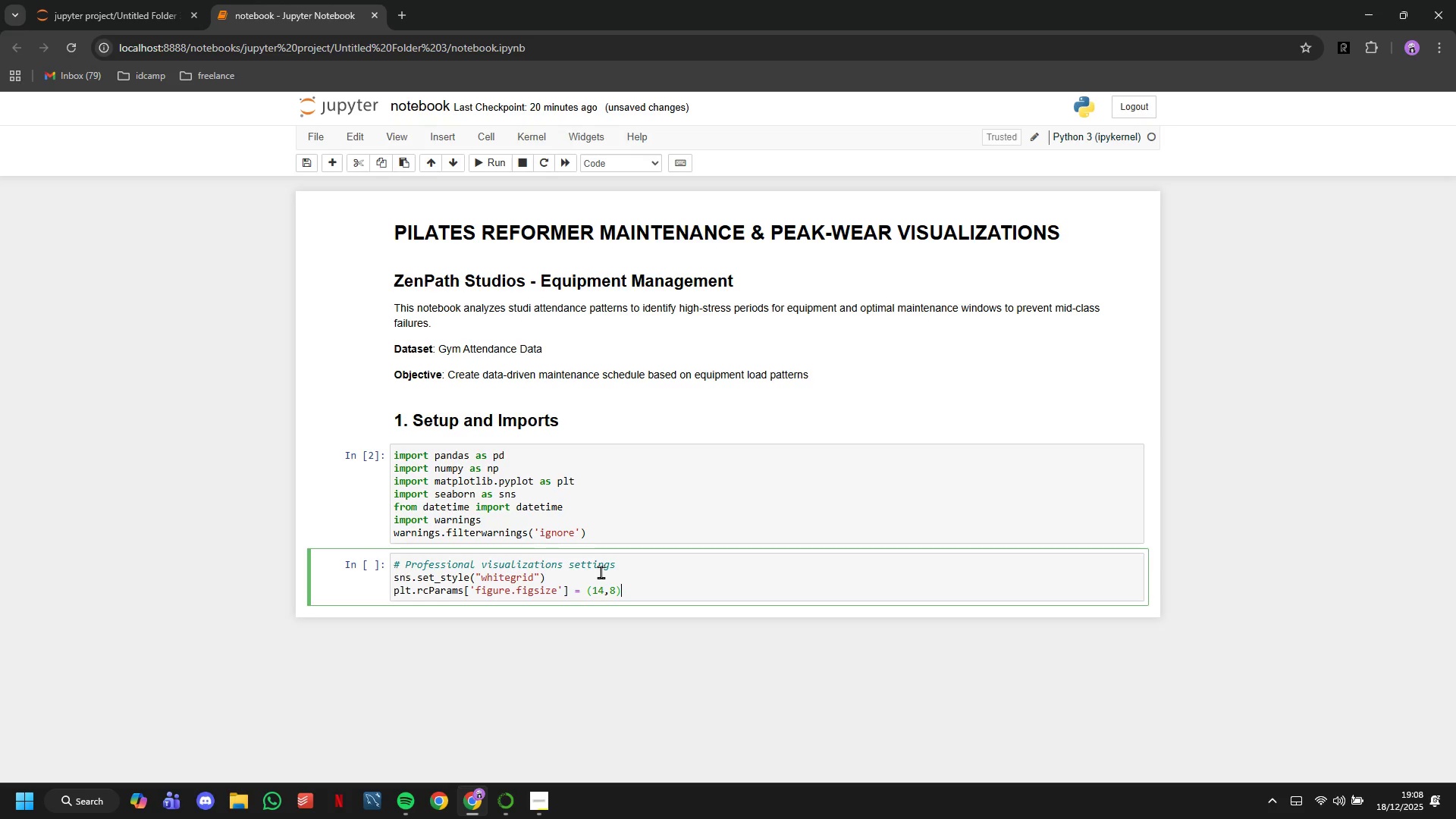 
 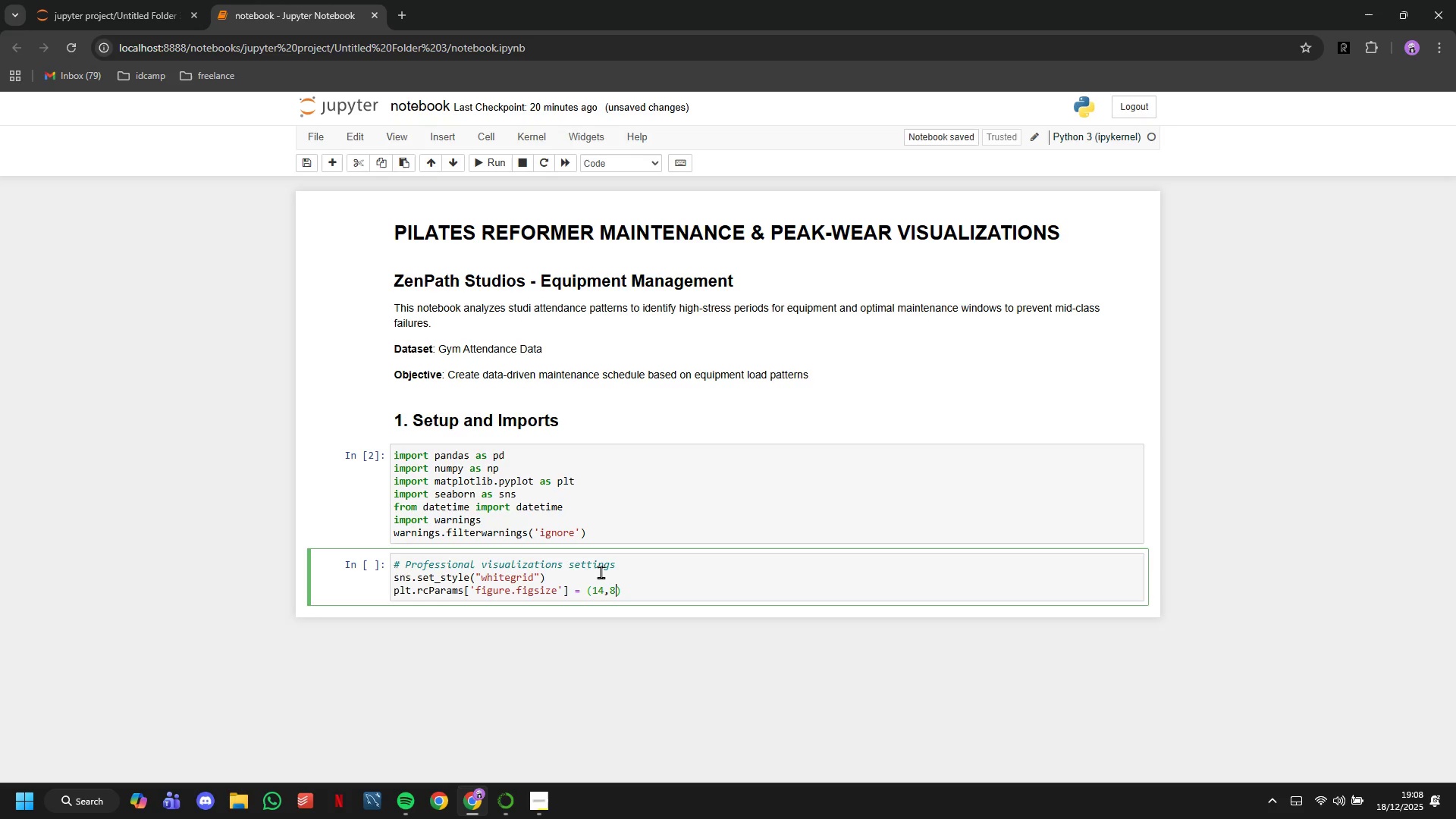 
key(ArrowRight)
 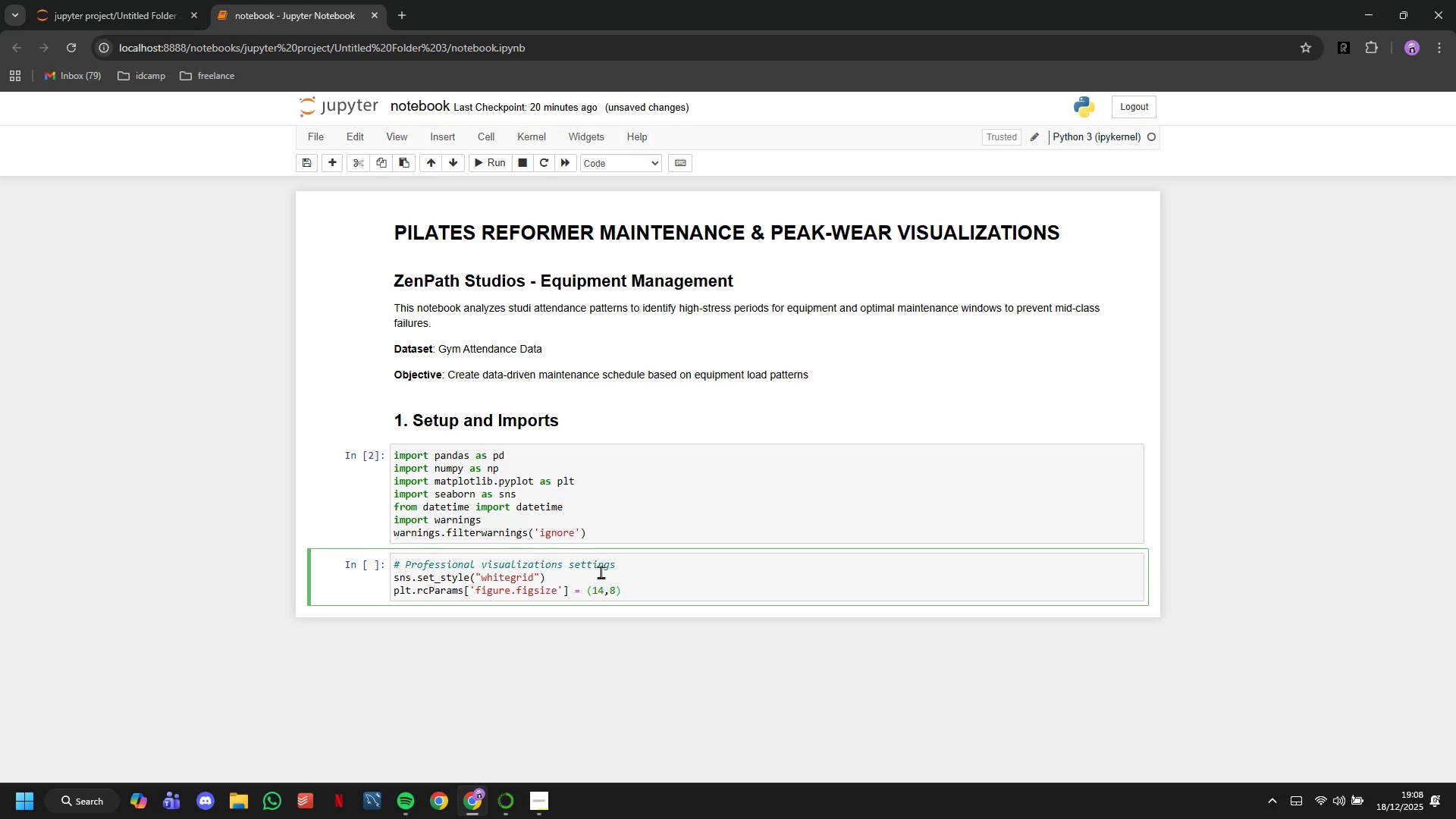 
key(Enter)
 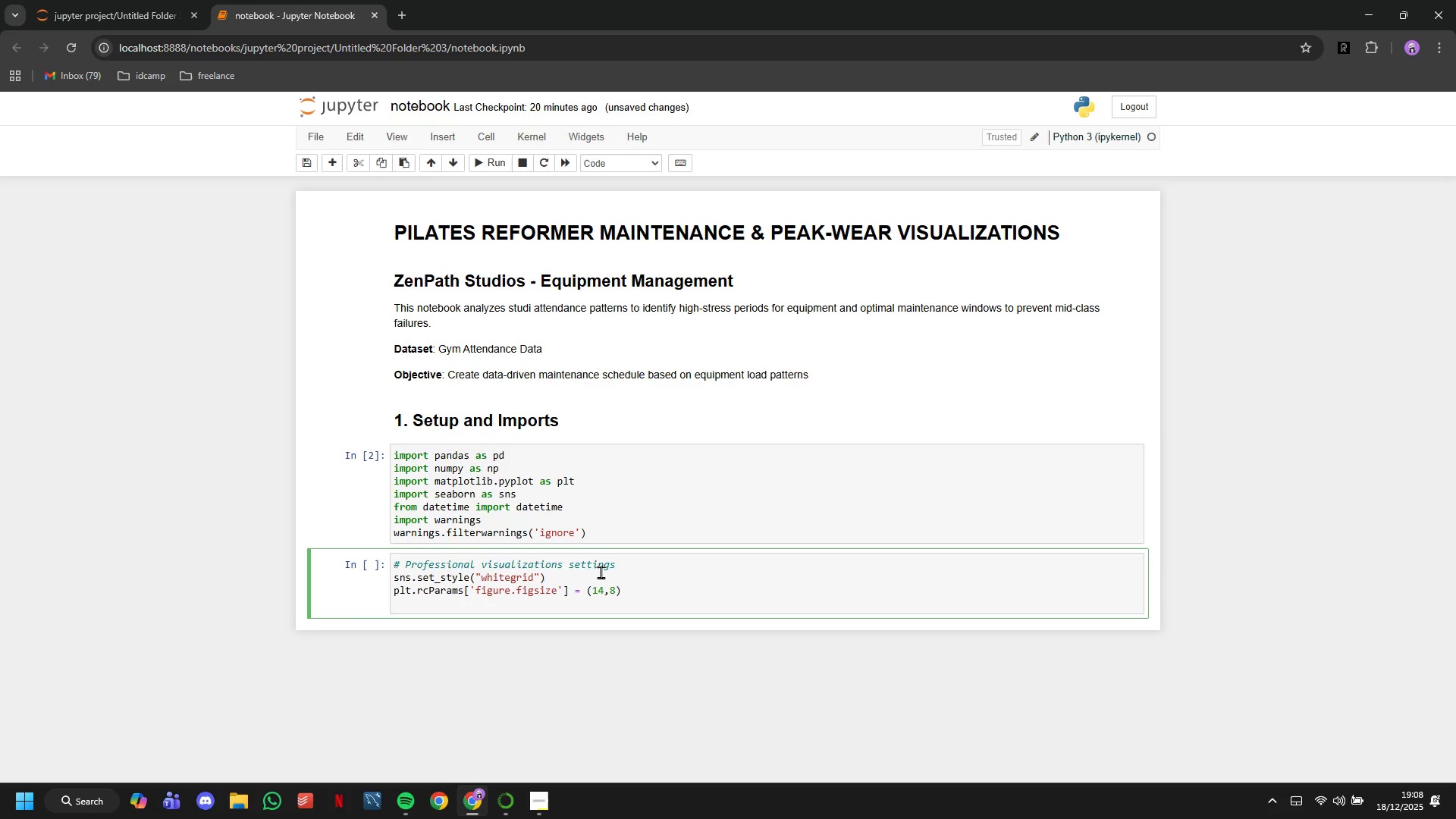 
type(plt.rcParams['font.size)
 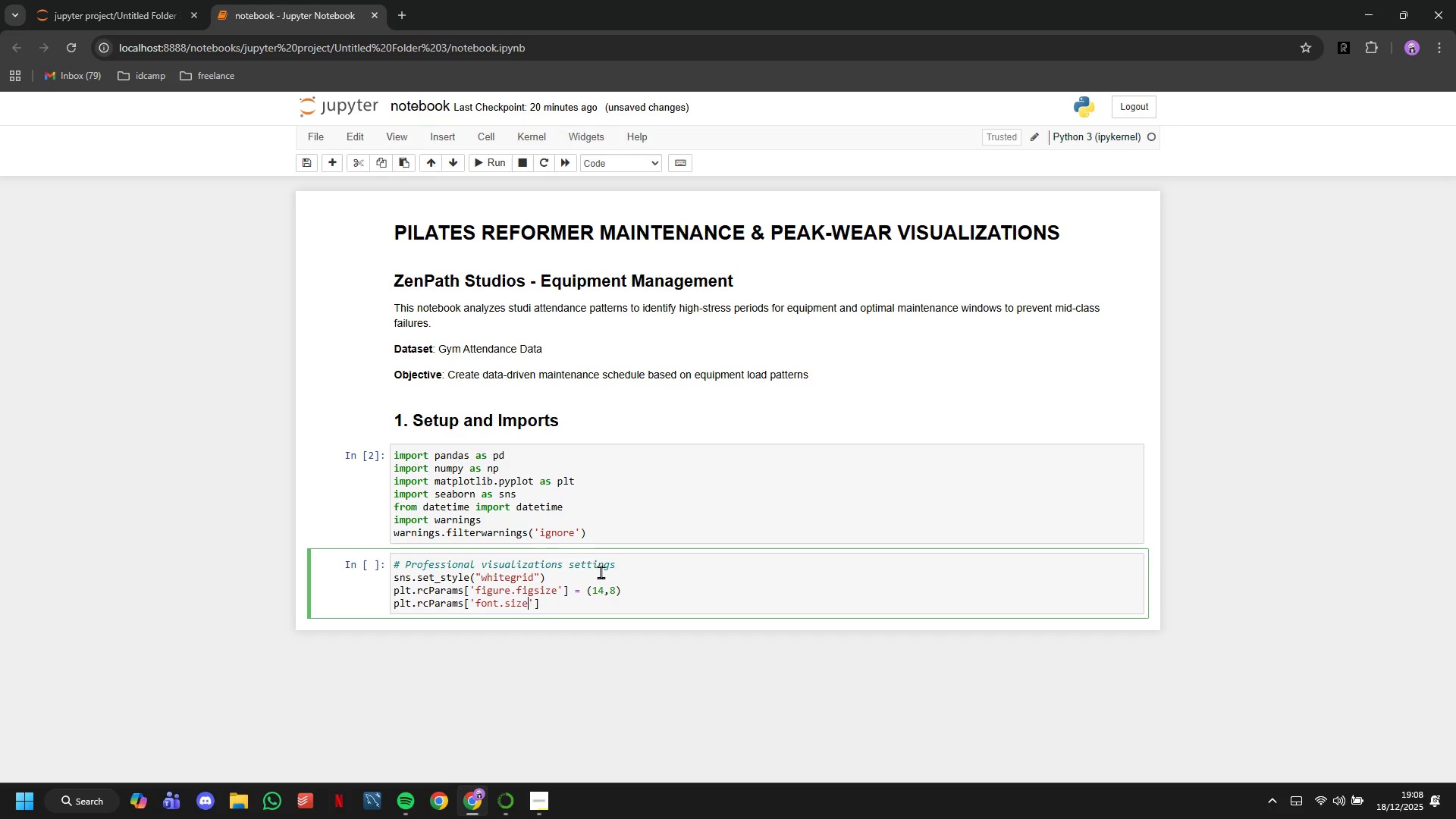 
key(ArrowRight)
 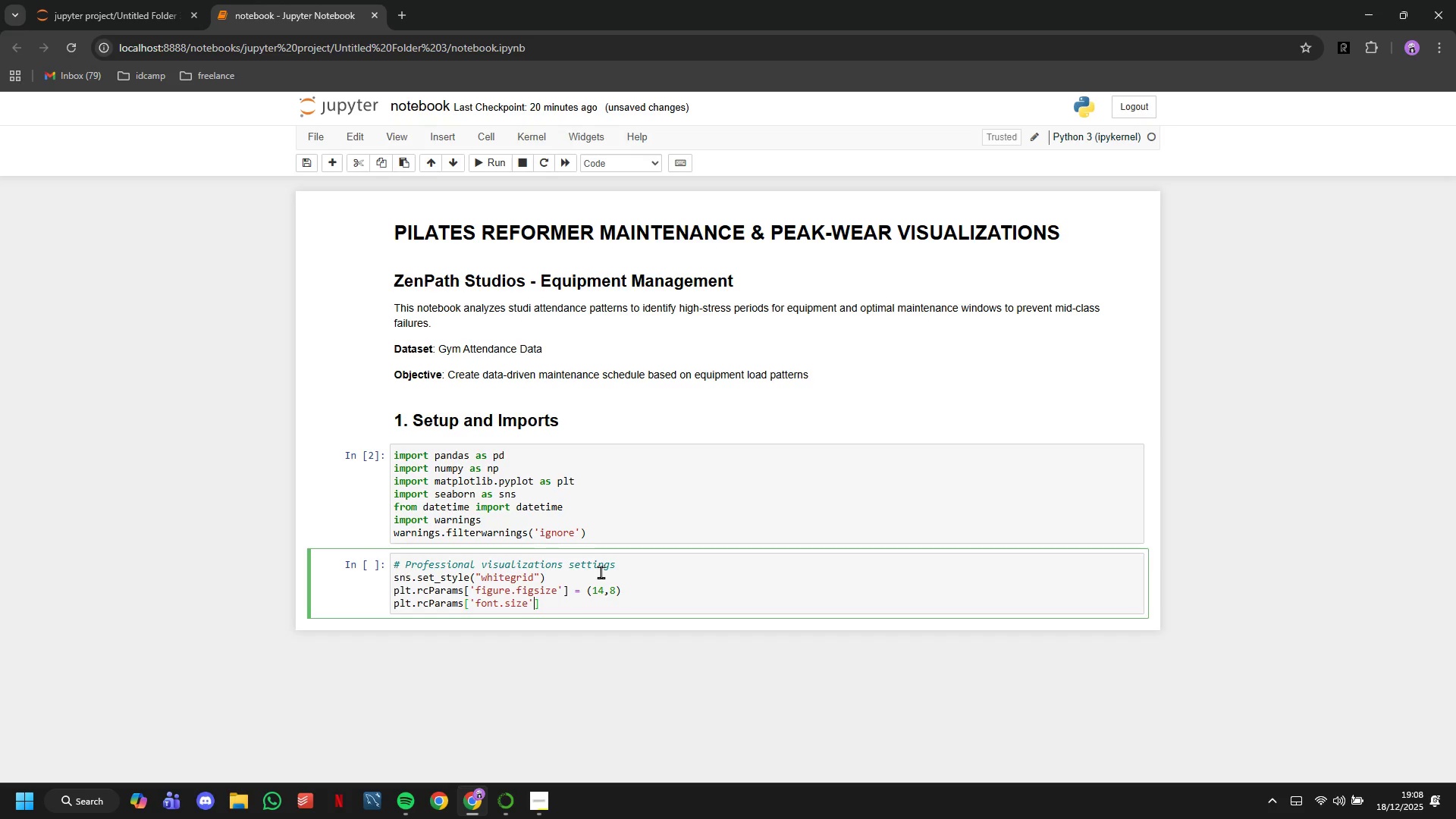 
key(ArrowRight)
 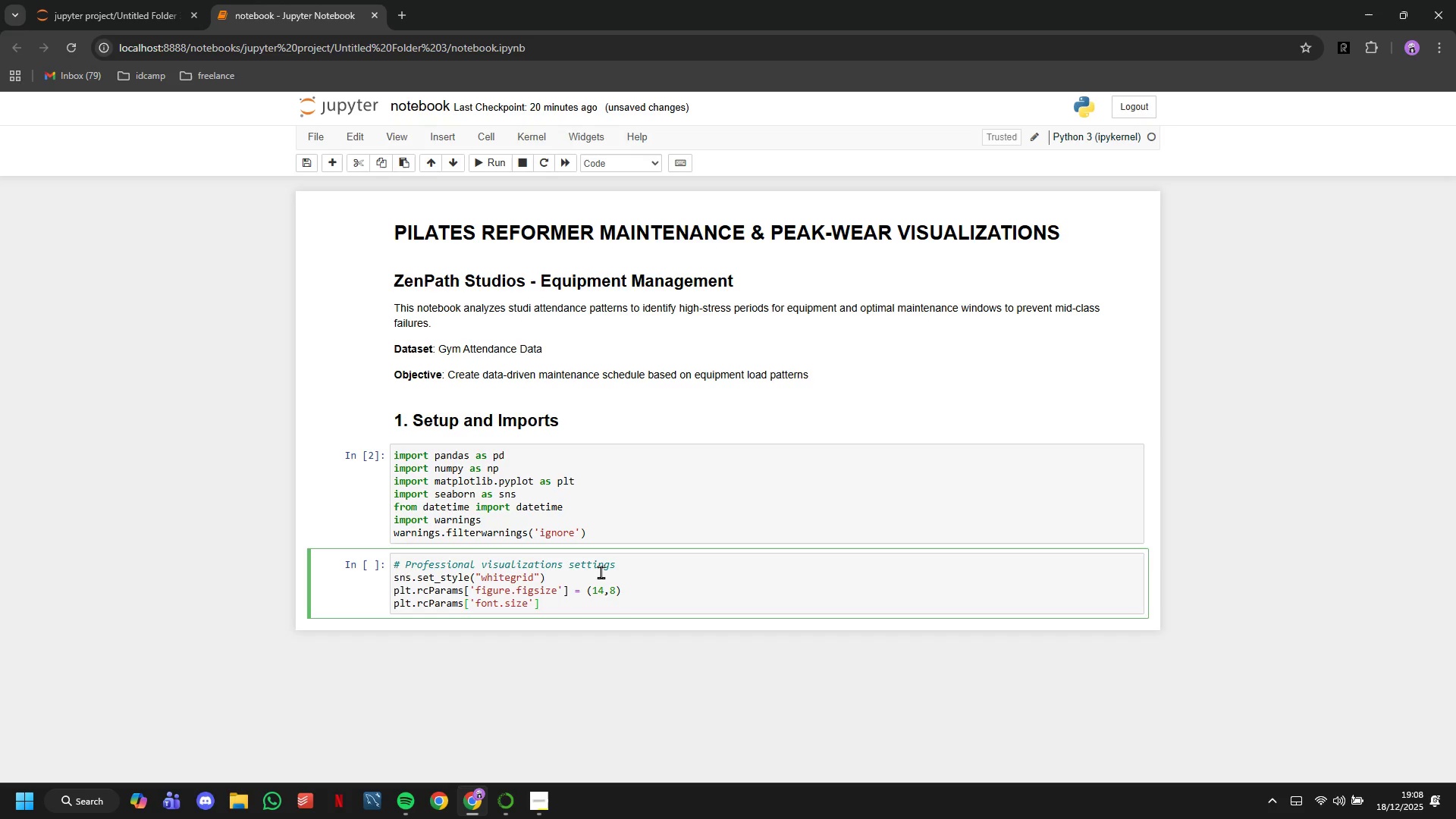 
type( = 10)
 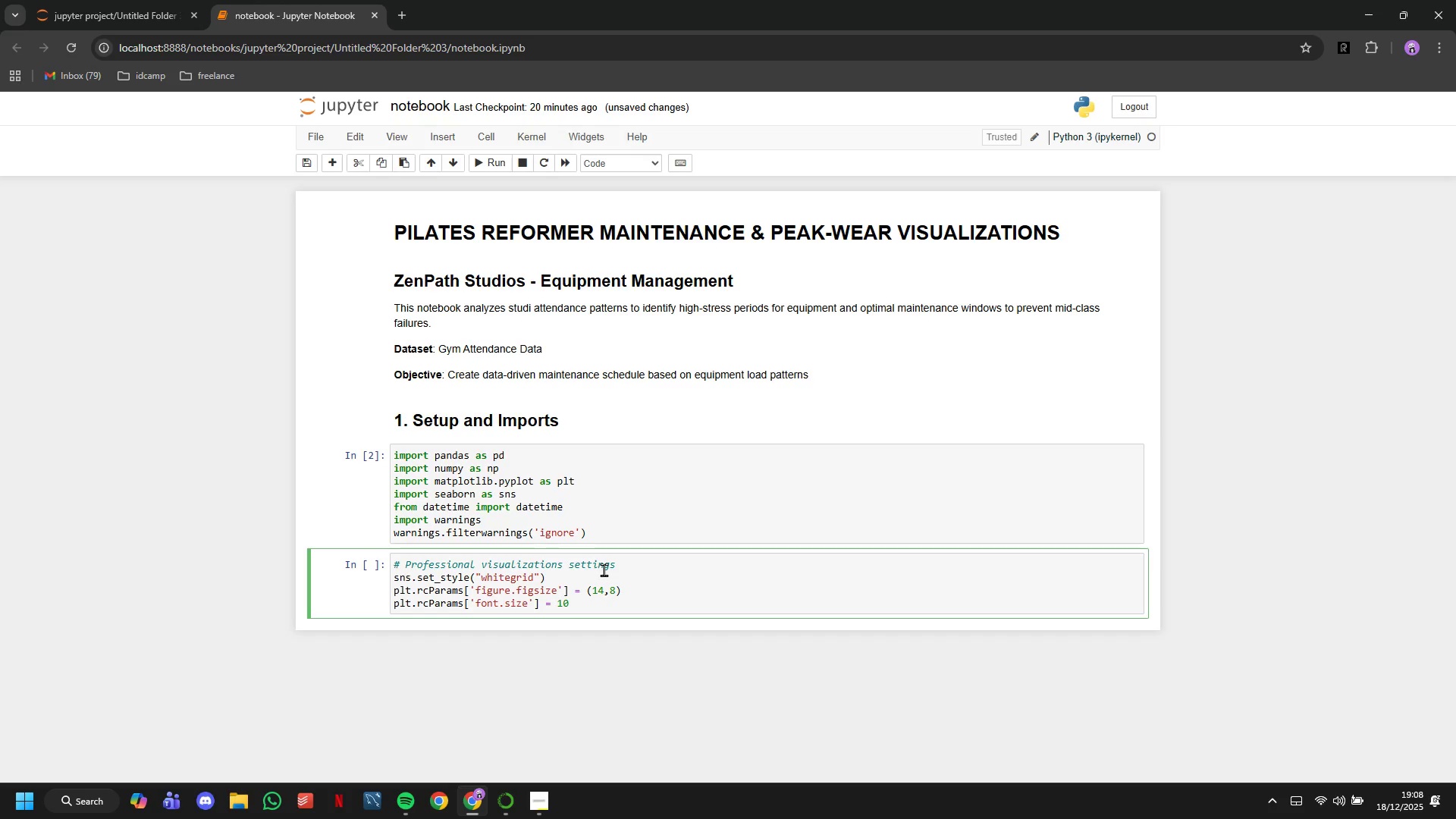 
scroll: coordinate [610, 574], scroll_direction: down, amount: 2.0
 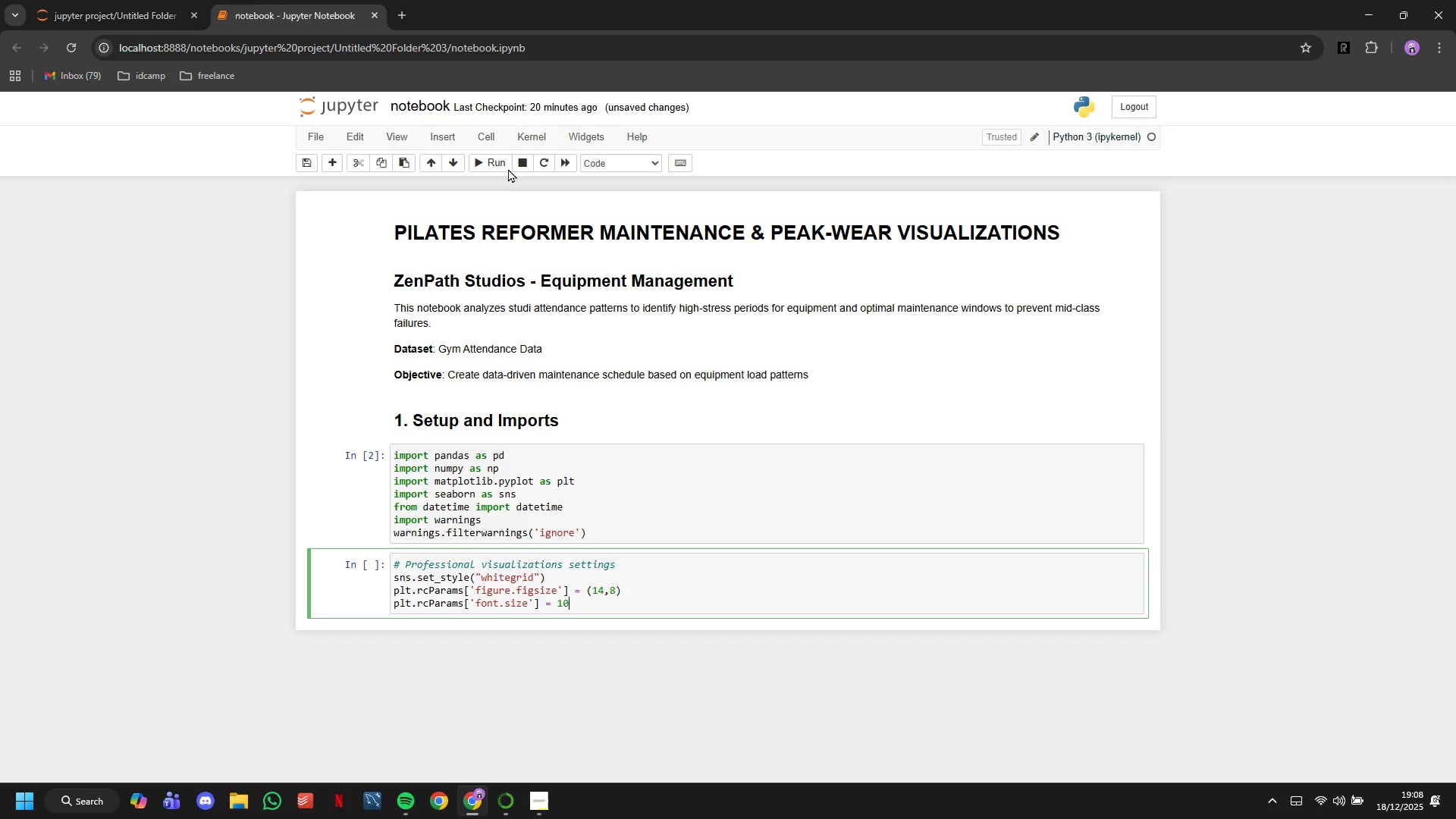 
left_click([504, 162])
 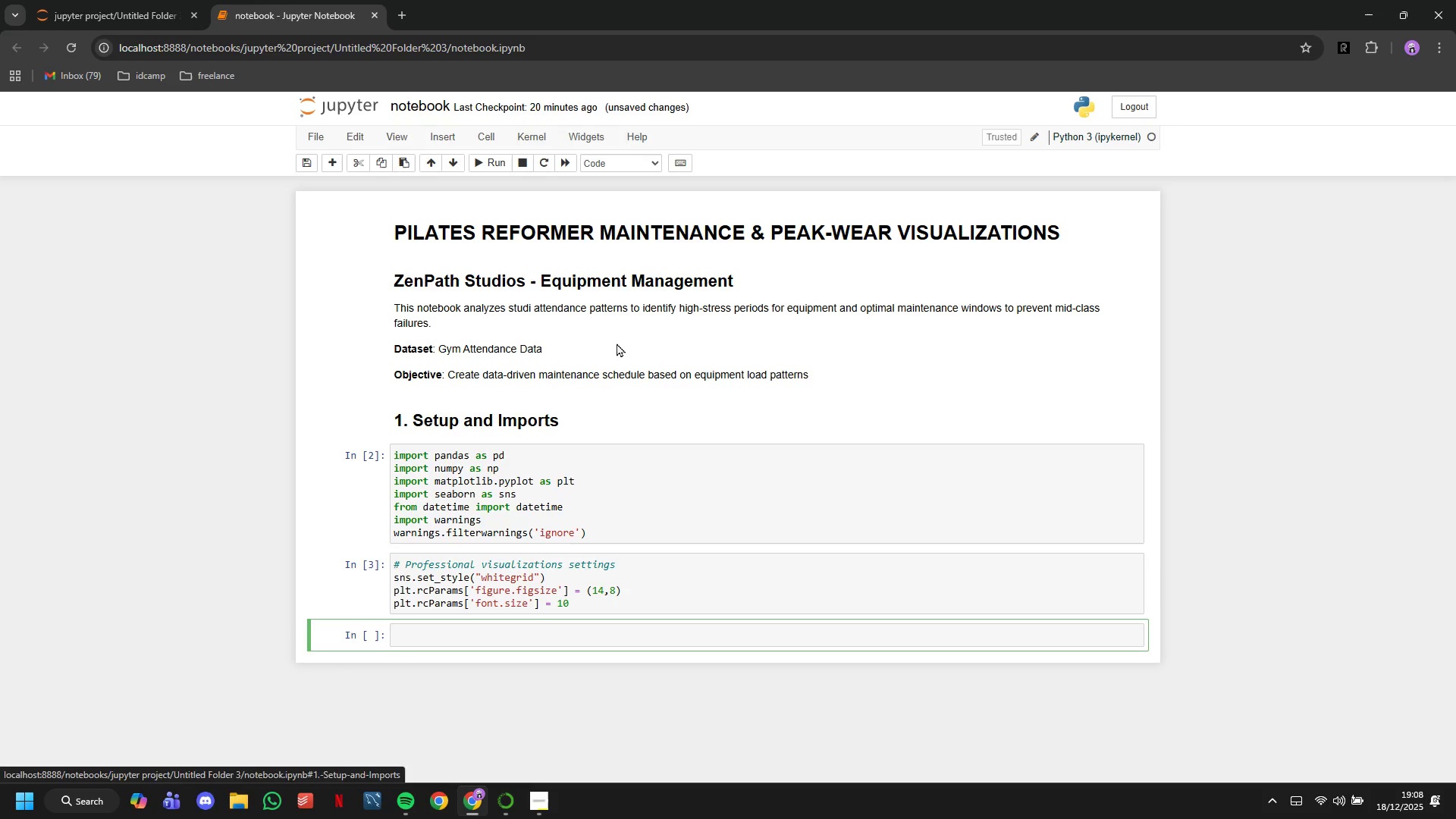 
left_click([608, 168])
 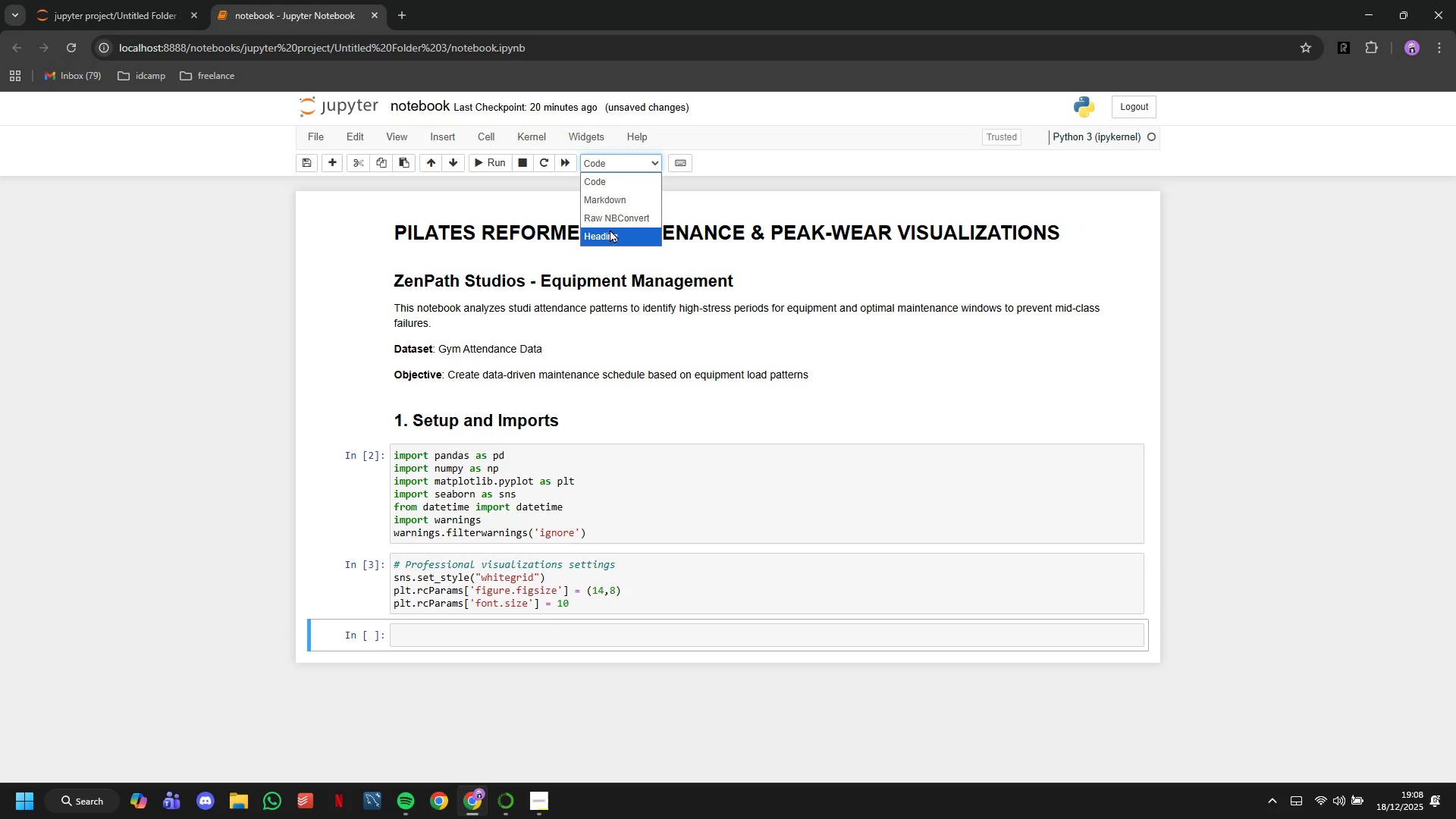 
left_click([612, 235])
 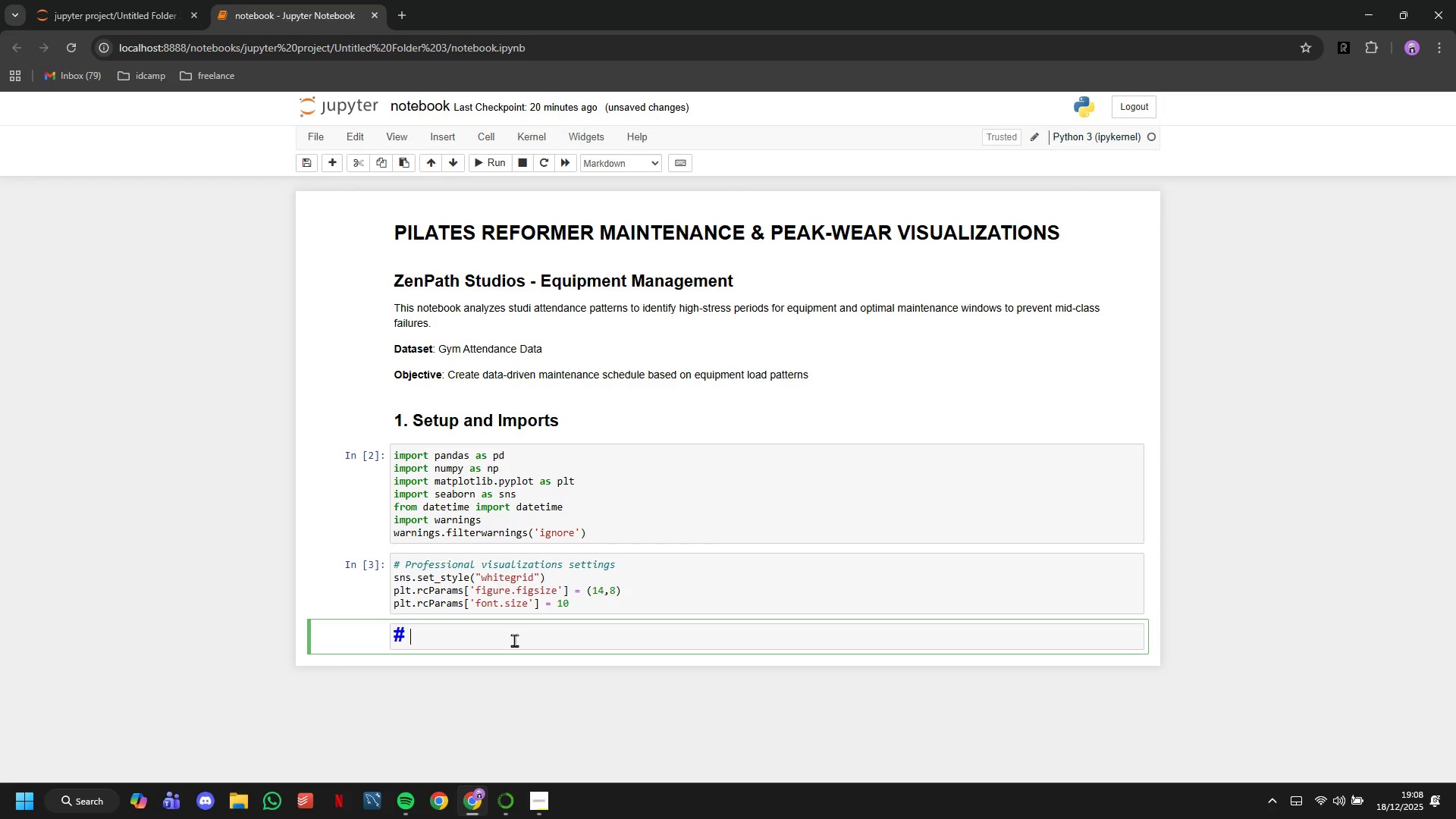 
key(ArrowLeft)
 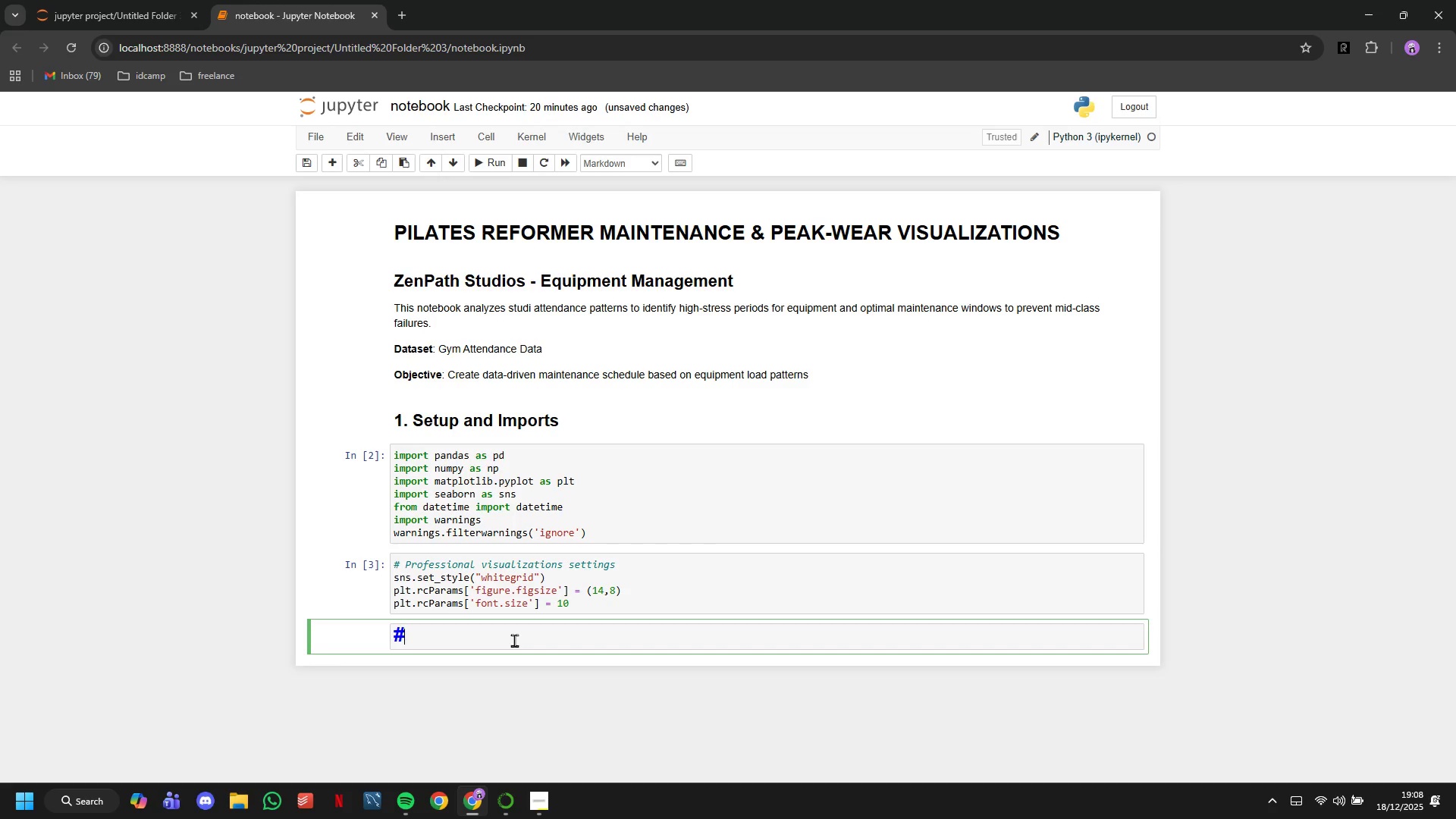 
type(# 2. Data Loading and Exploration)
 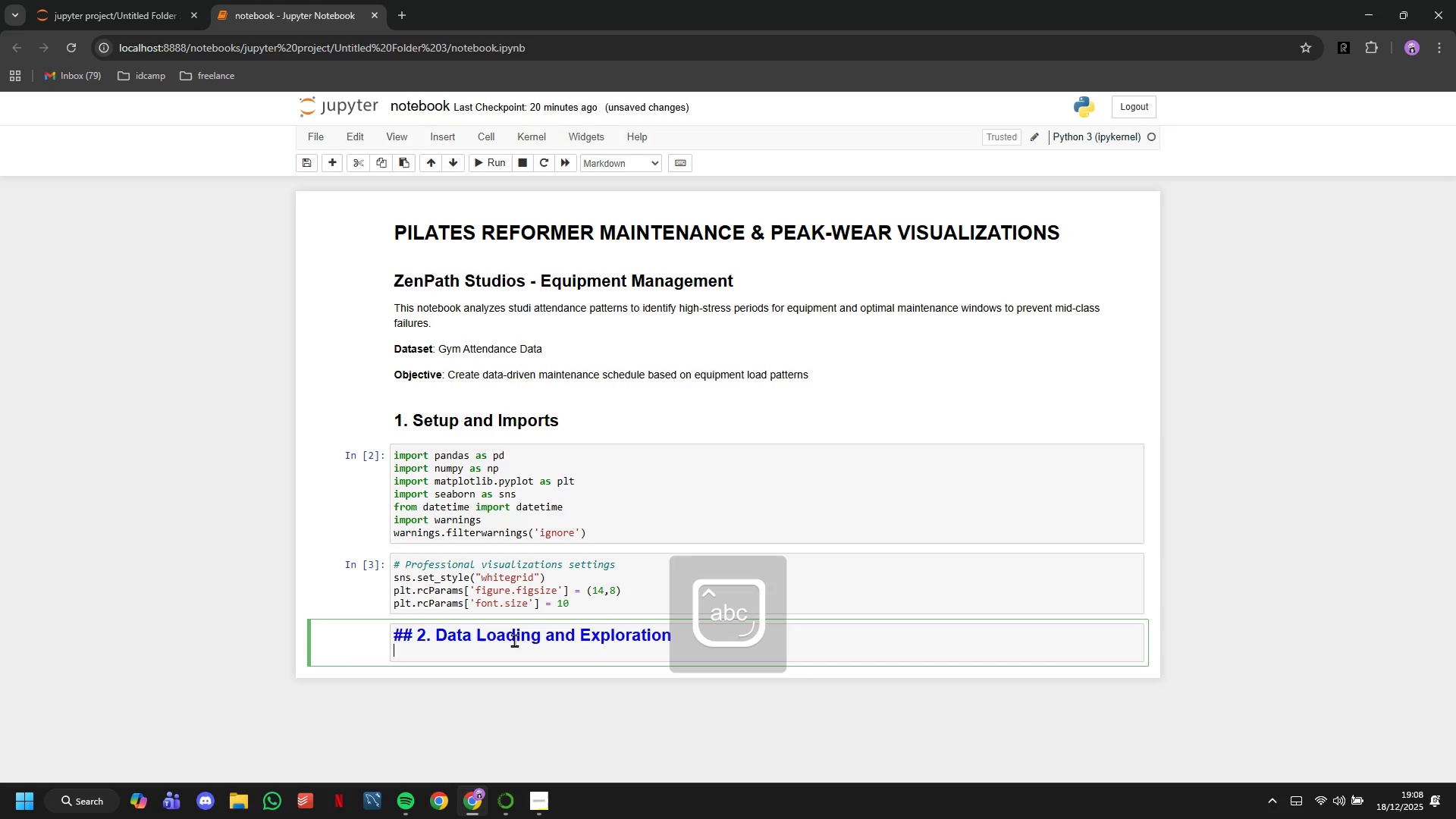 
key(Enter)
 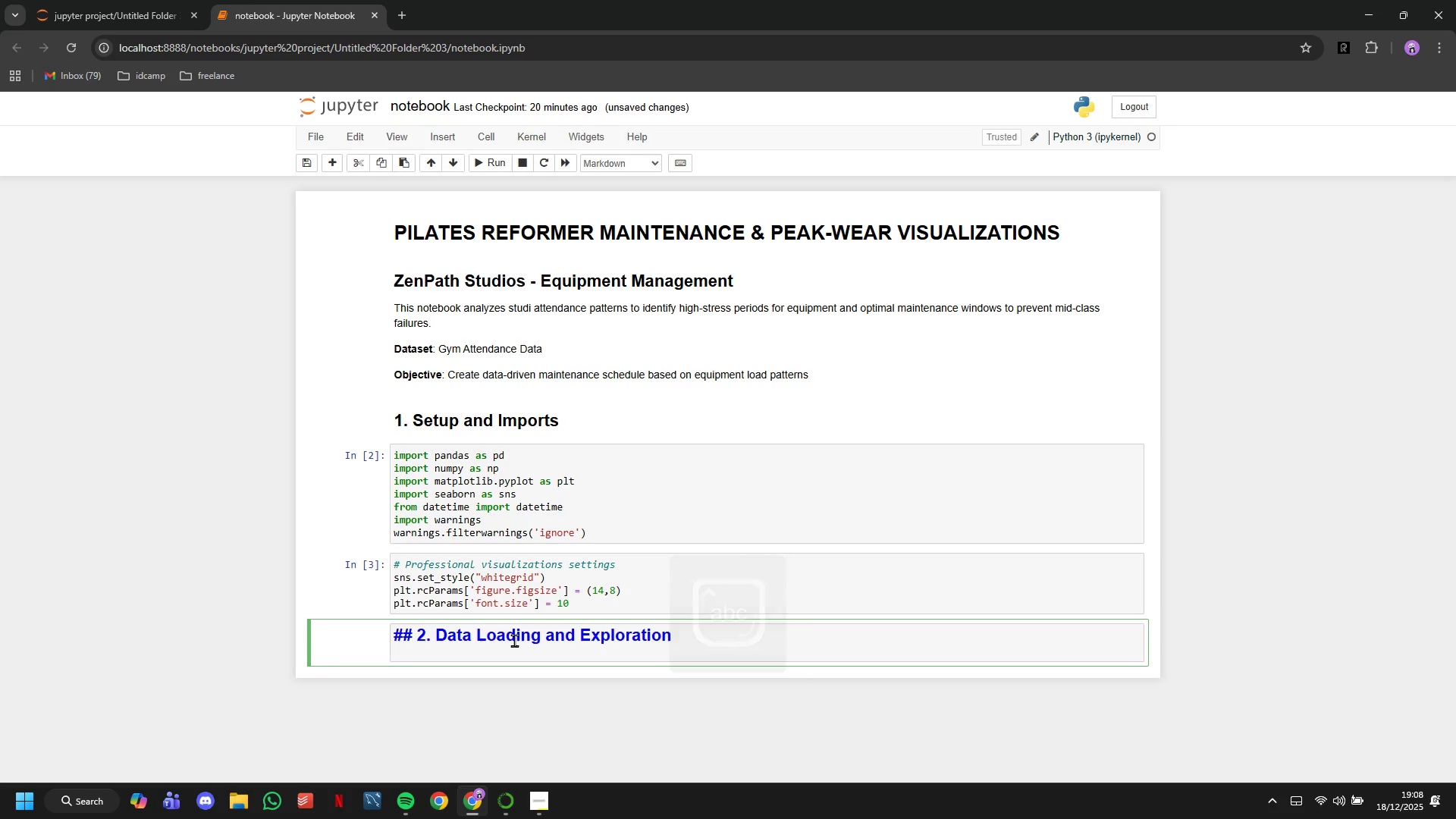 
key(Shift+3)
 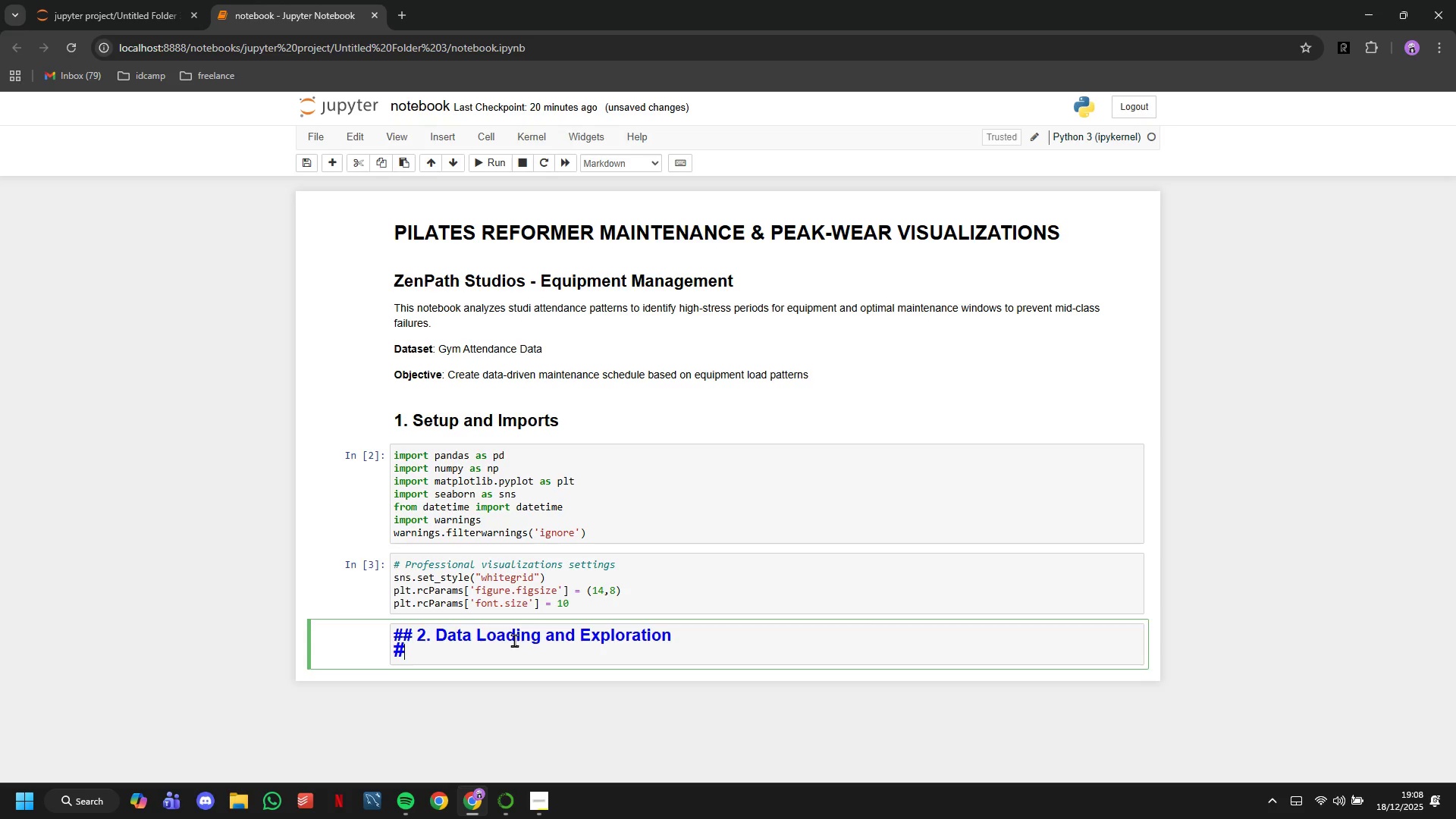 
key(Space)
 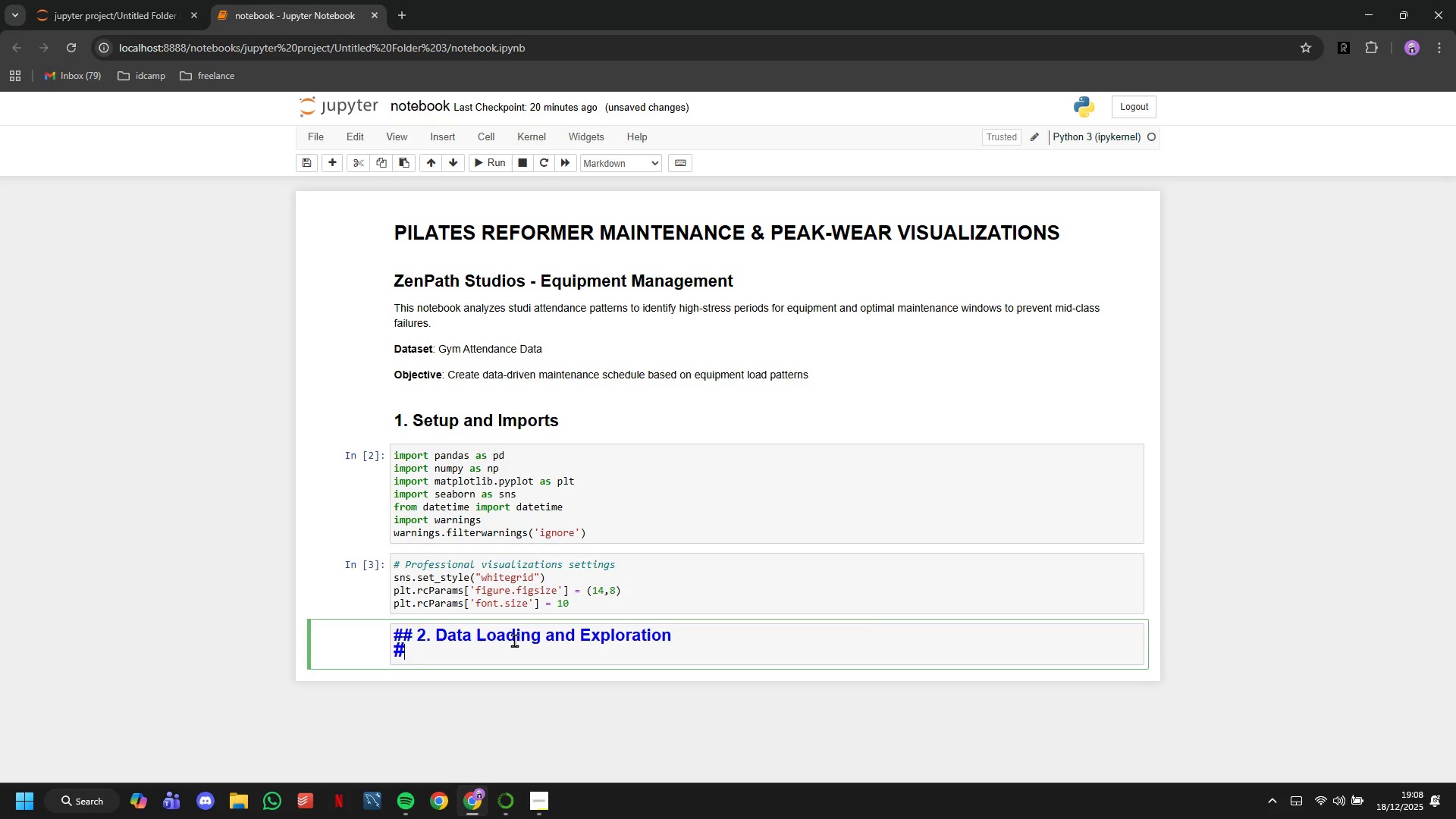 
key(Backspace)
 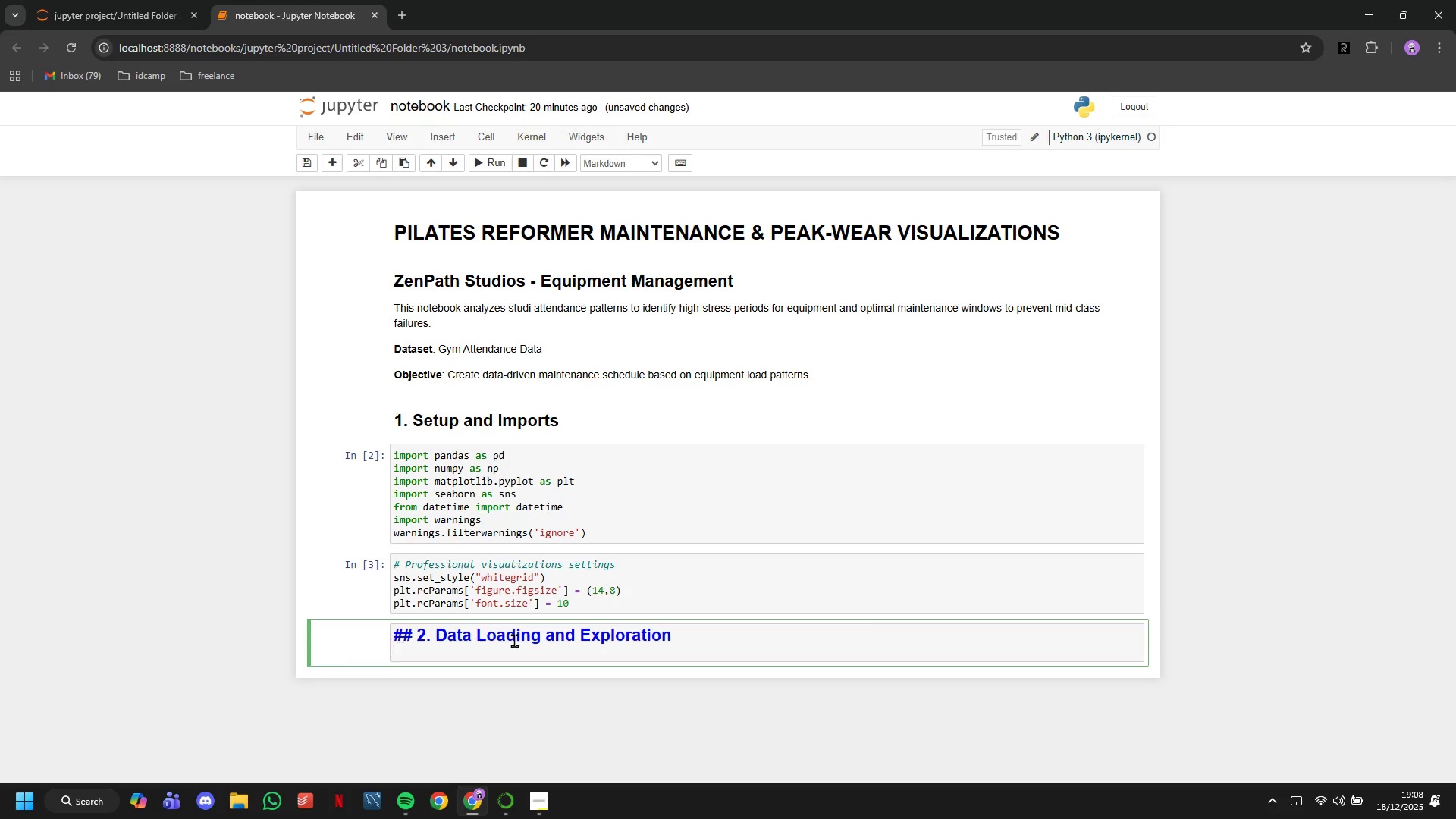 
key(Backspace)
 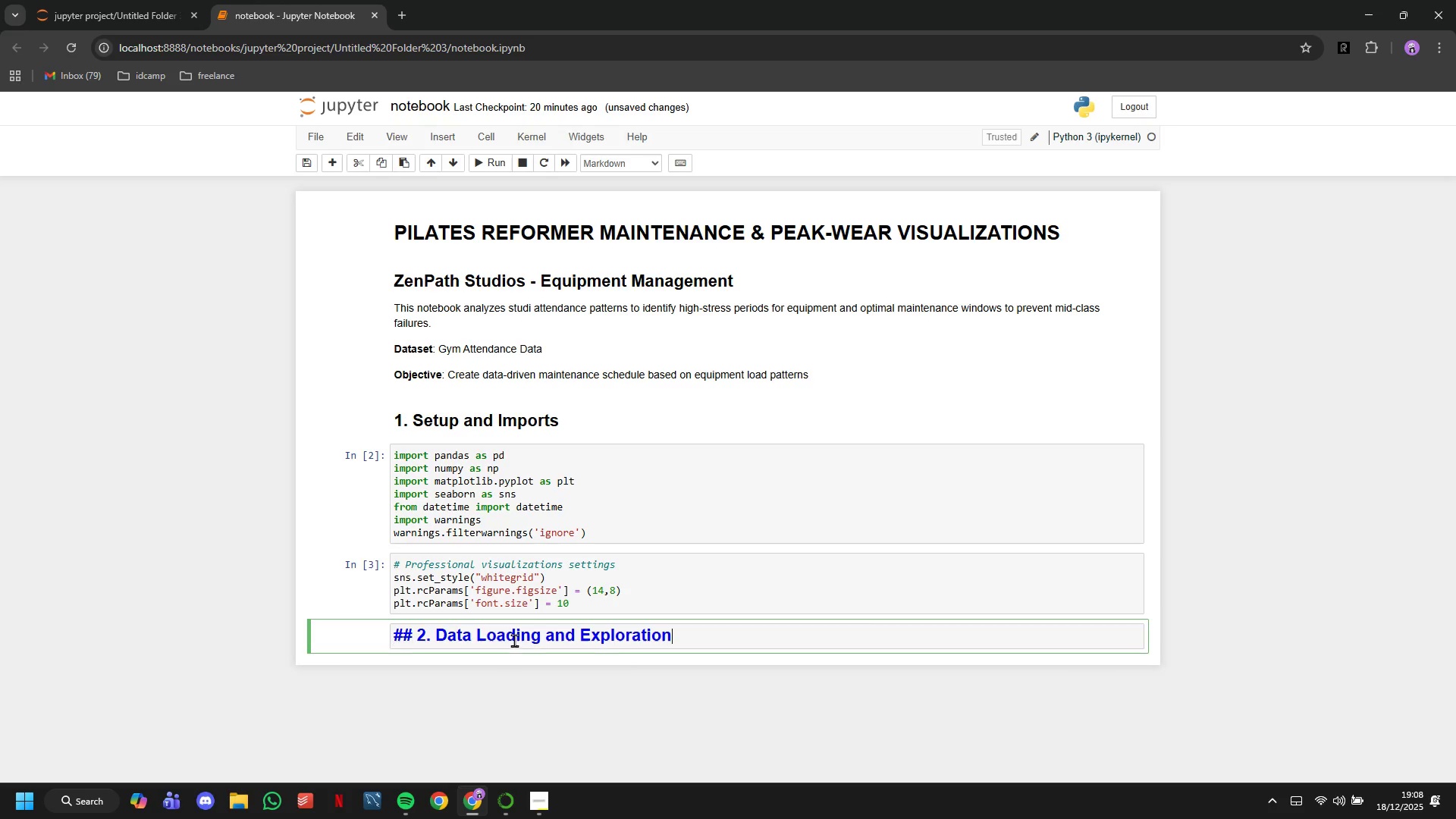 
key(Backspace)
 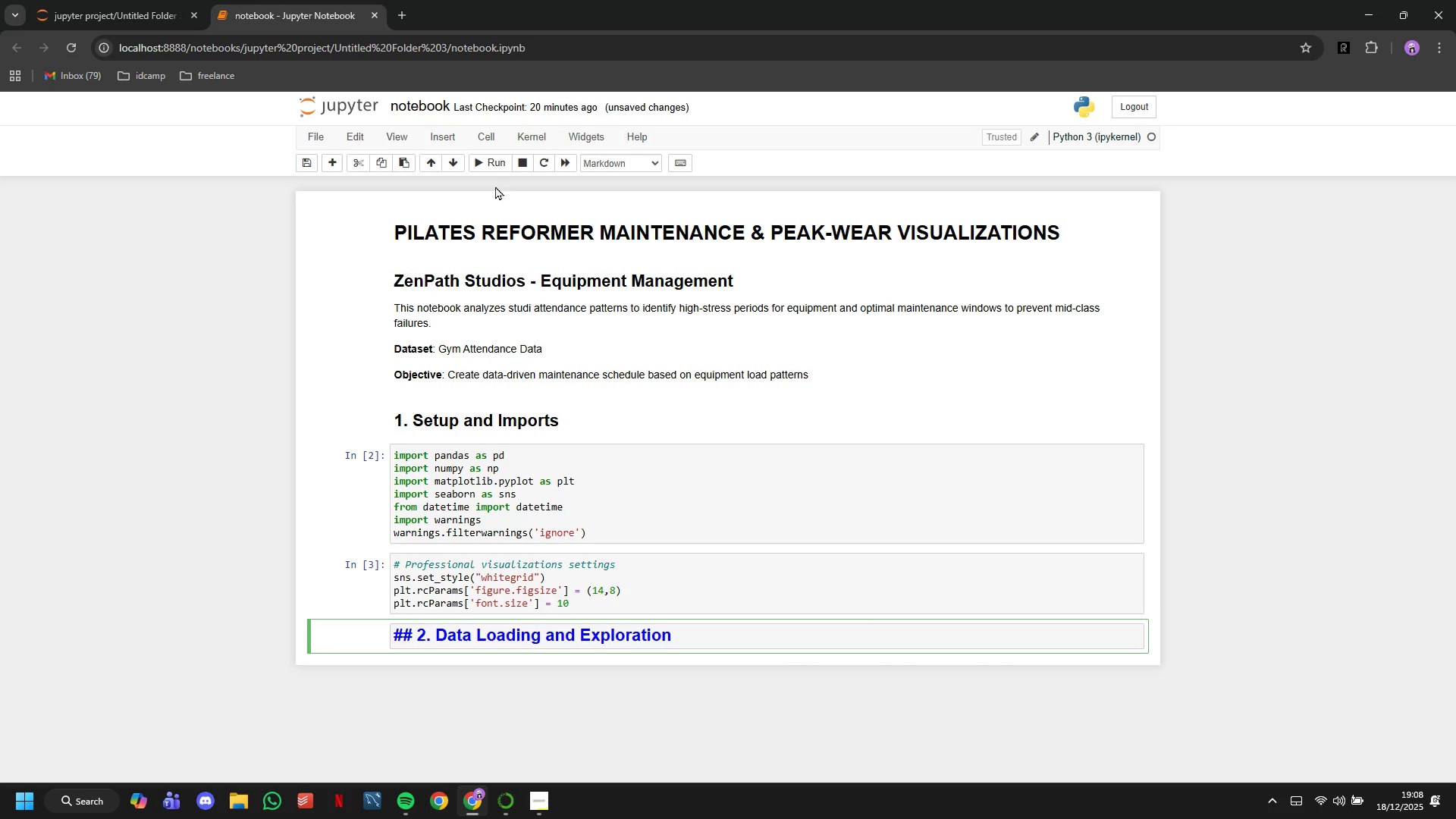 
left_click([508, 164])
 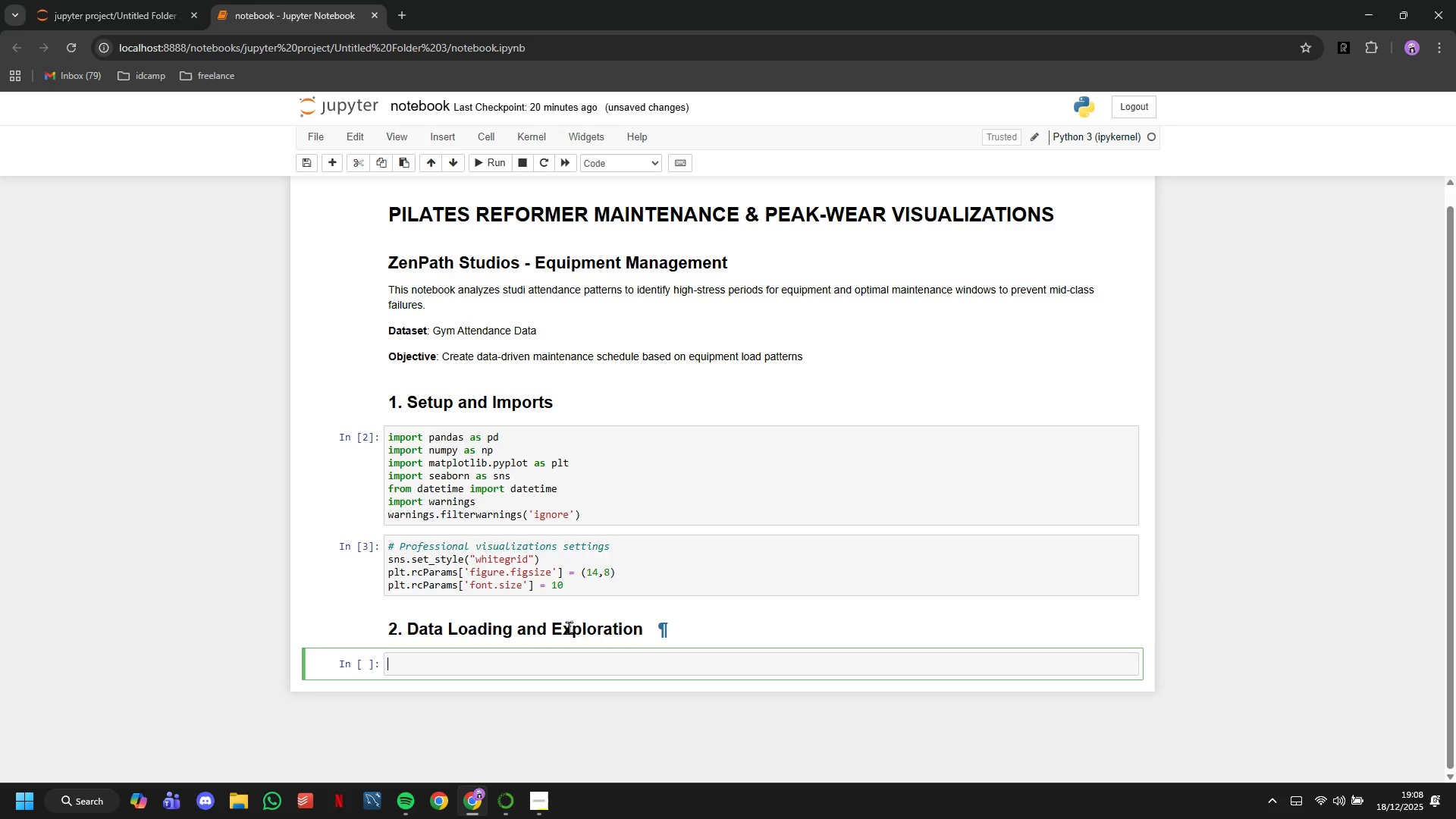 
type(# Load gym attendance dataset)
 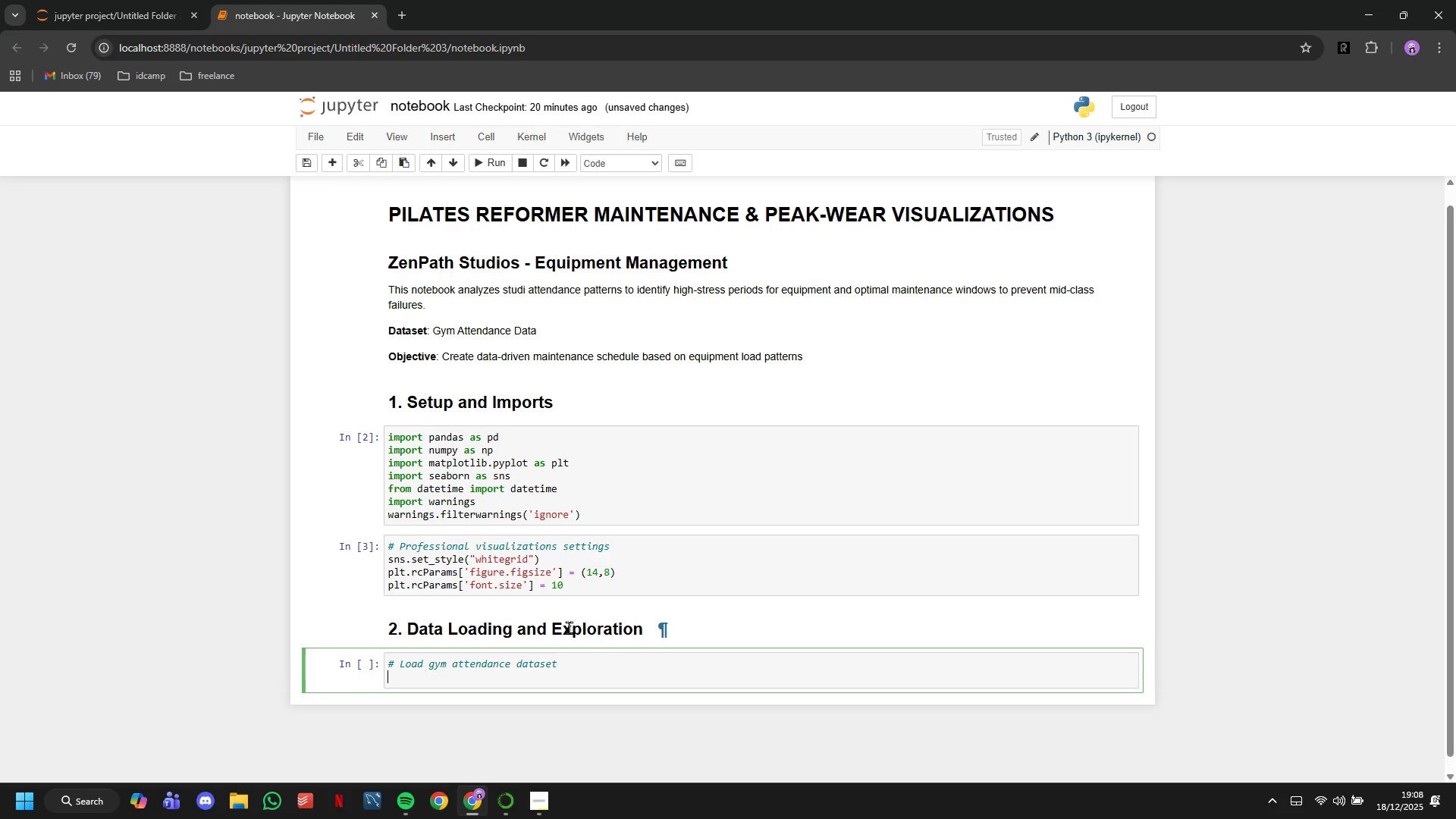 
key(Enter)
 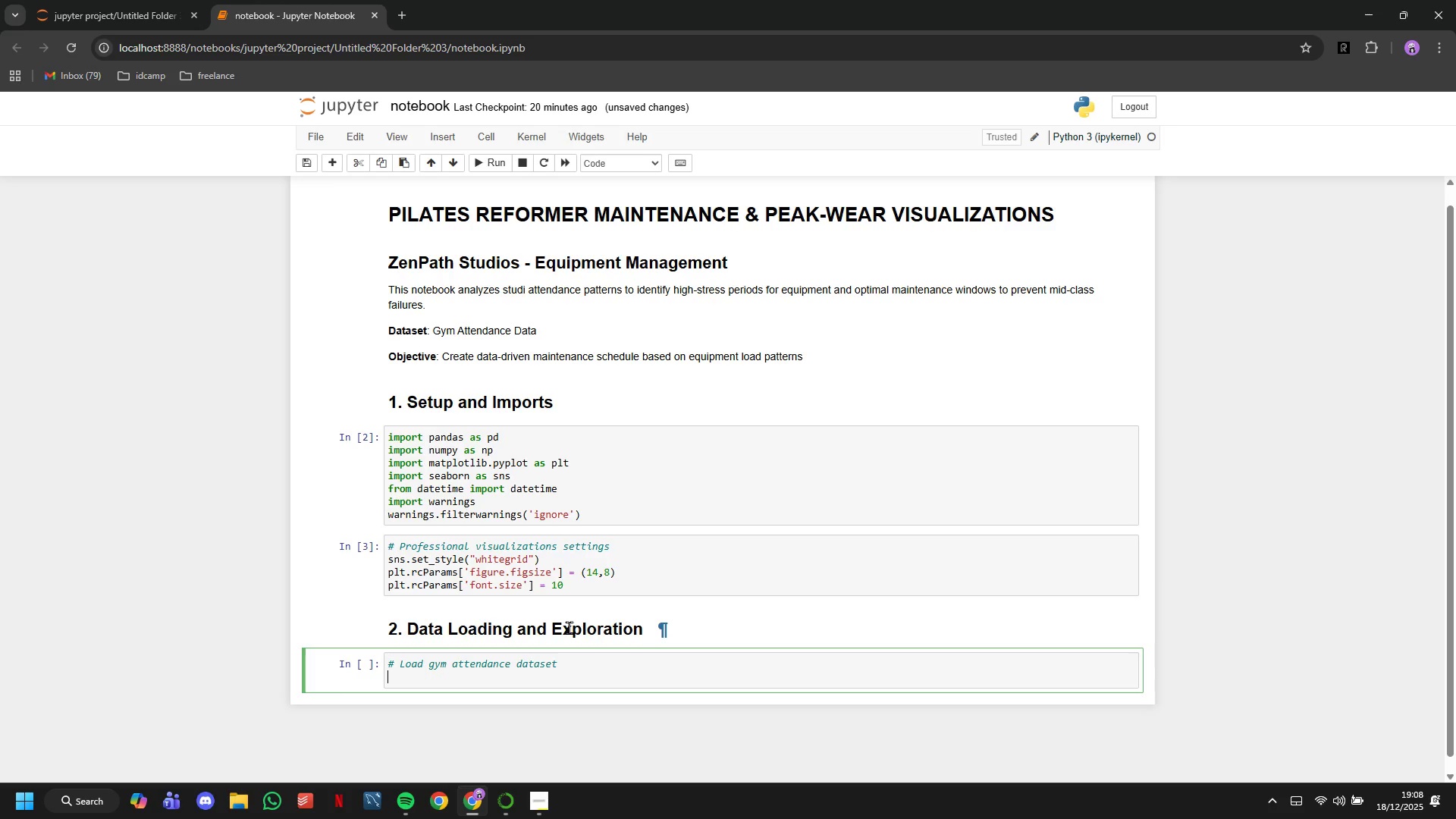 
type(df=pd.read_s)
key(Backspace)
type(csc)
key(Backspace)
type(v('gym_dt)
key(Backspace)
type(at)
key(Backspace)
key(Backspace)
key(Backspace)
key(Backspace)
 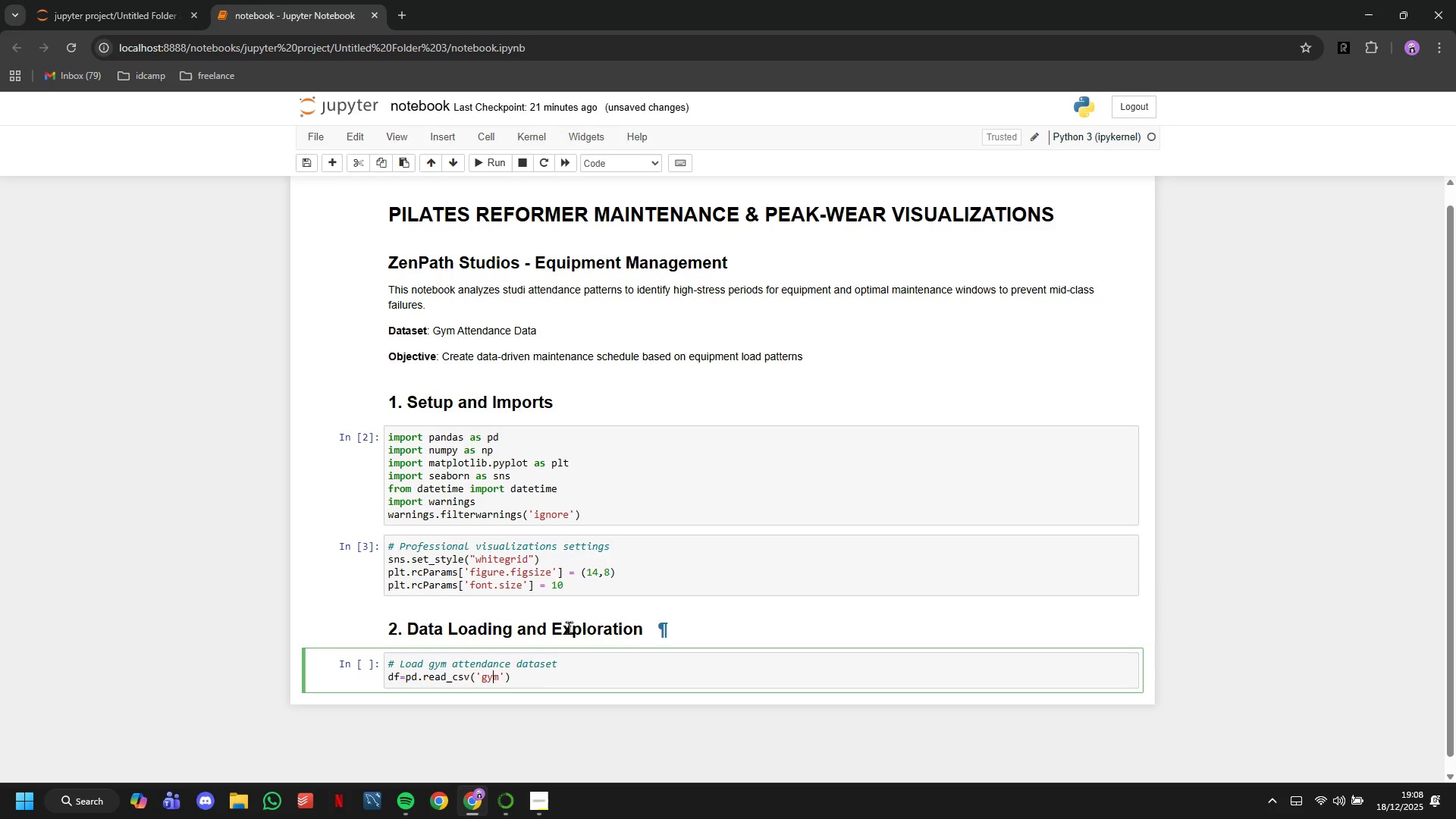 
 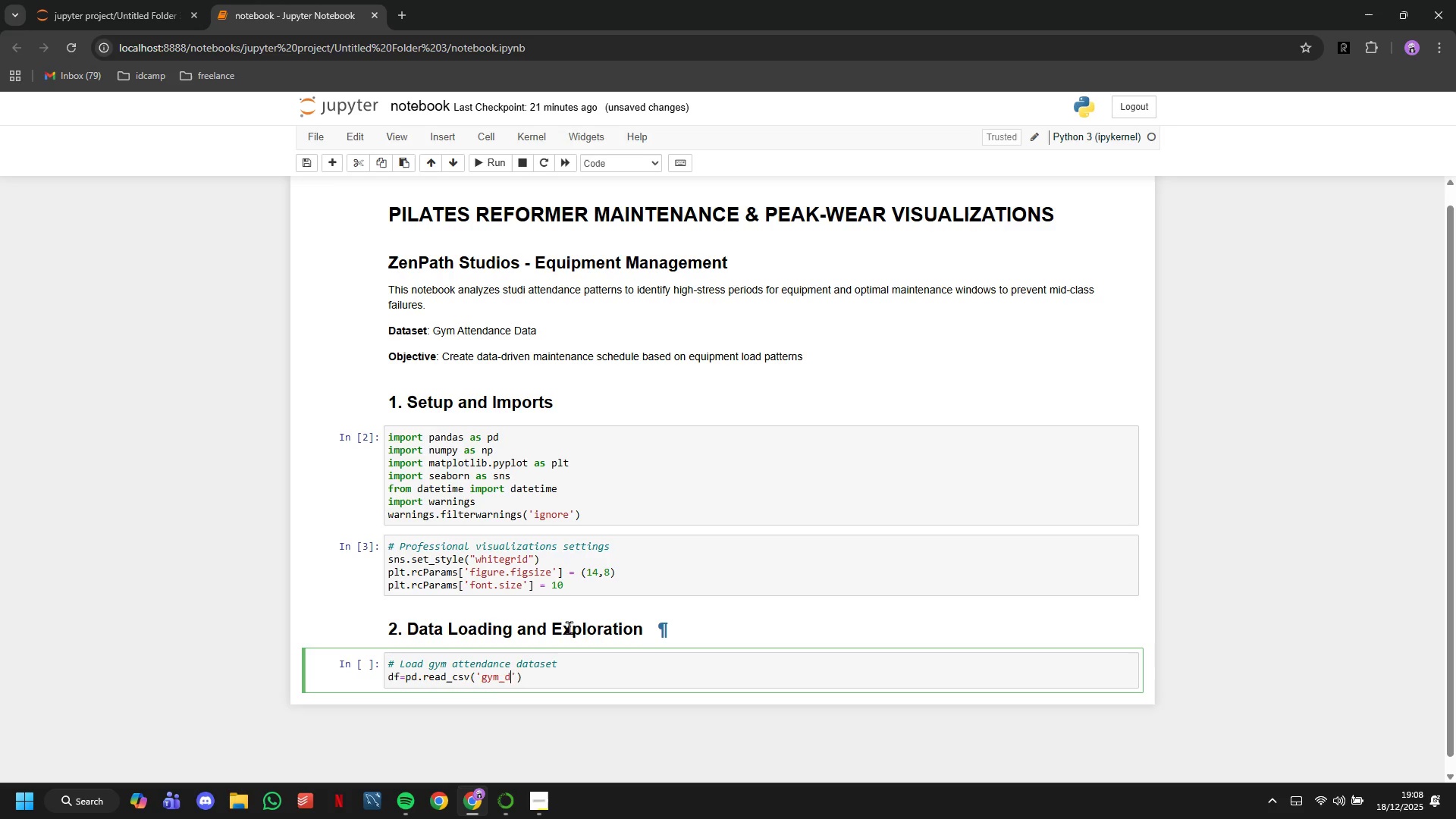 
key(ArrowLeft)
 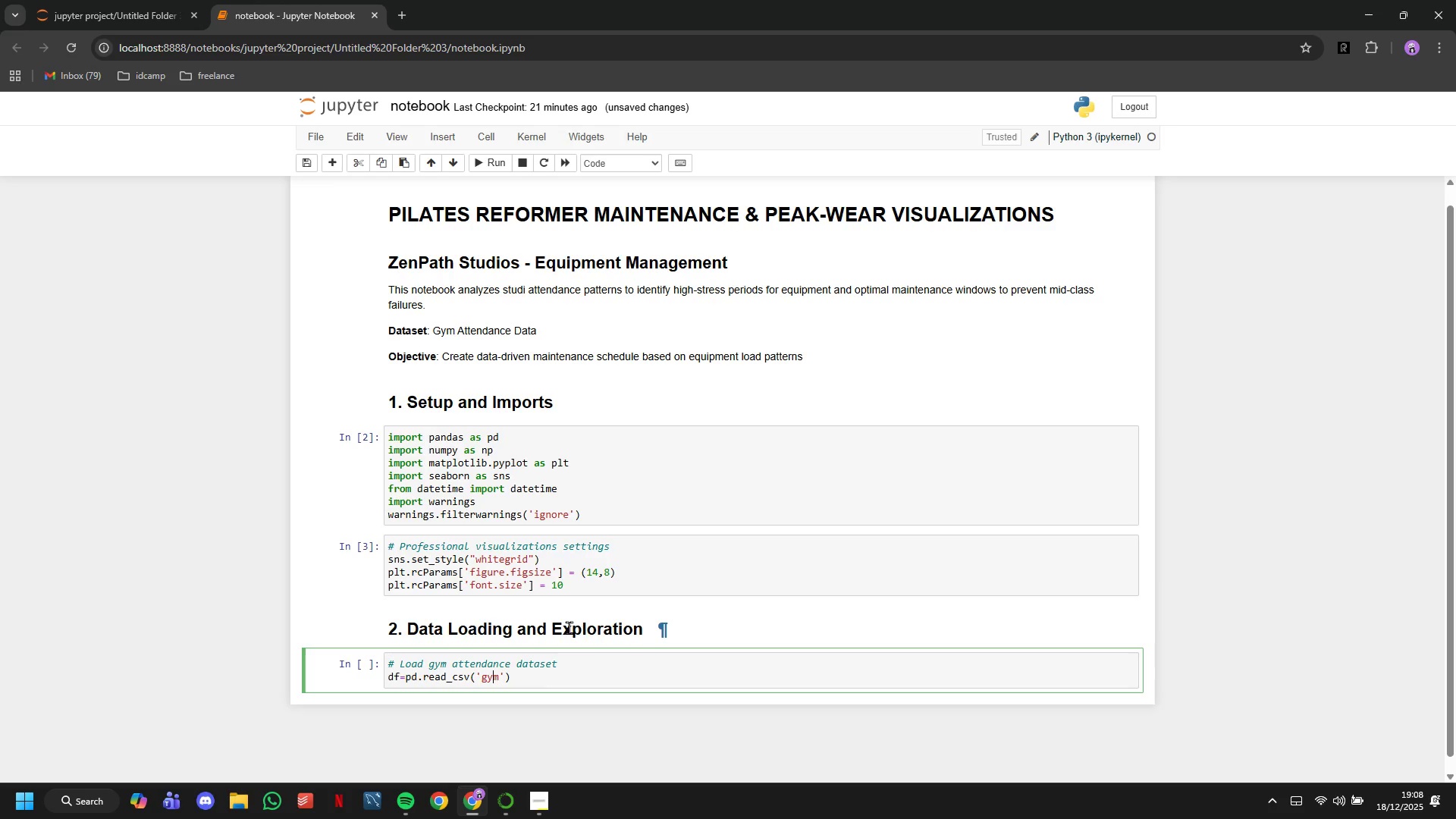 
key(ArrowLeft)
 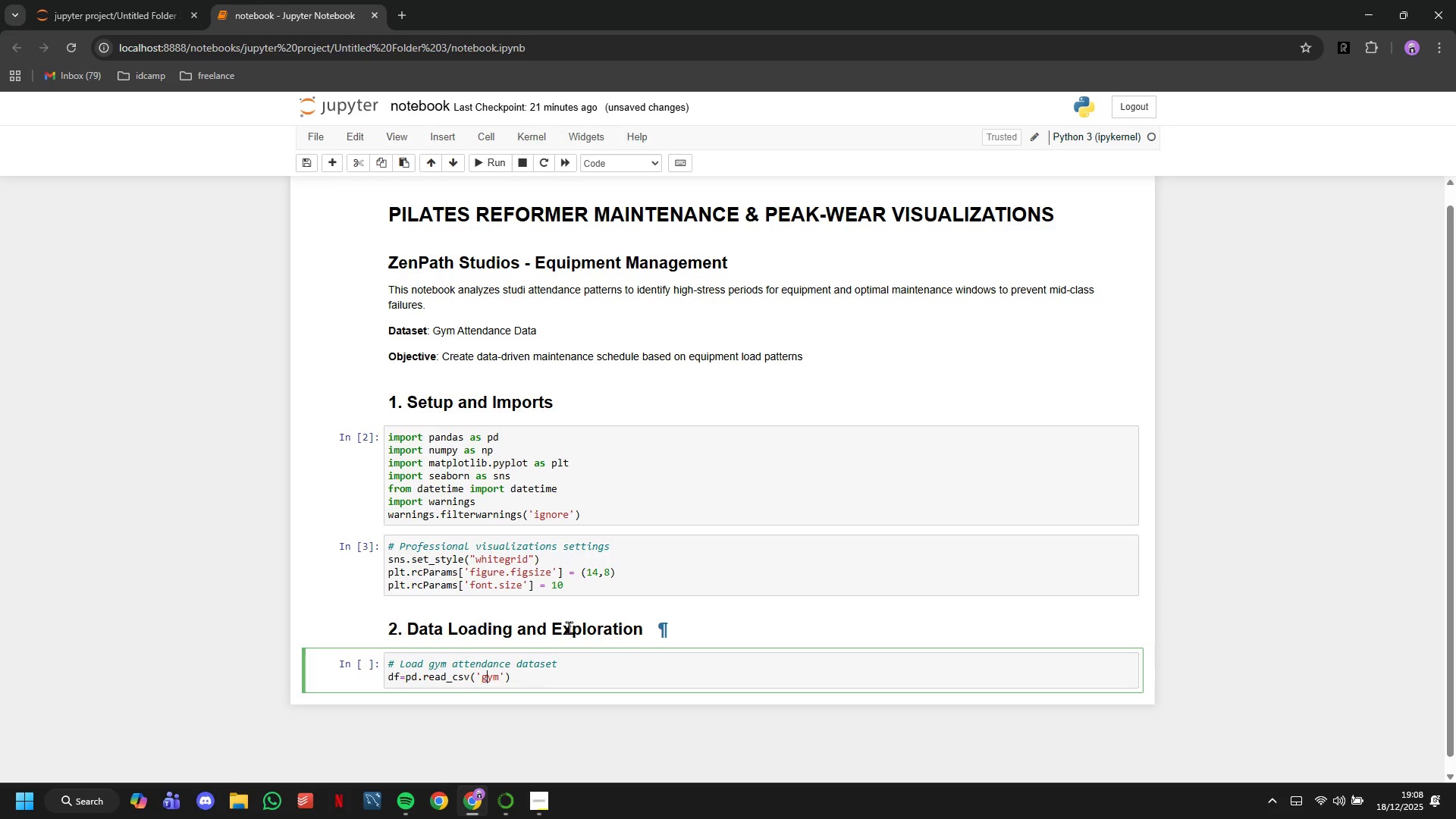 
key(ArrowLeft)
 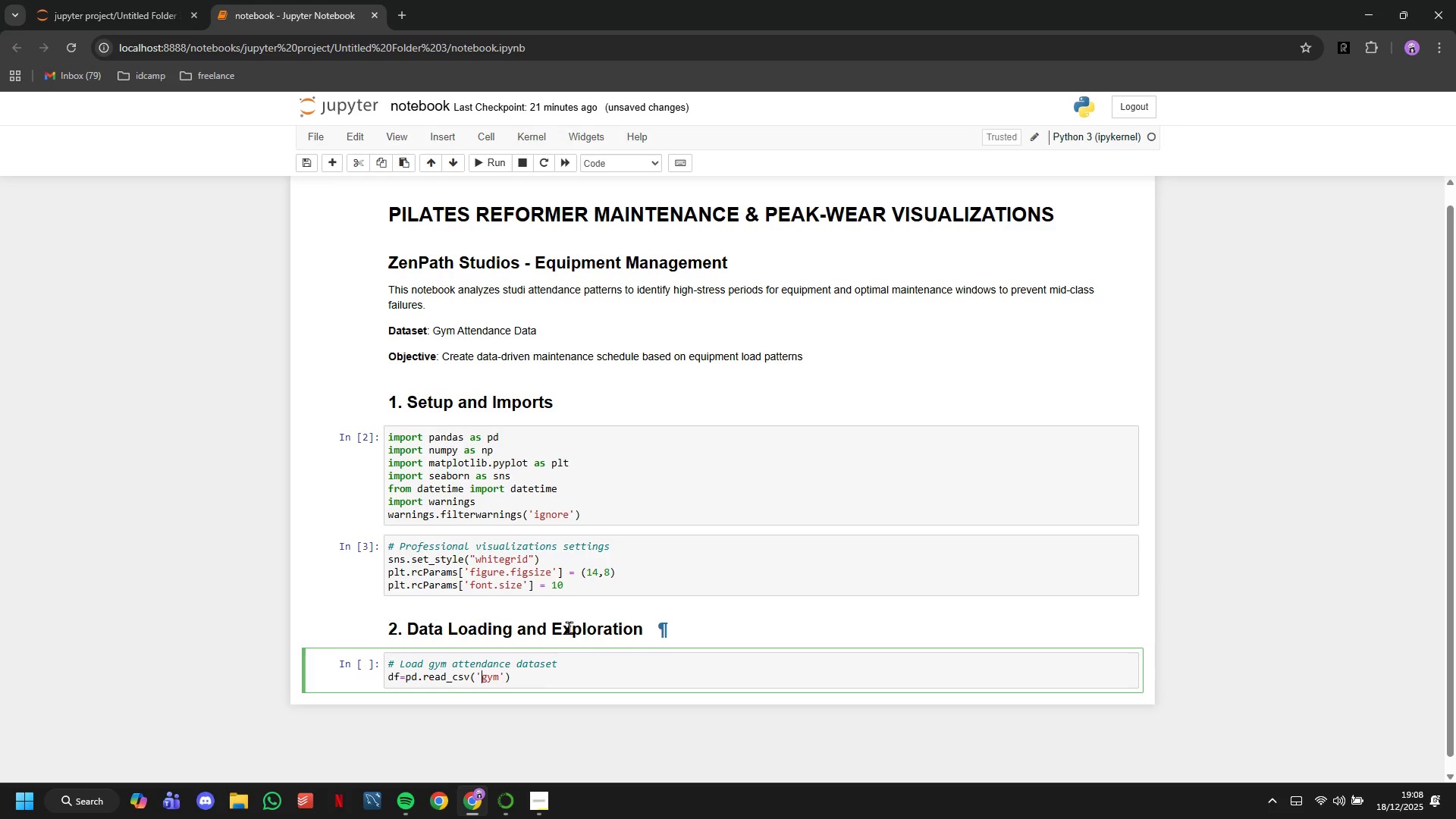 
type(data_)
 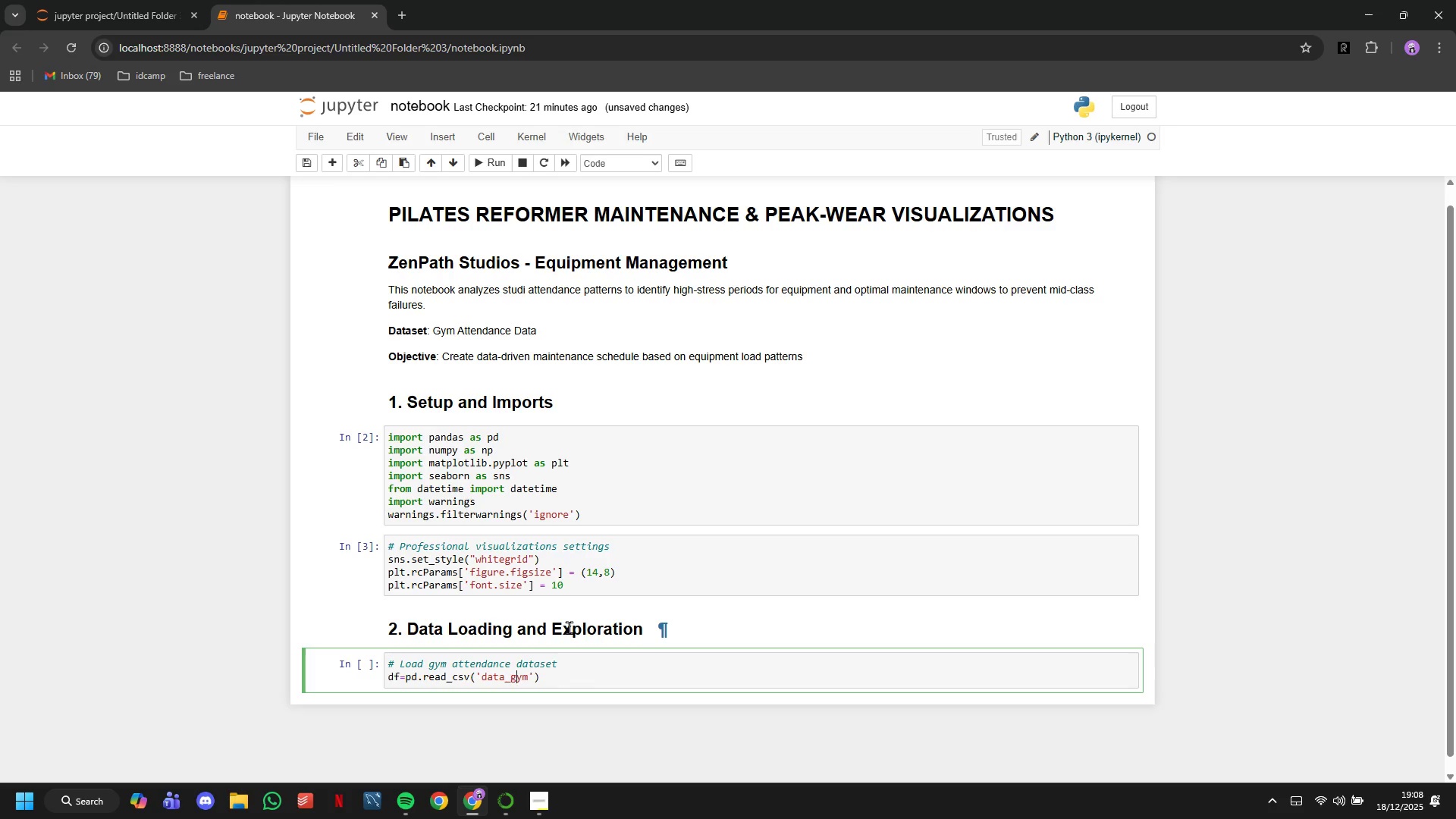 
key(ArrowRight)
 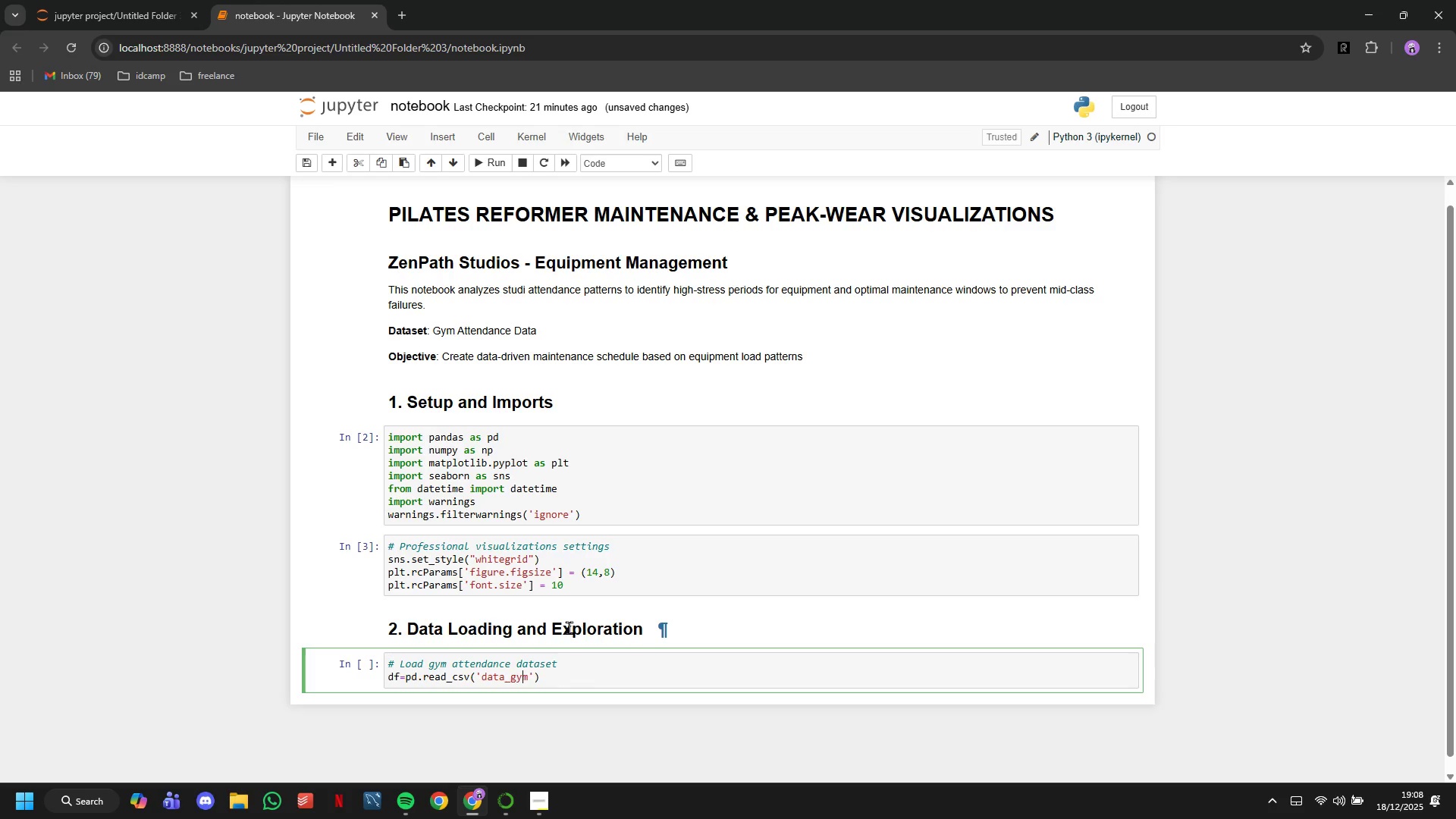 
key(ArrowRight)
 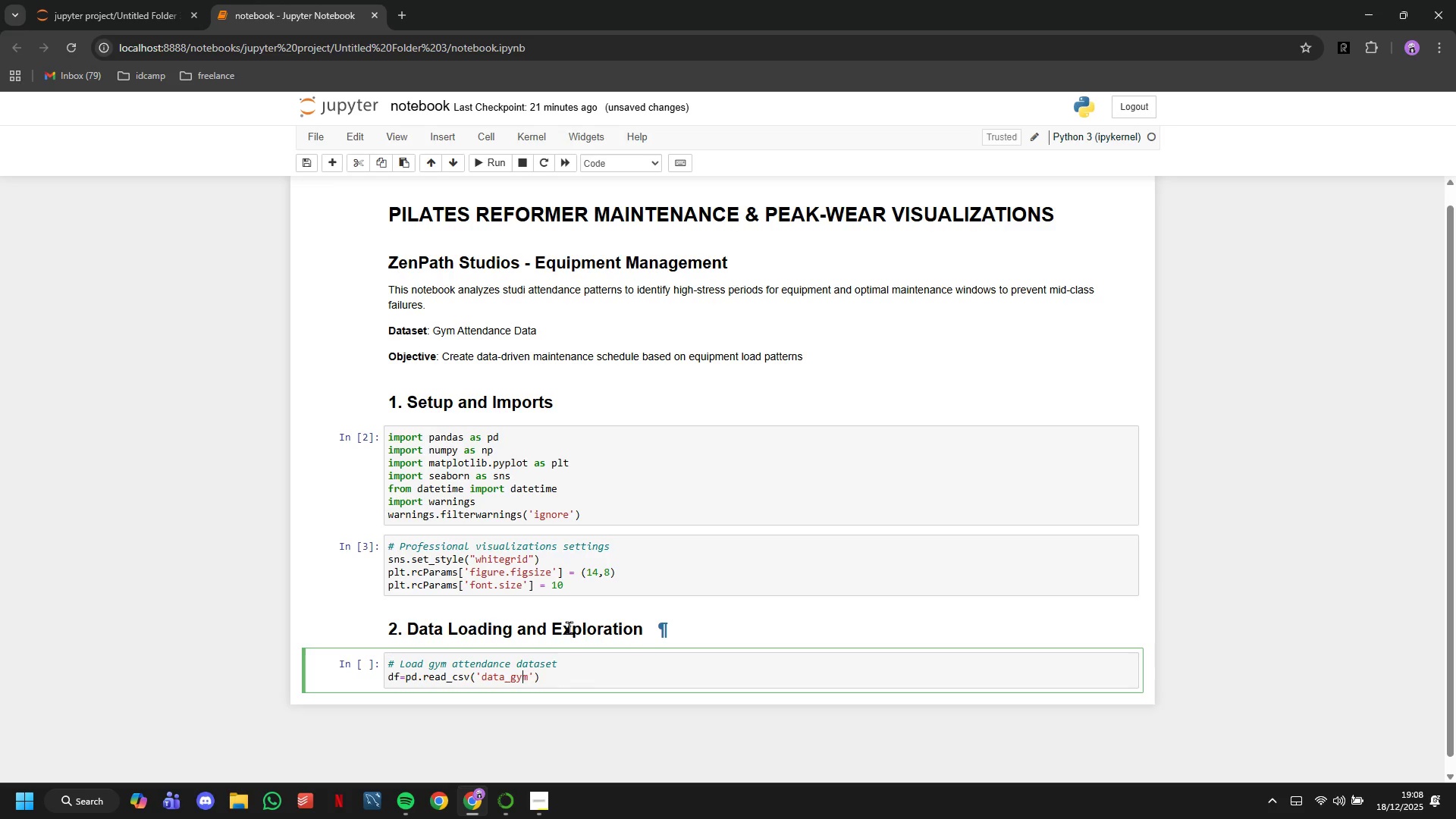 
key(ArrowRight)
 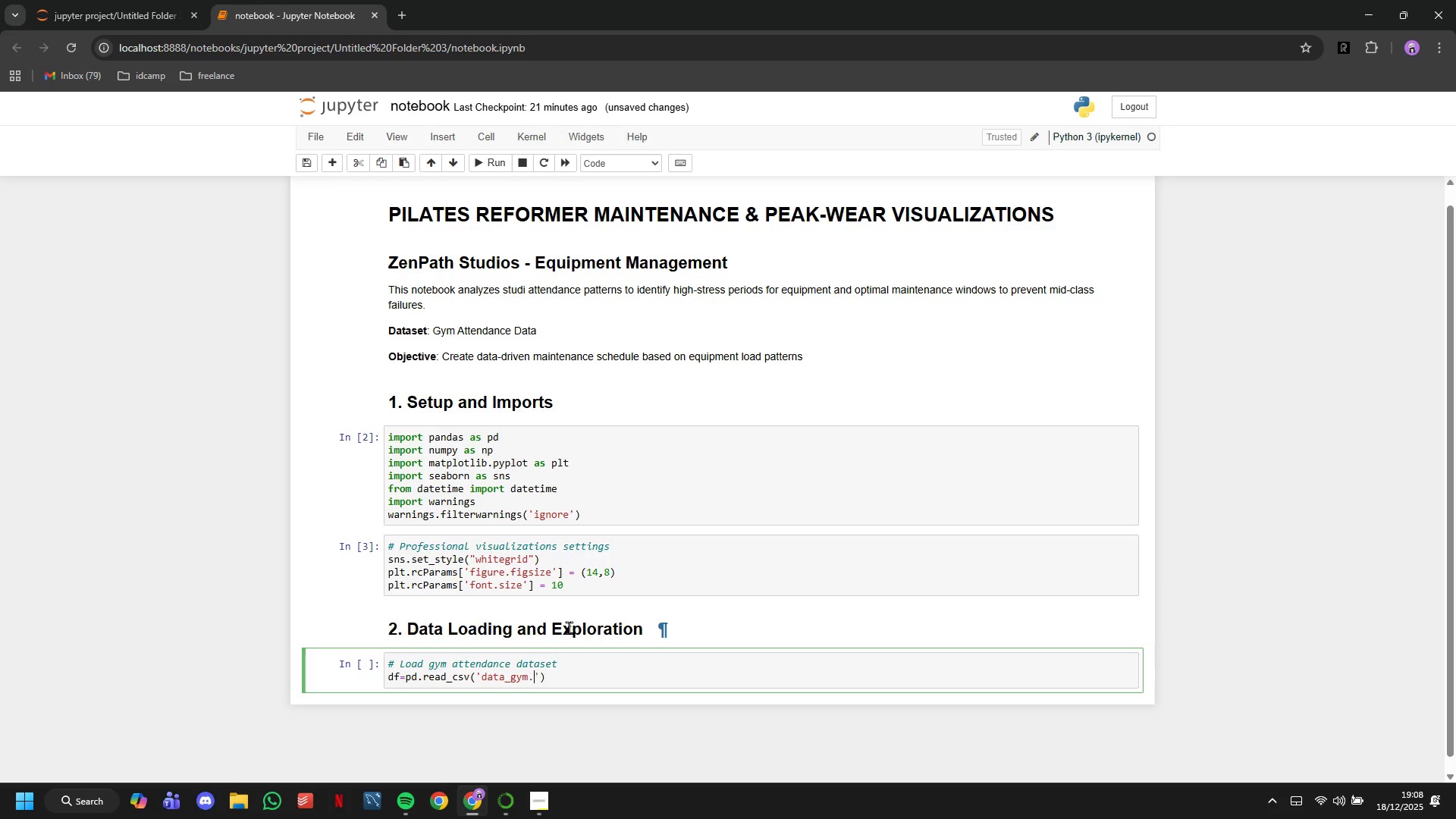 
type(.csv)
 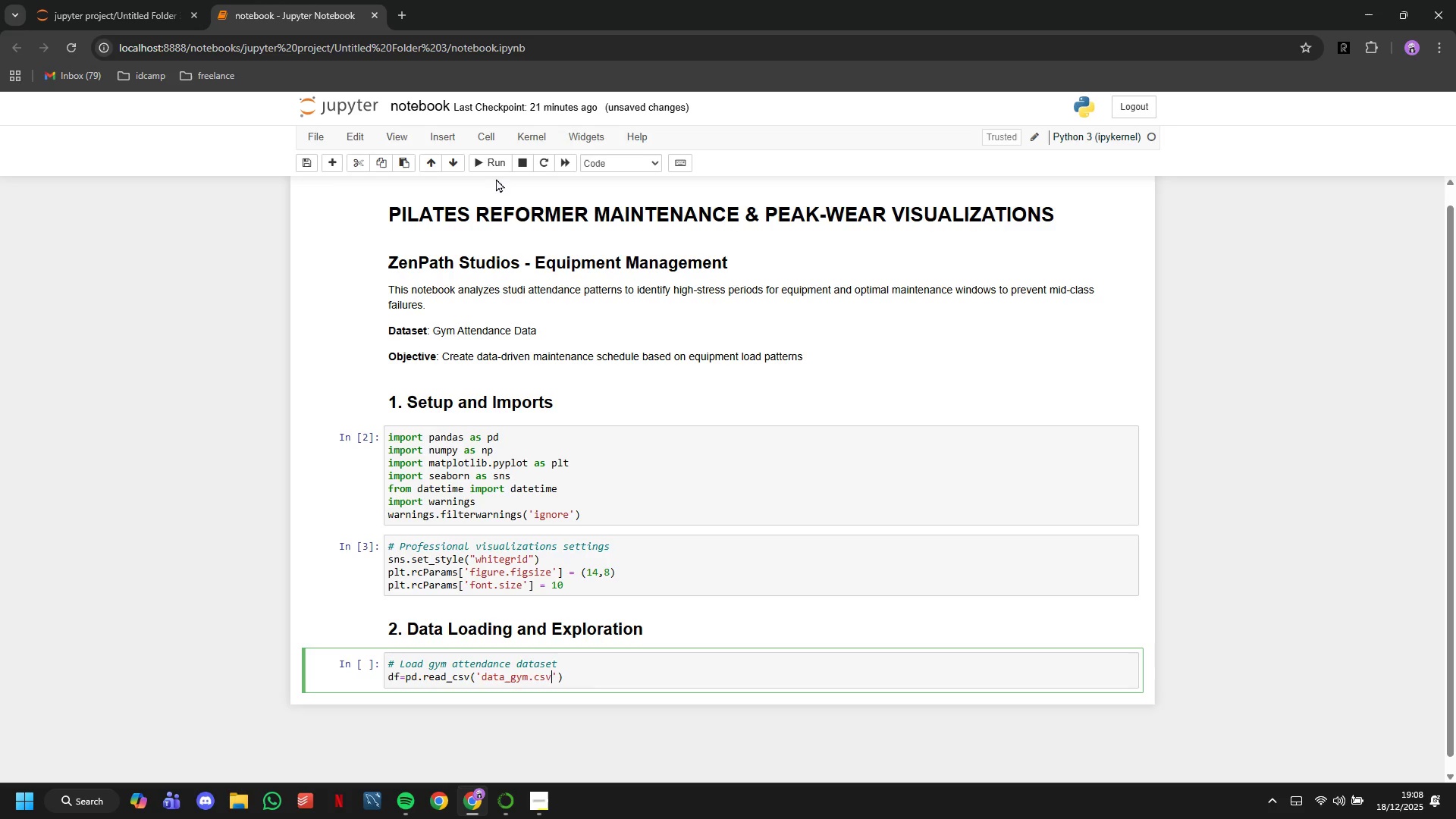 
left_click([490, 171])
 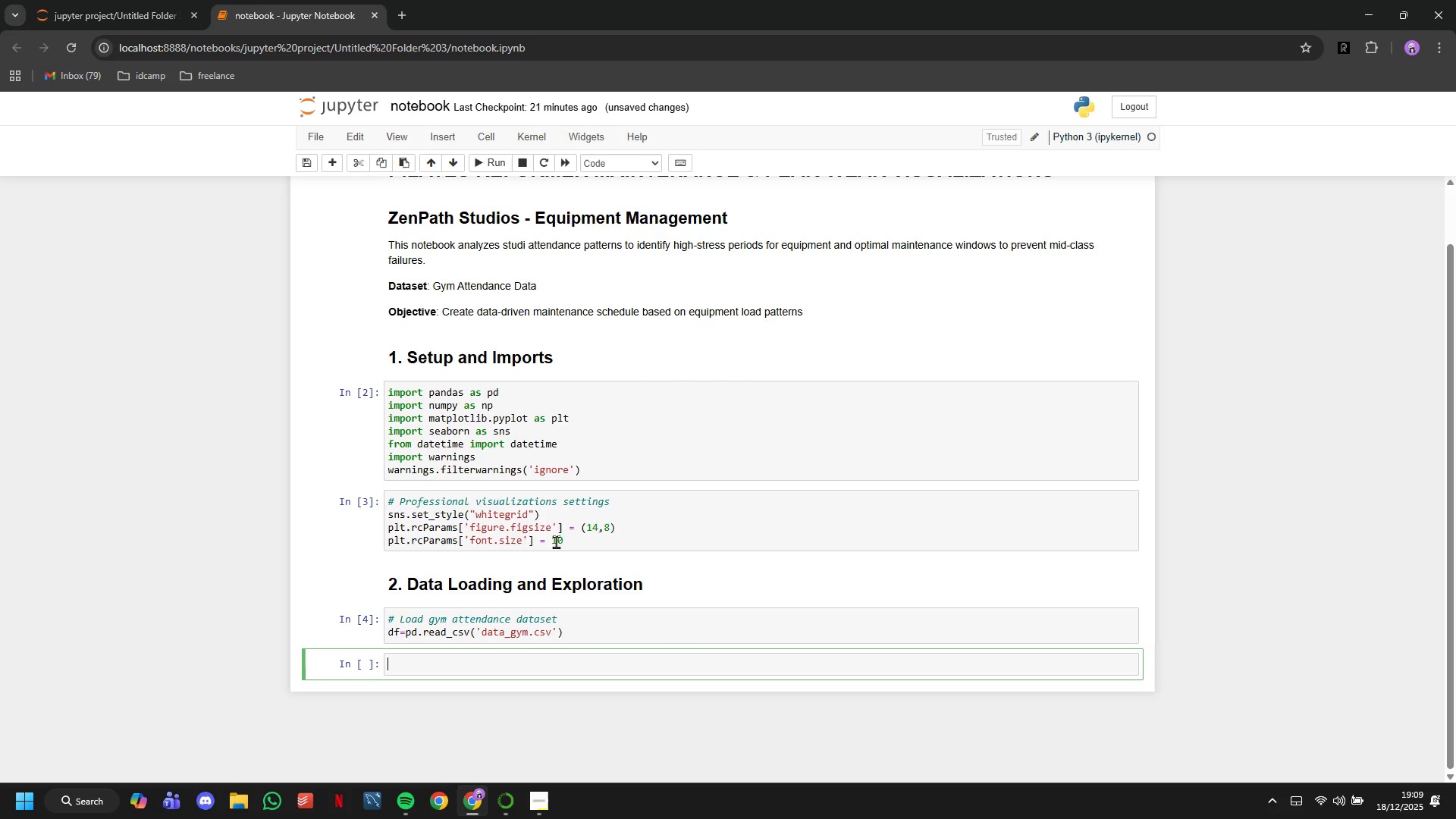 
type(print("Dataset Overbi)
key(Backspace)
key(Backspace)
type(view: )
 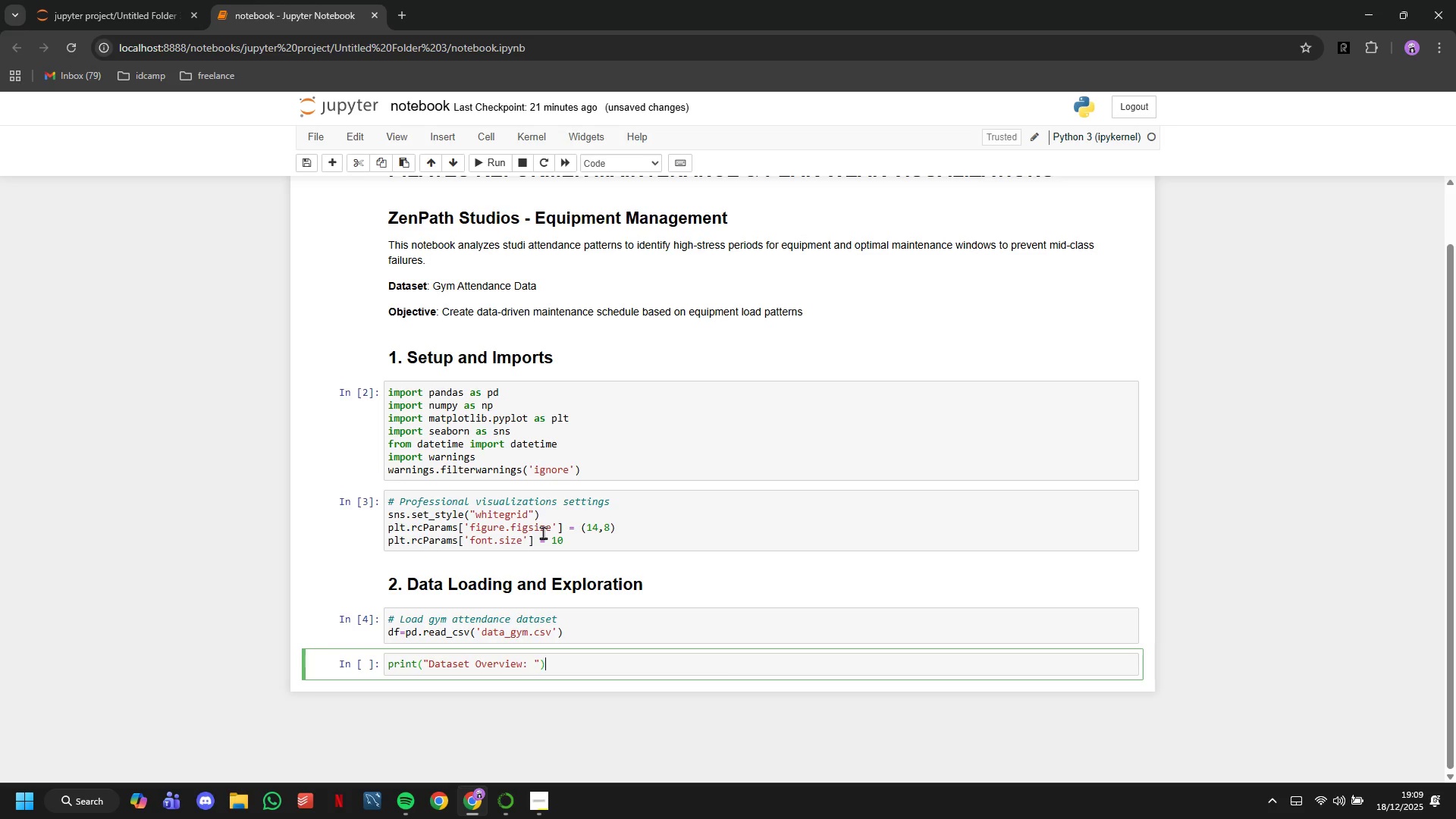 
 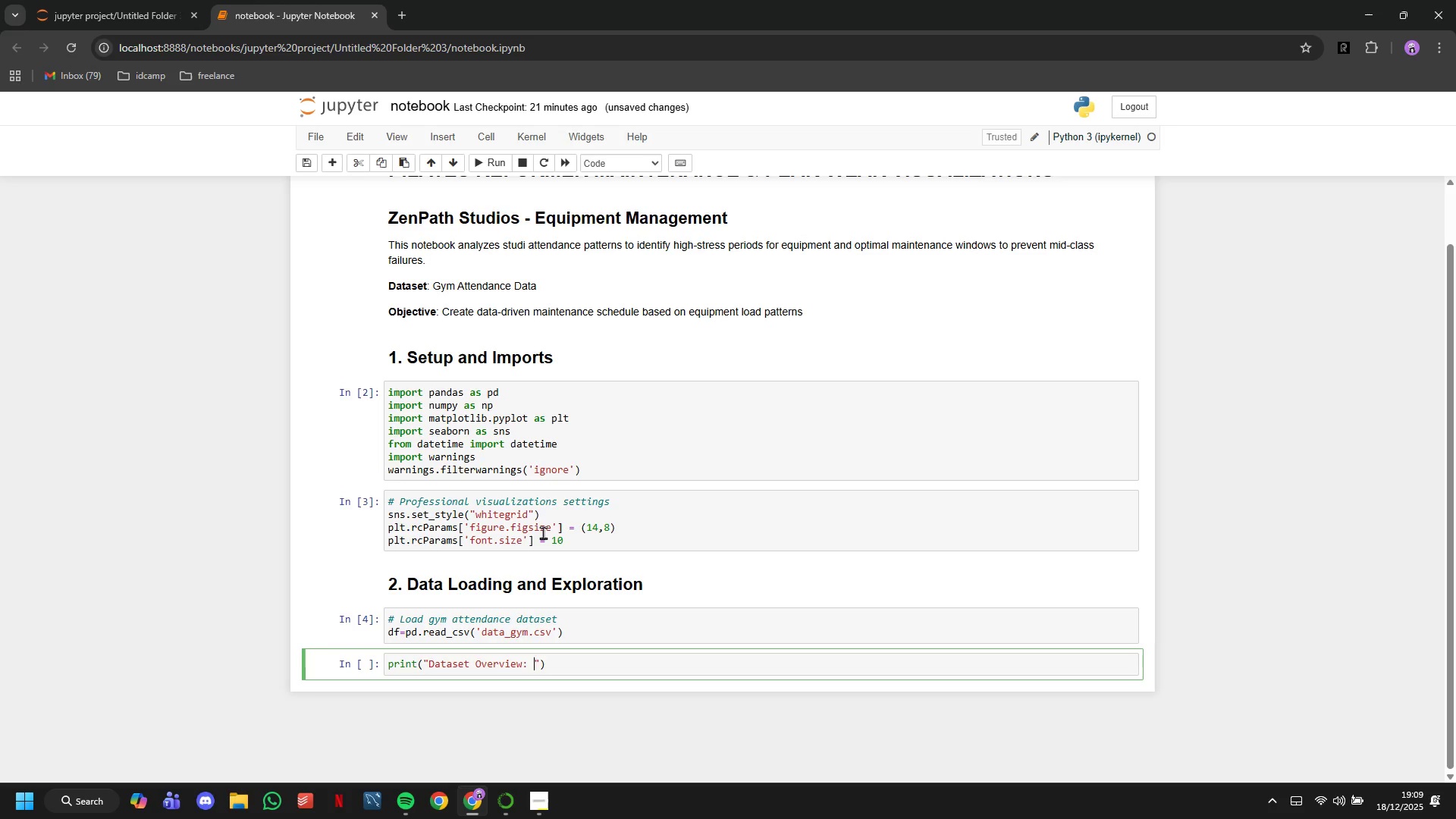 
key(ArrowRight)
 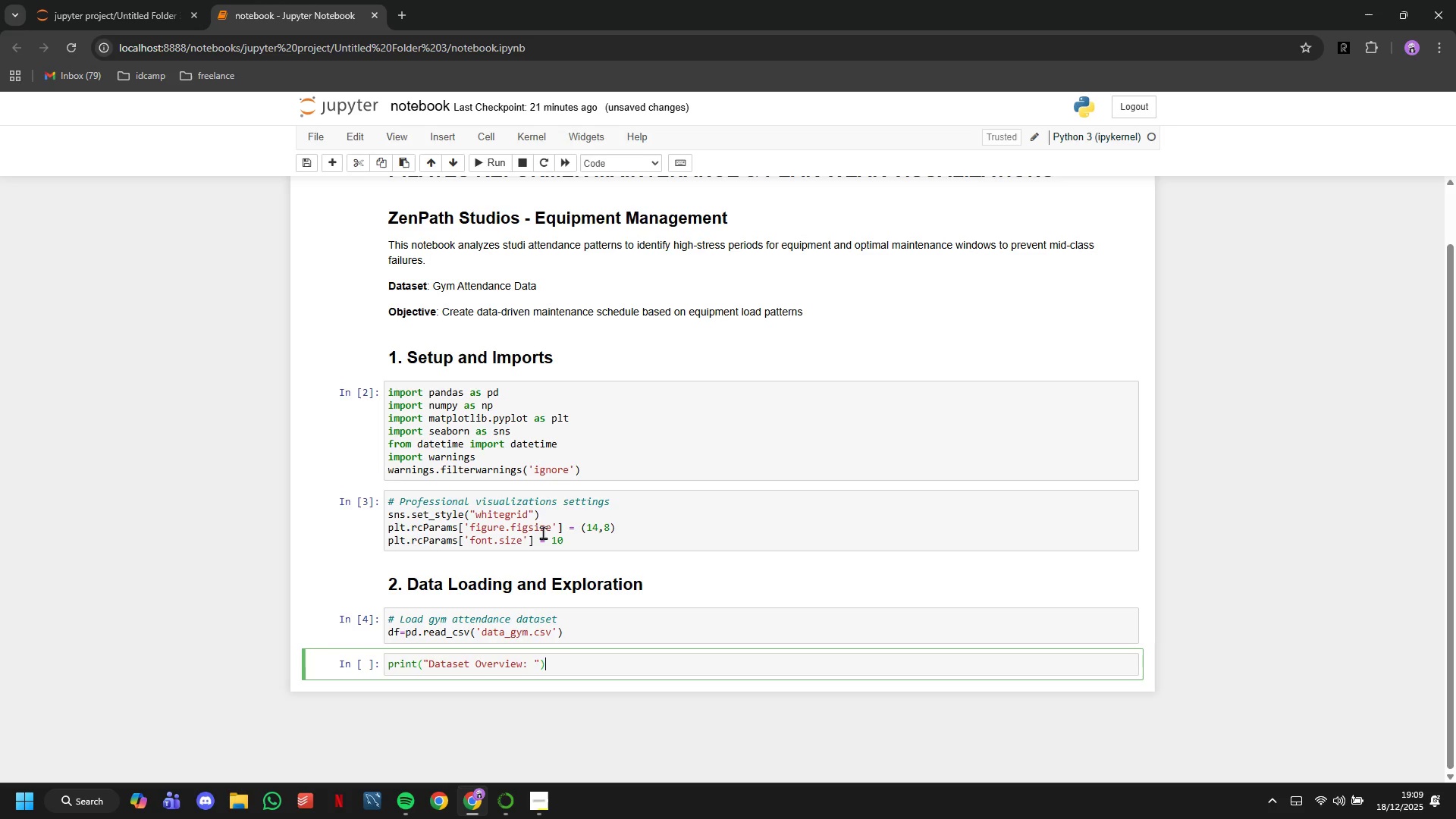 
key(ArrowRight)
 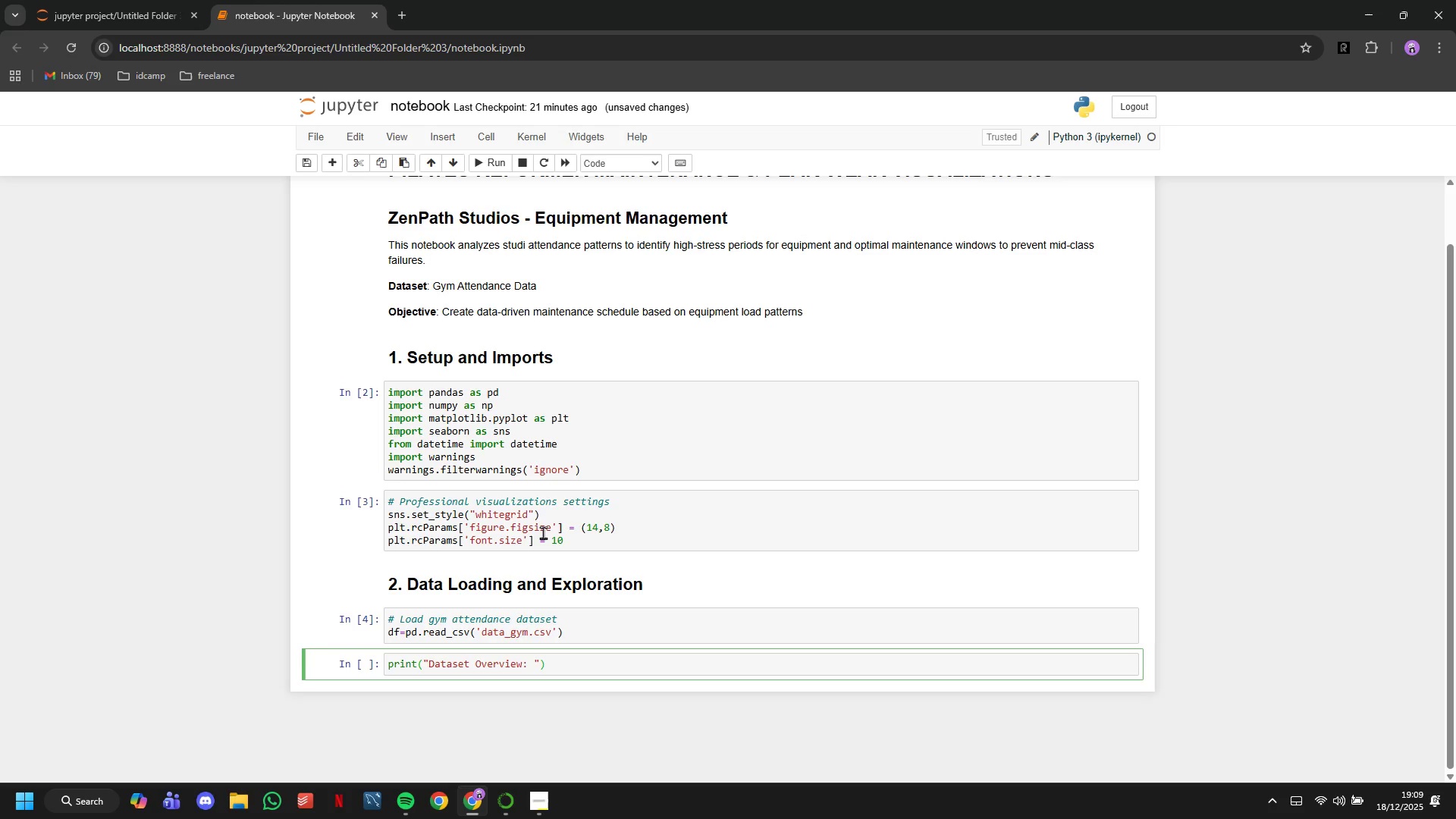 
key(Enter)
 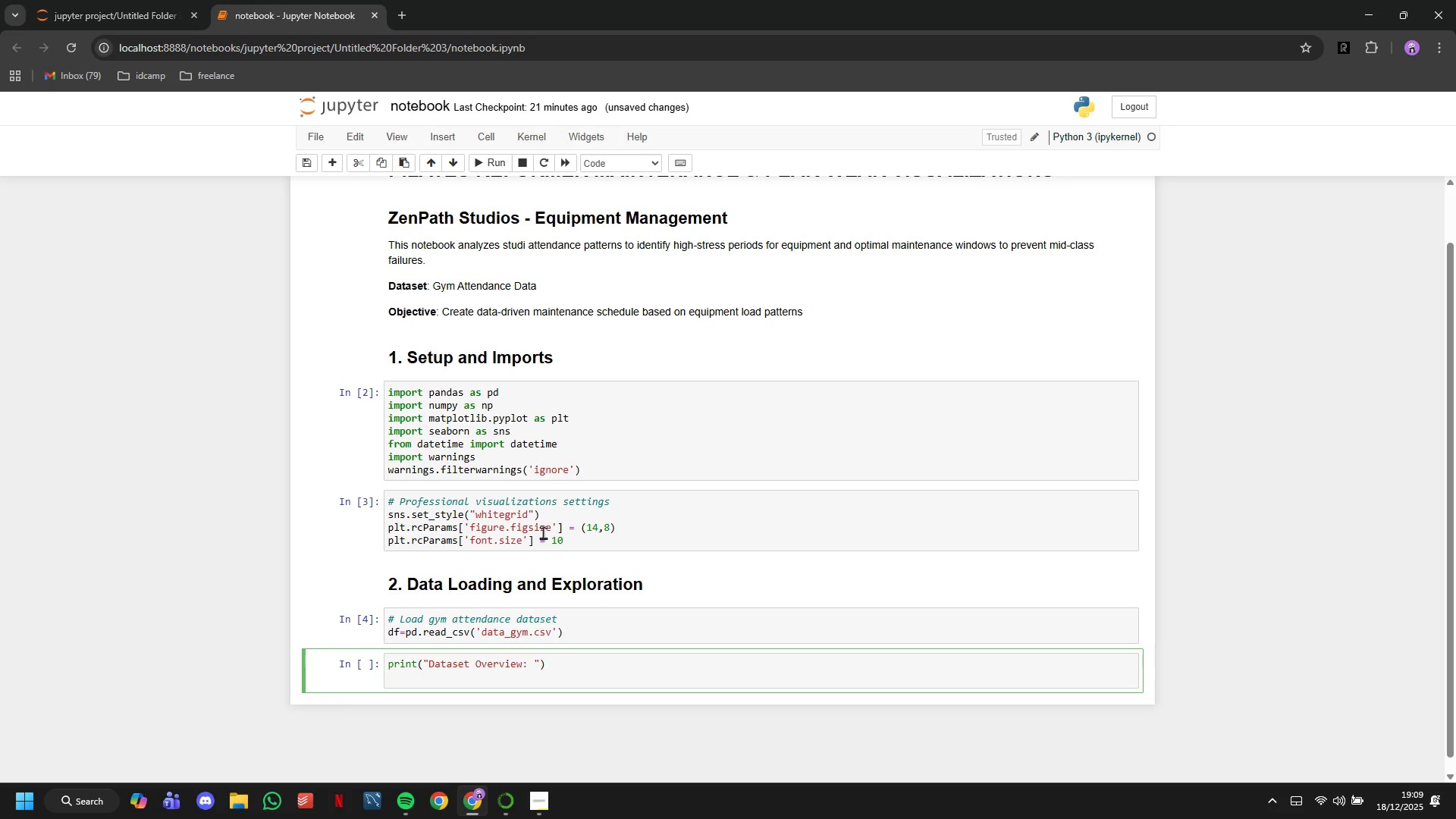 
type(print(f"")
 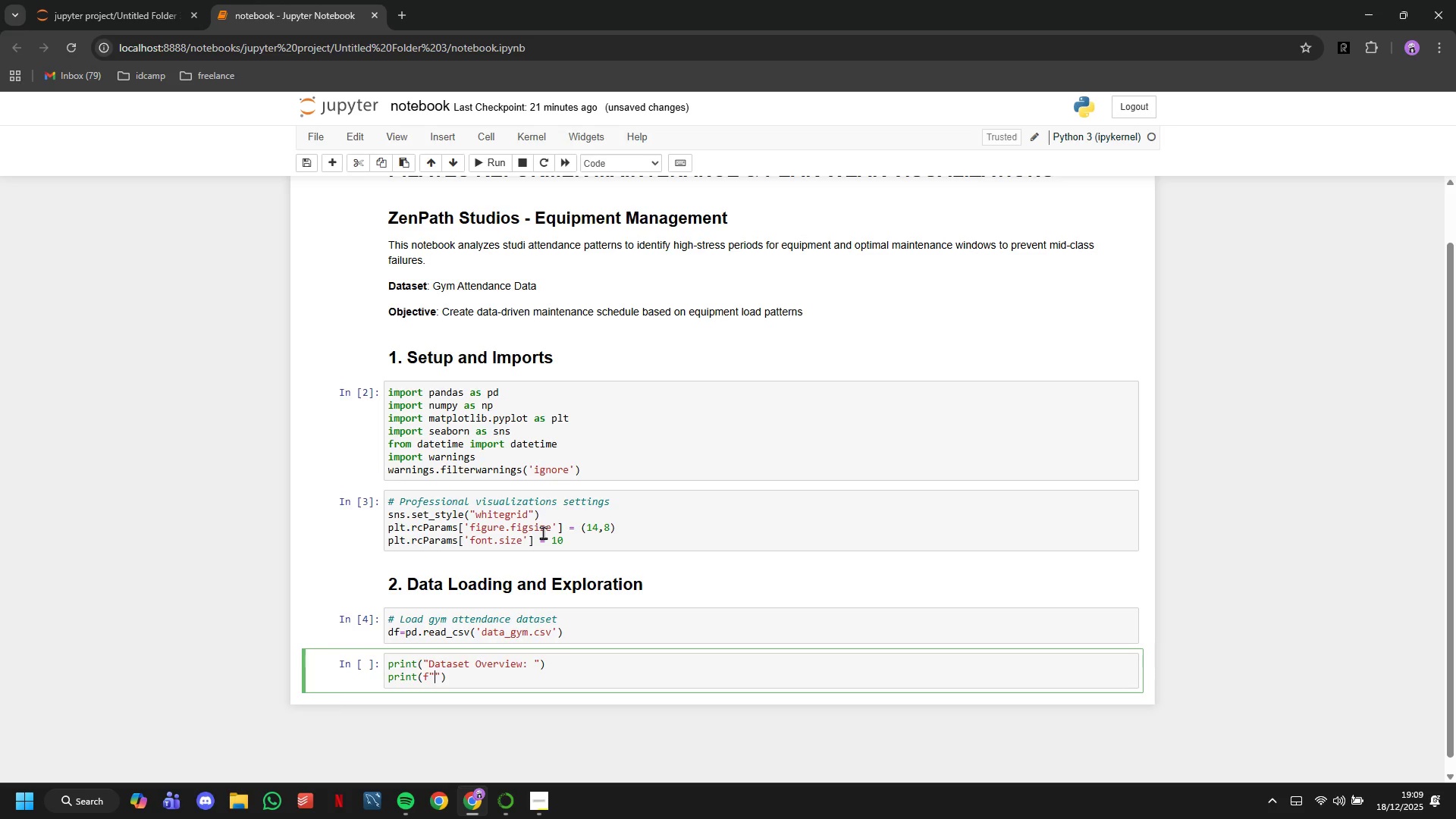 
 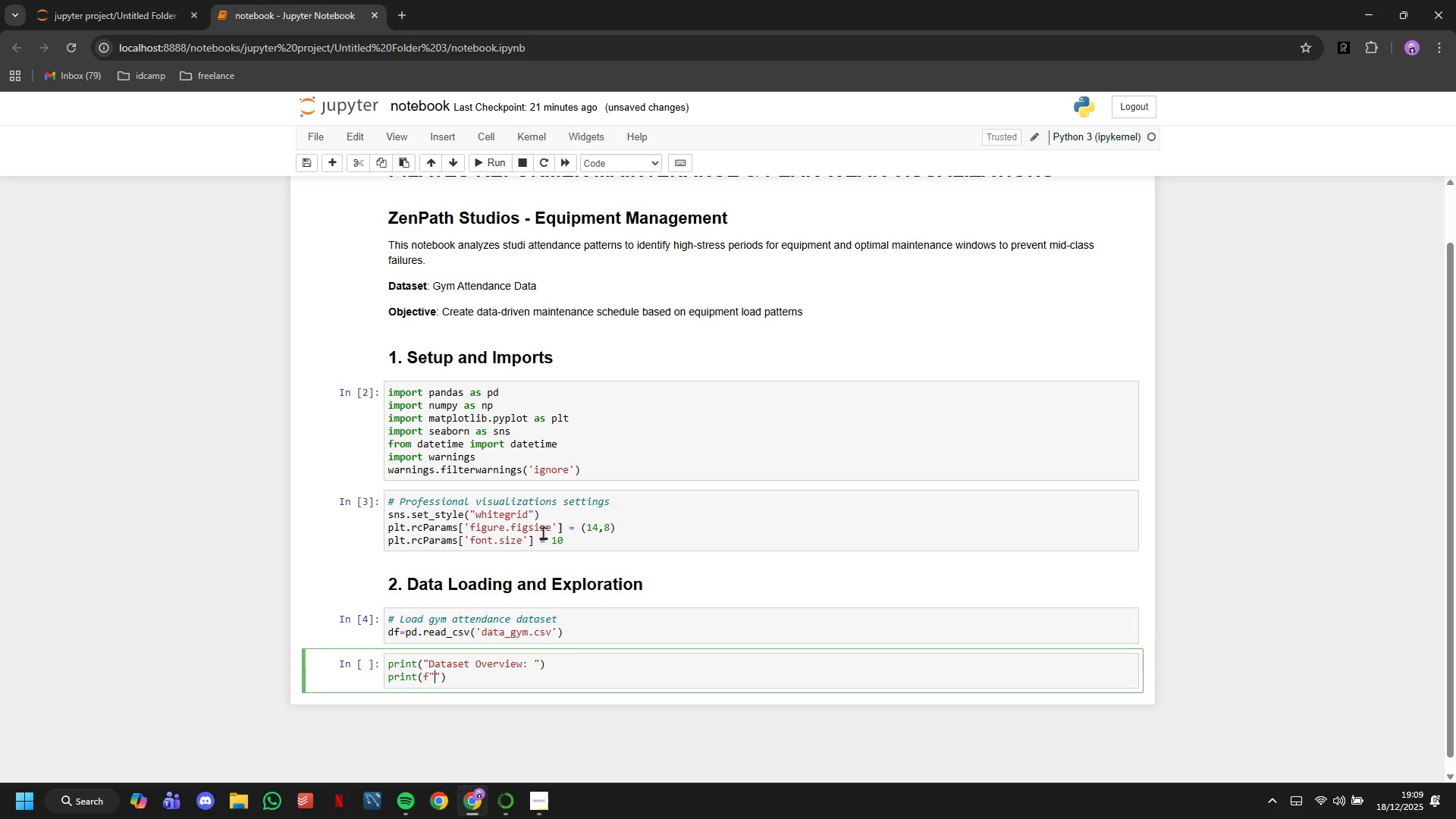 
key(ArrowLeft)
 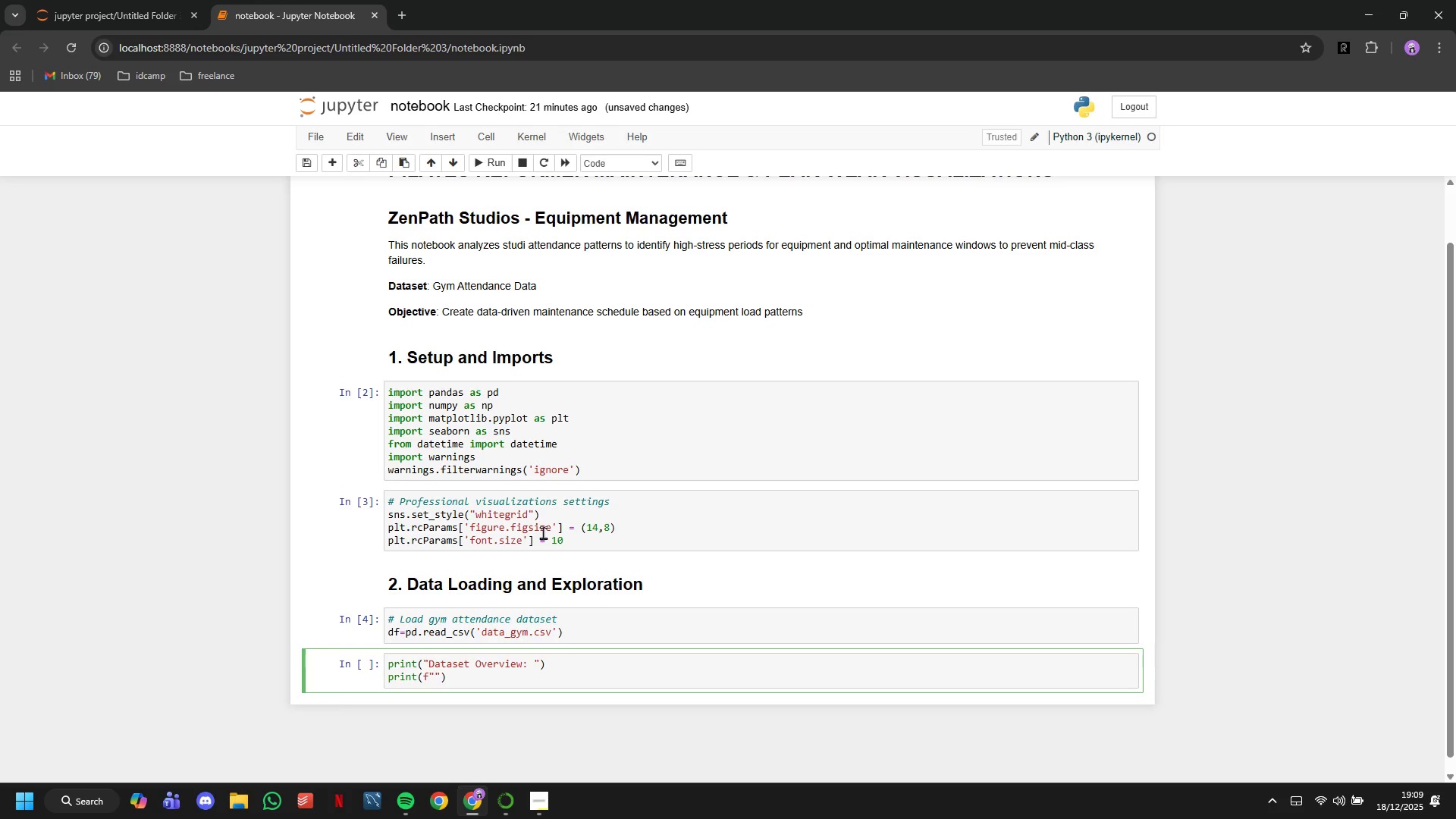 
type( - Tit)
key(Backspace)
key(Backspace)
type(otal Records: {len(df)
 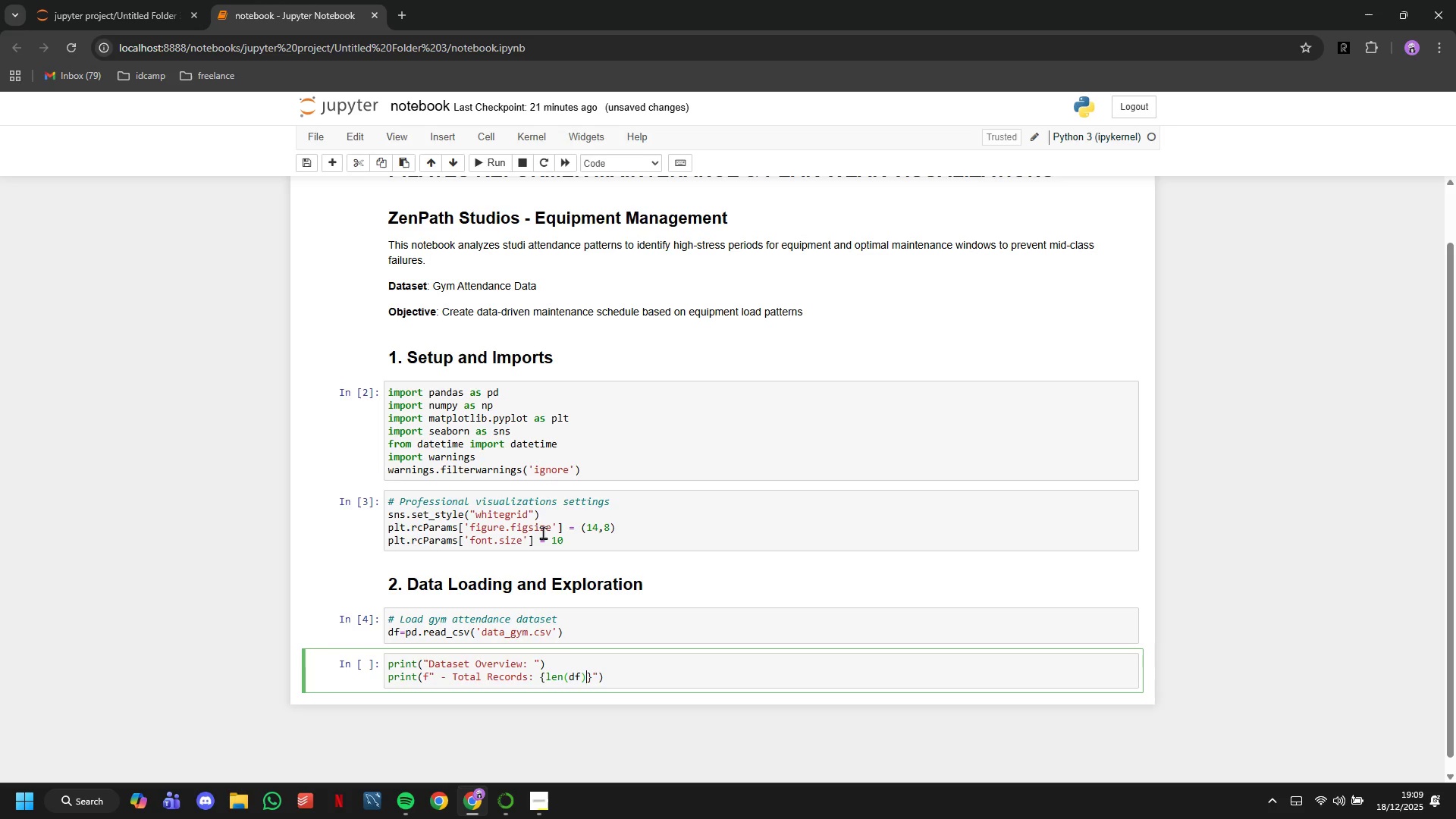 
 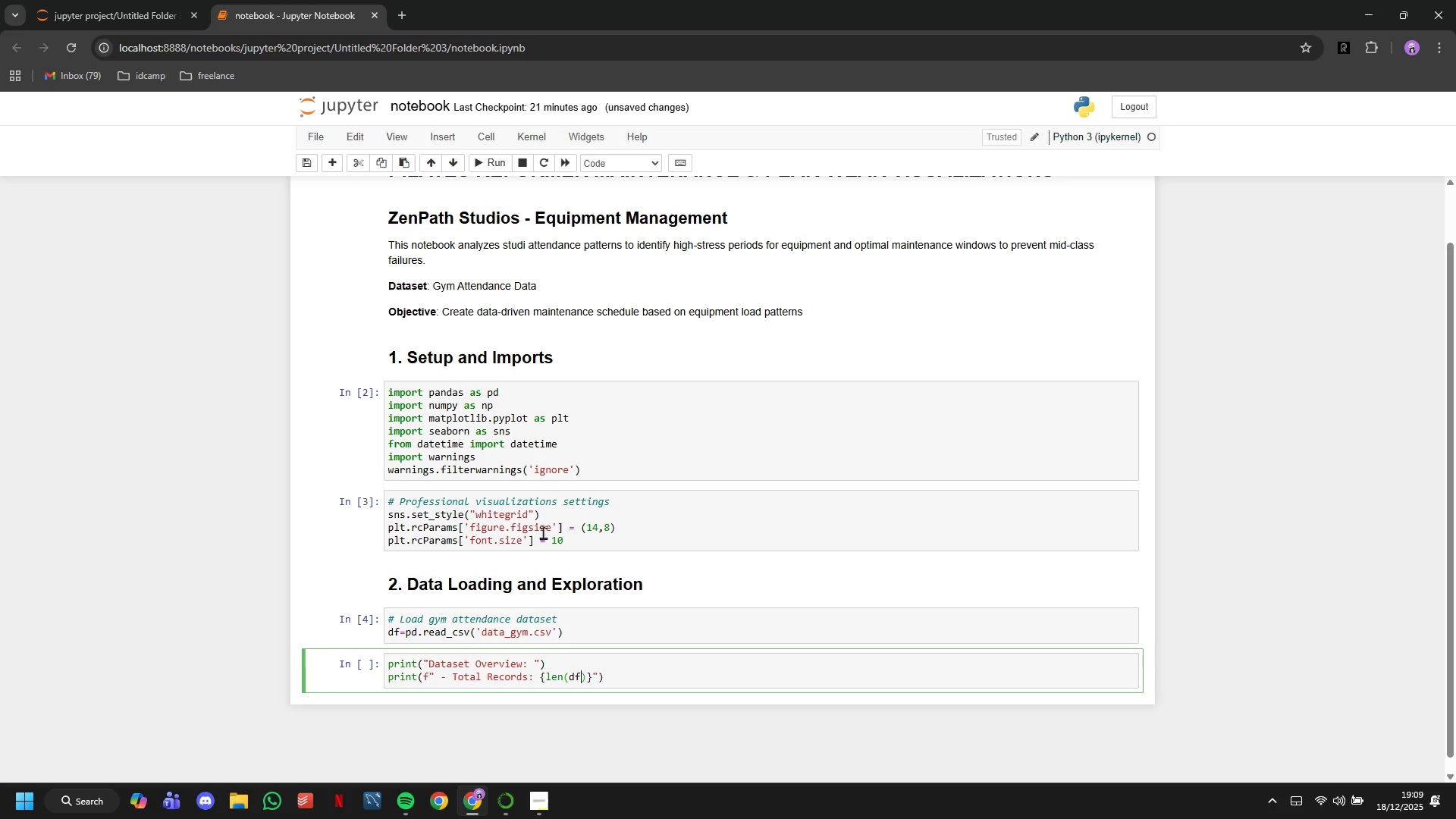 
key(ArrowRight)
 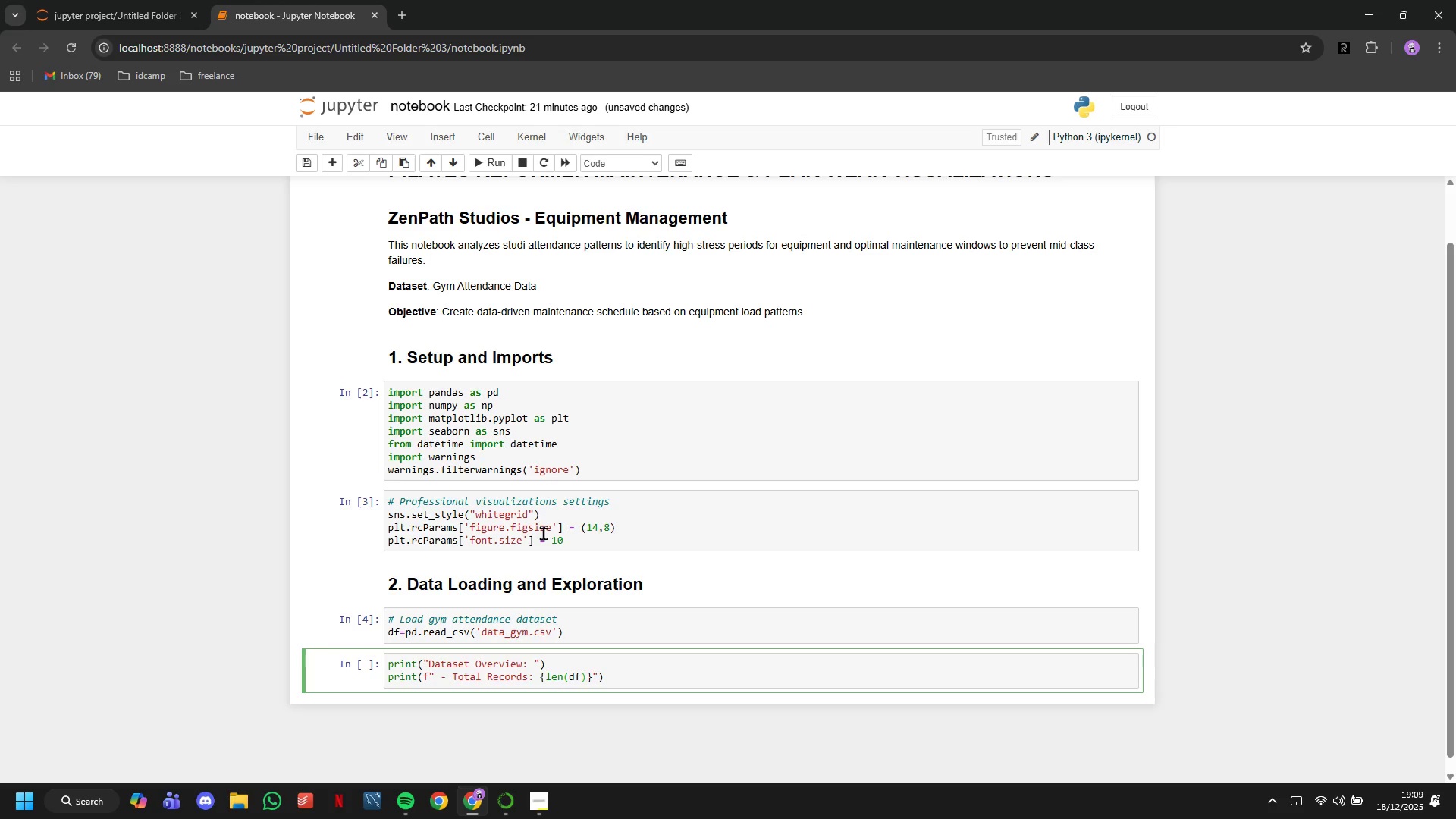 
key(Shift+Semicolon)
 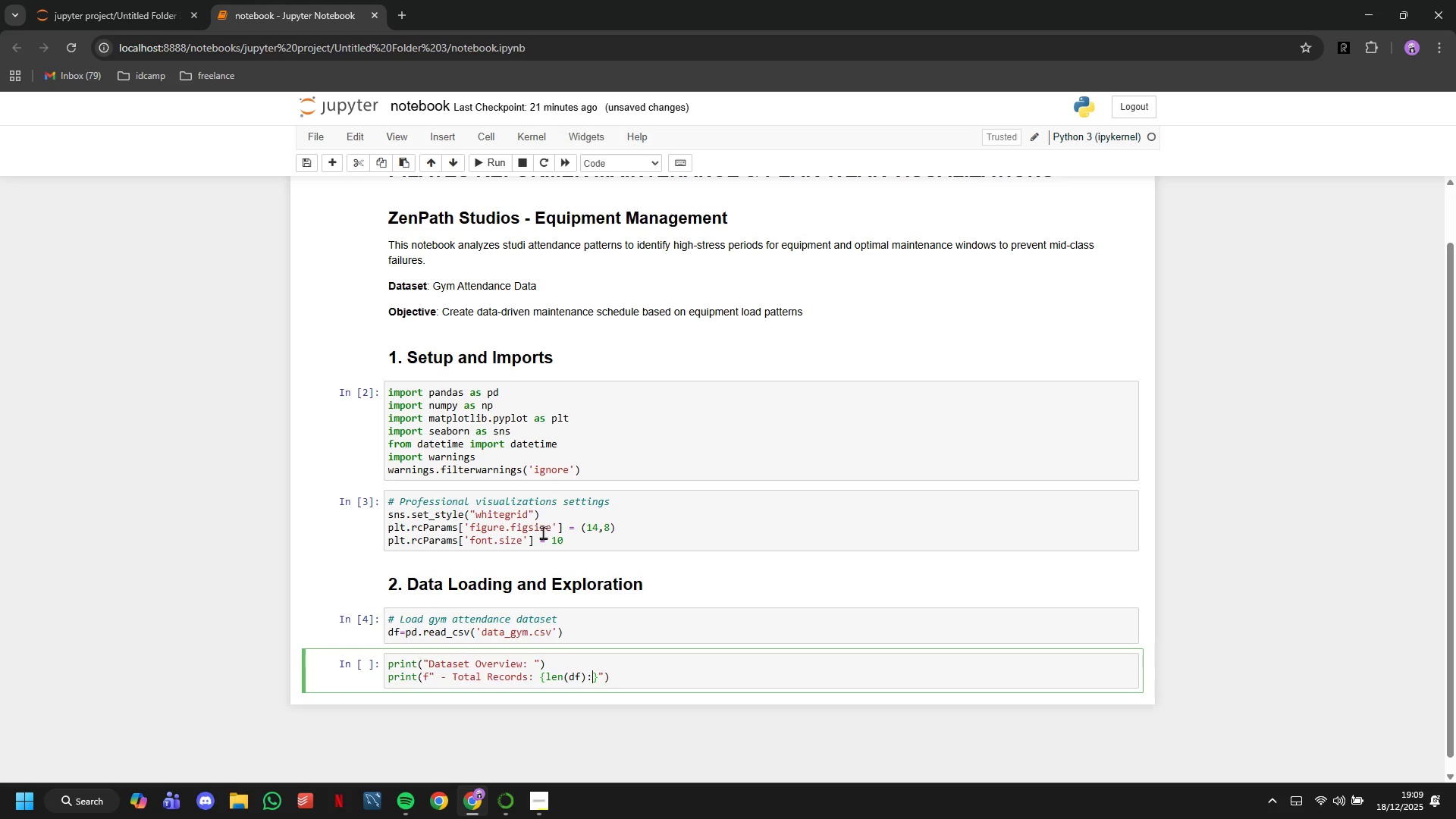 
key(ArrowRight)
 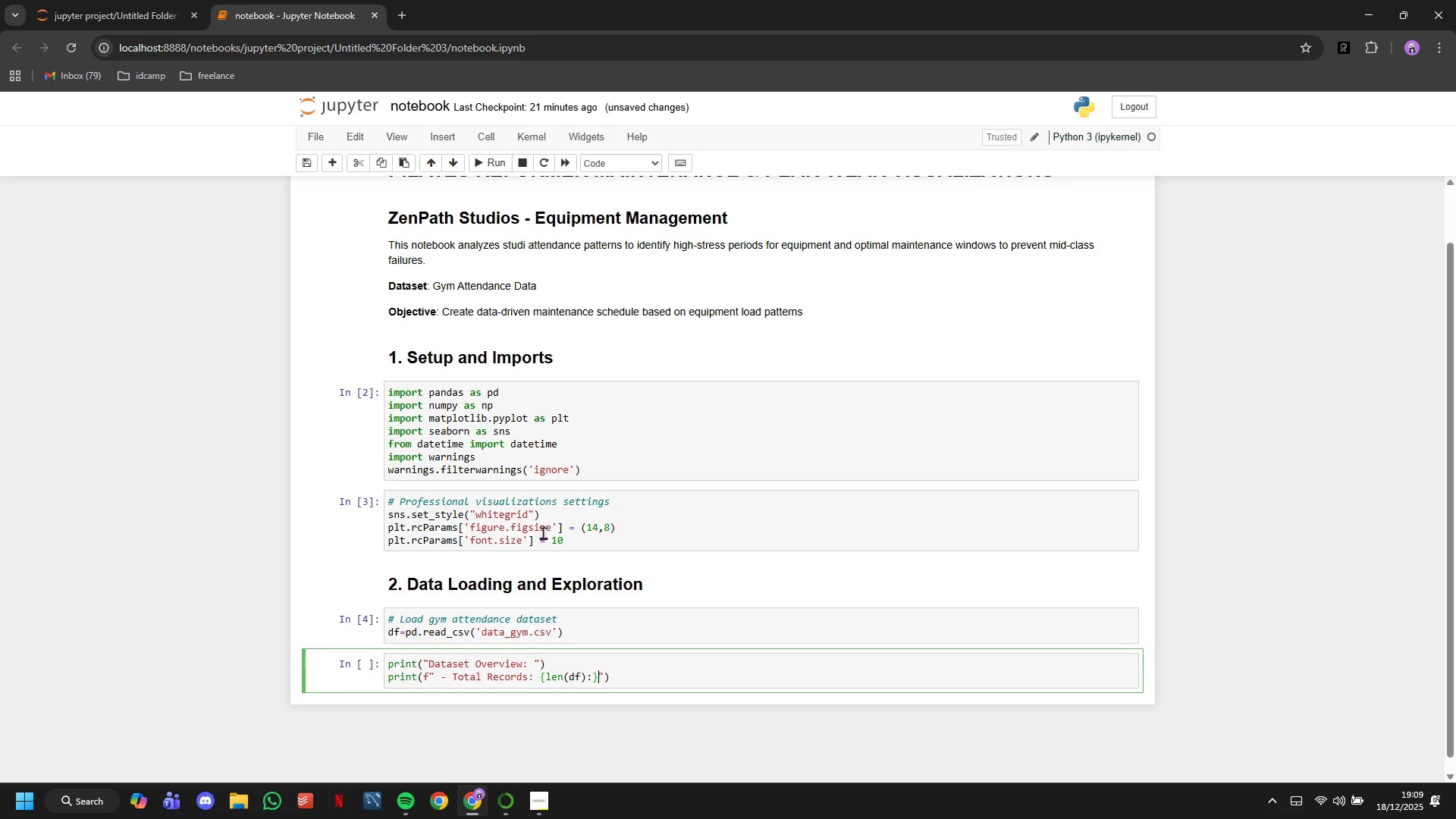 
key(ArrowRight)
 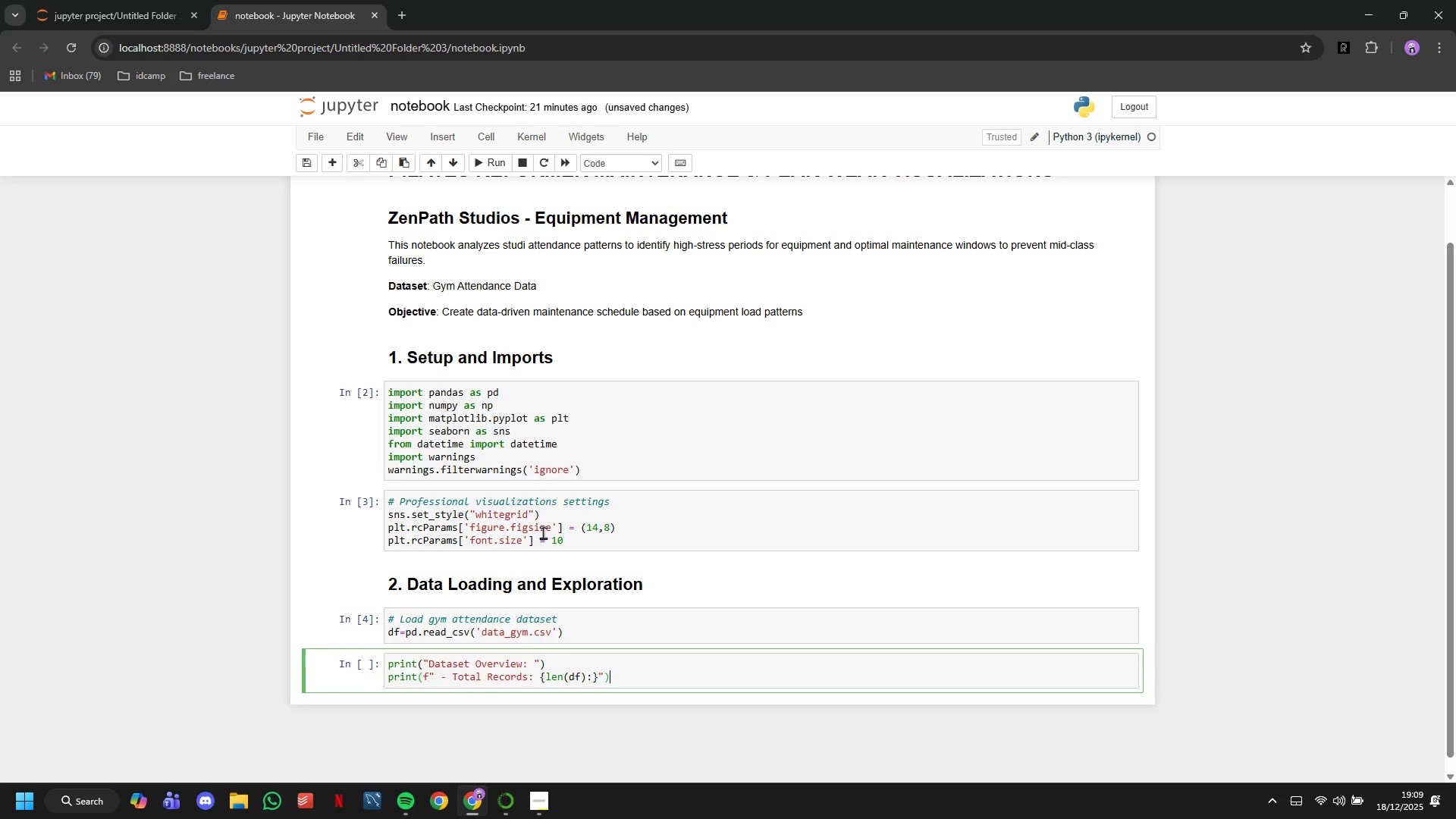 
key(ArrowRight)
 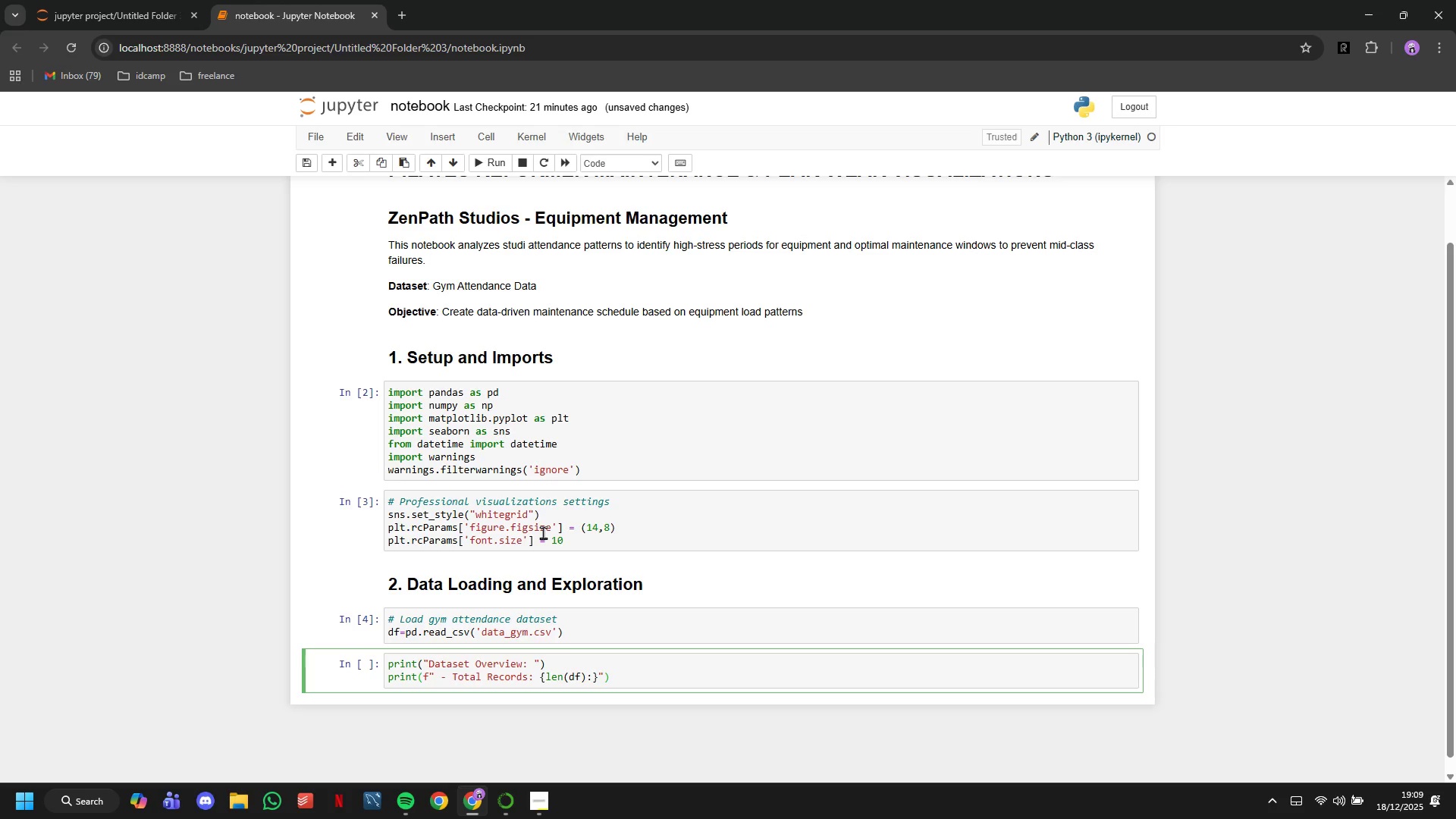 
key(Enter)
 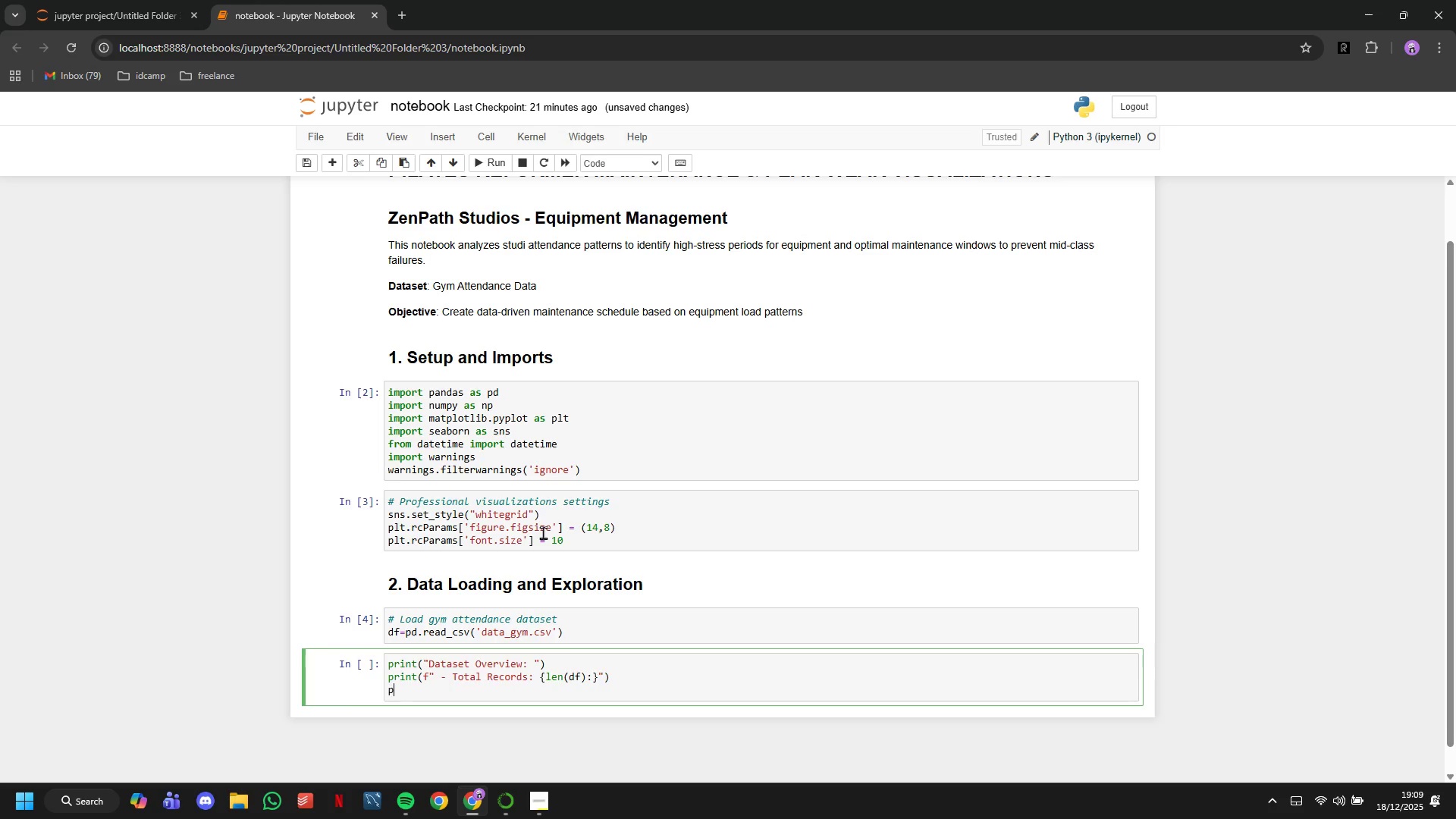 
type(print(f"")
 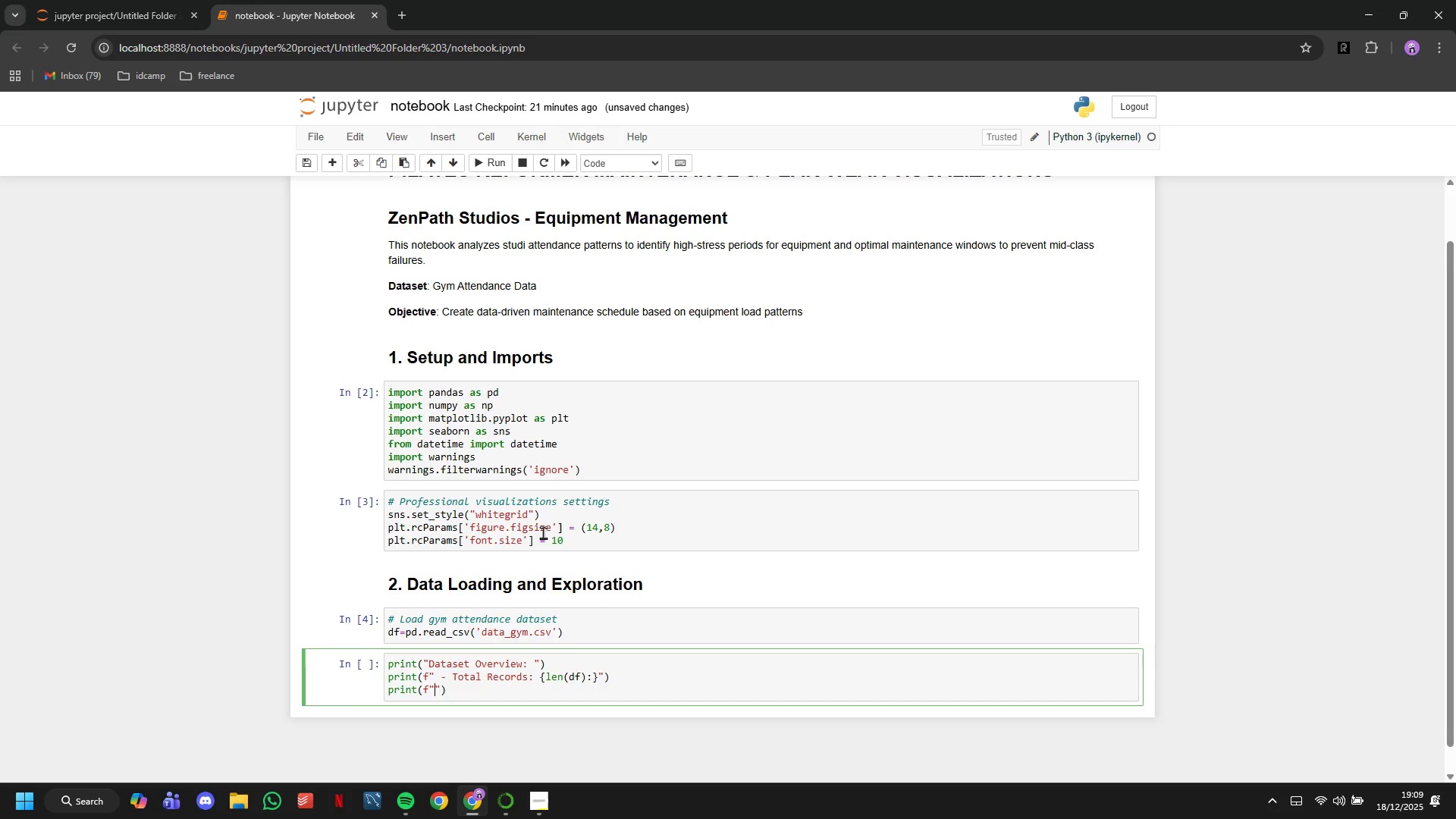 
 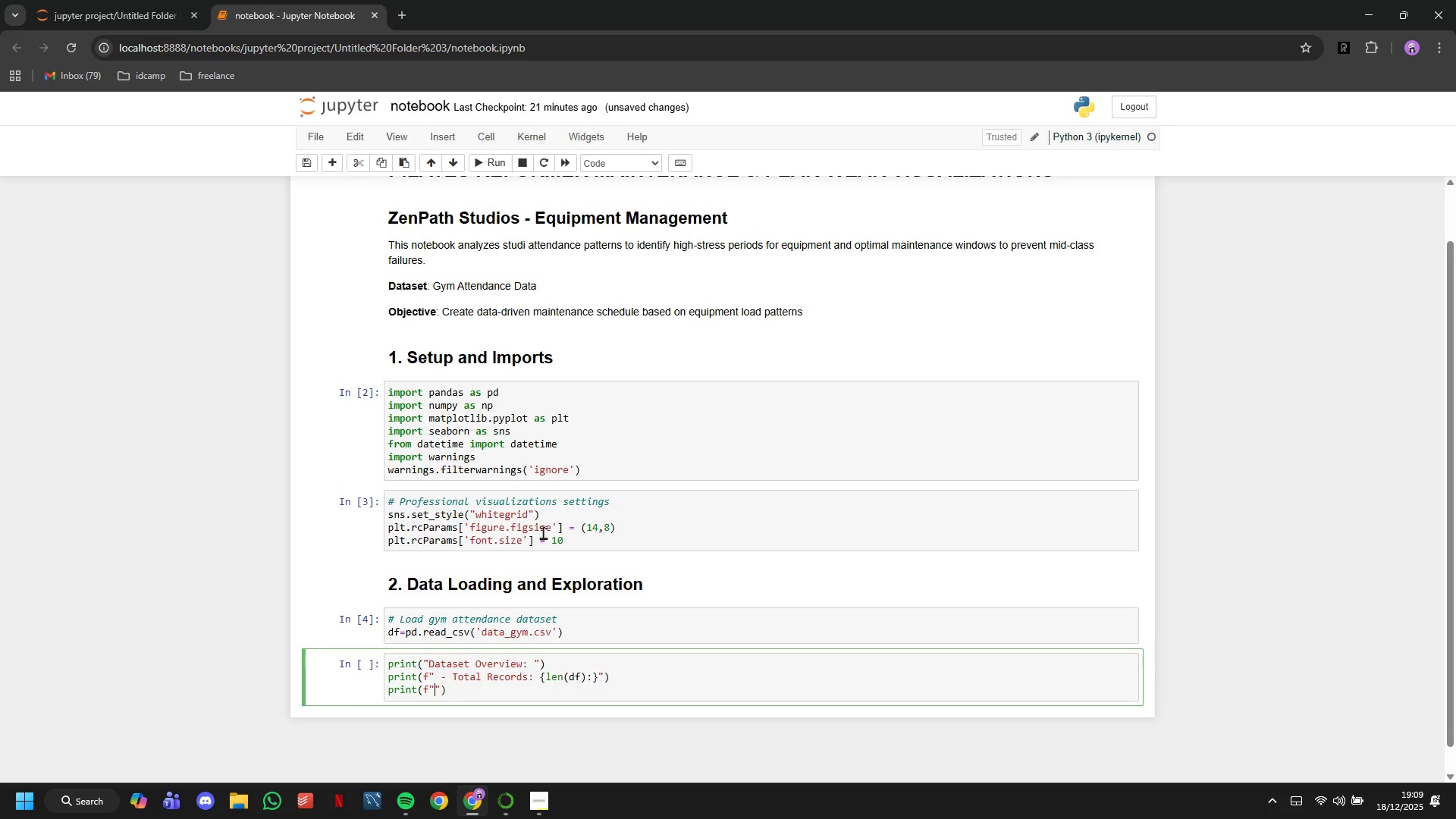 
key(ArrowLeft)
 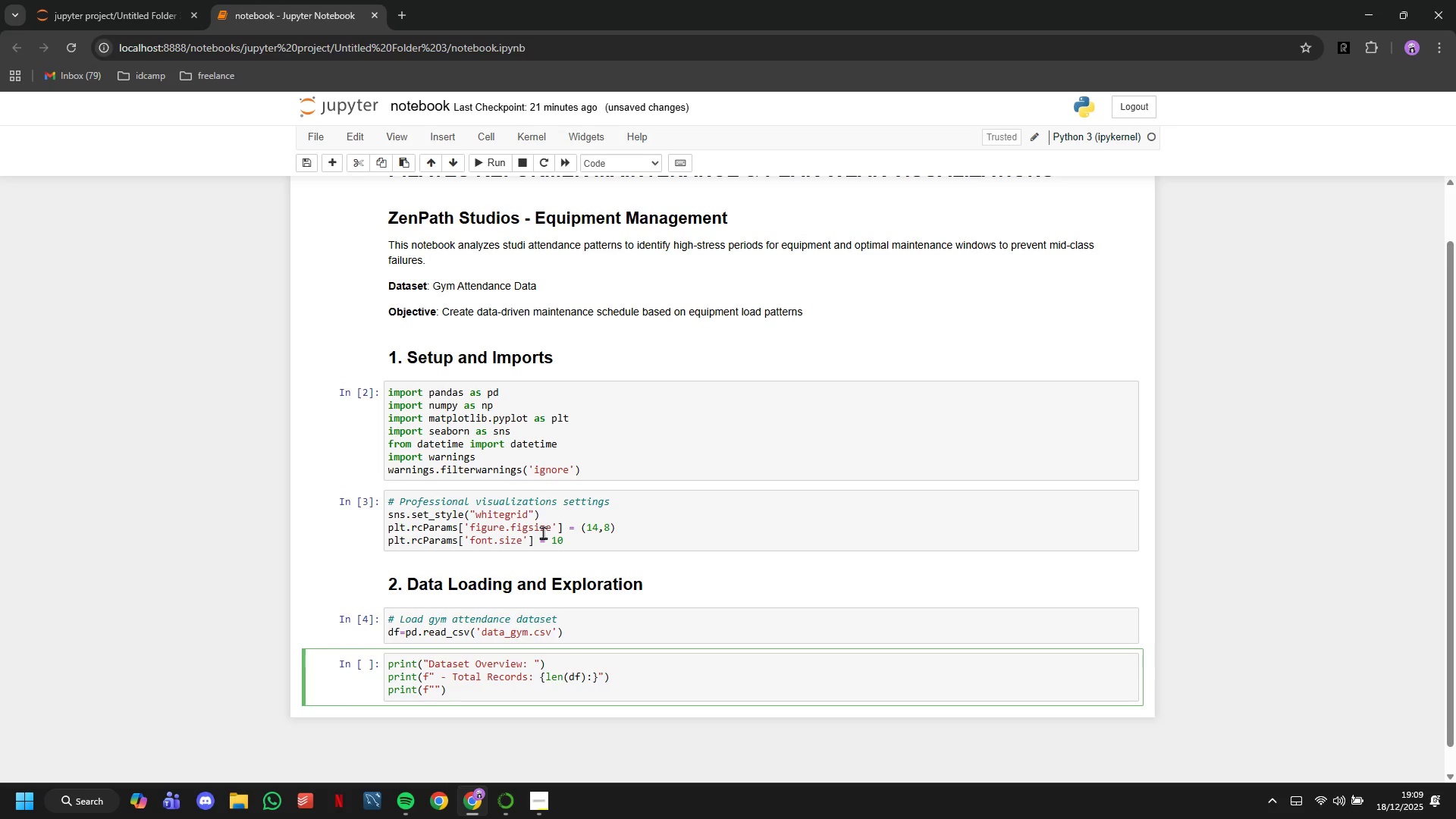 
type( - Date range: {df['date)
 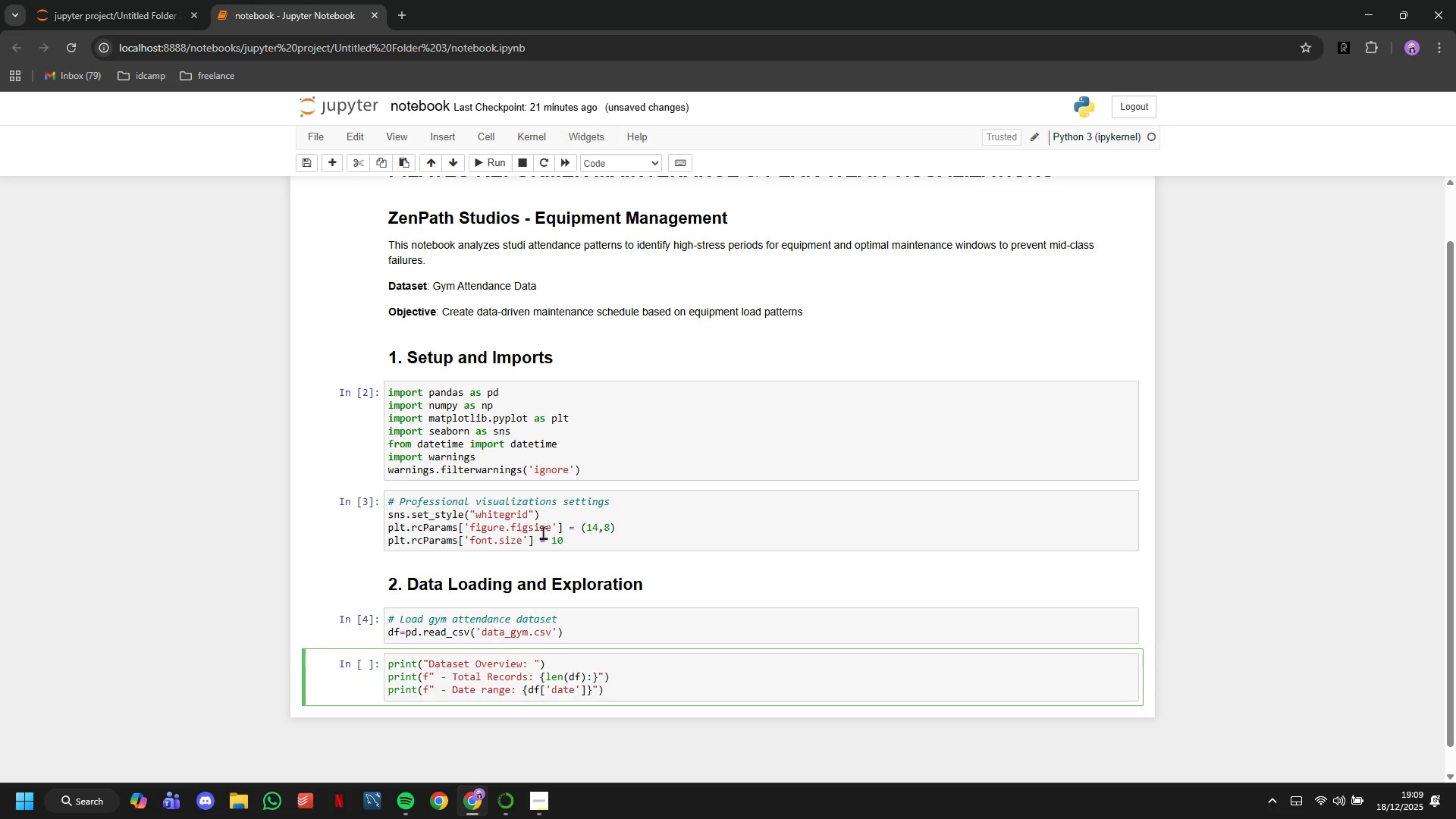 
key(ArrowRight)
 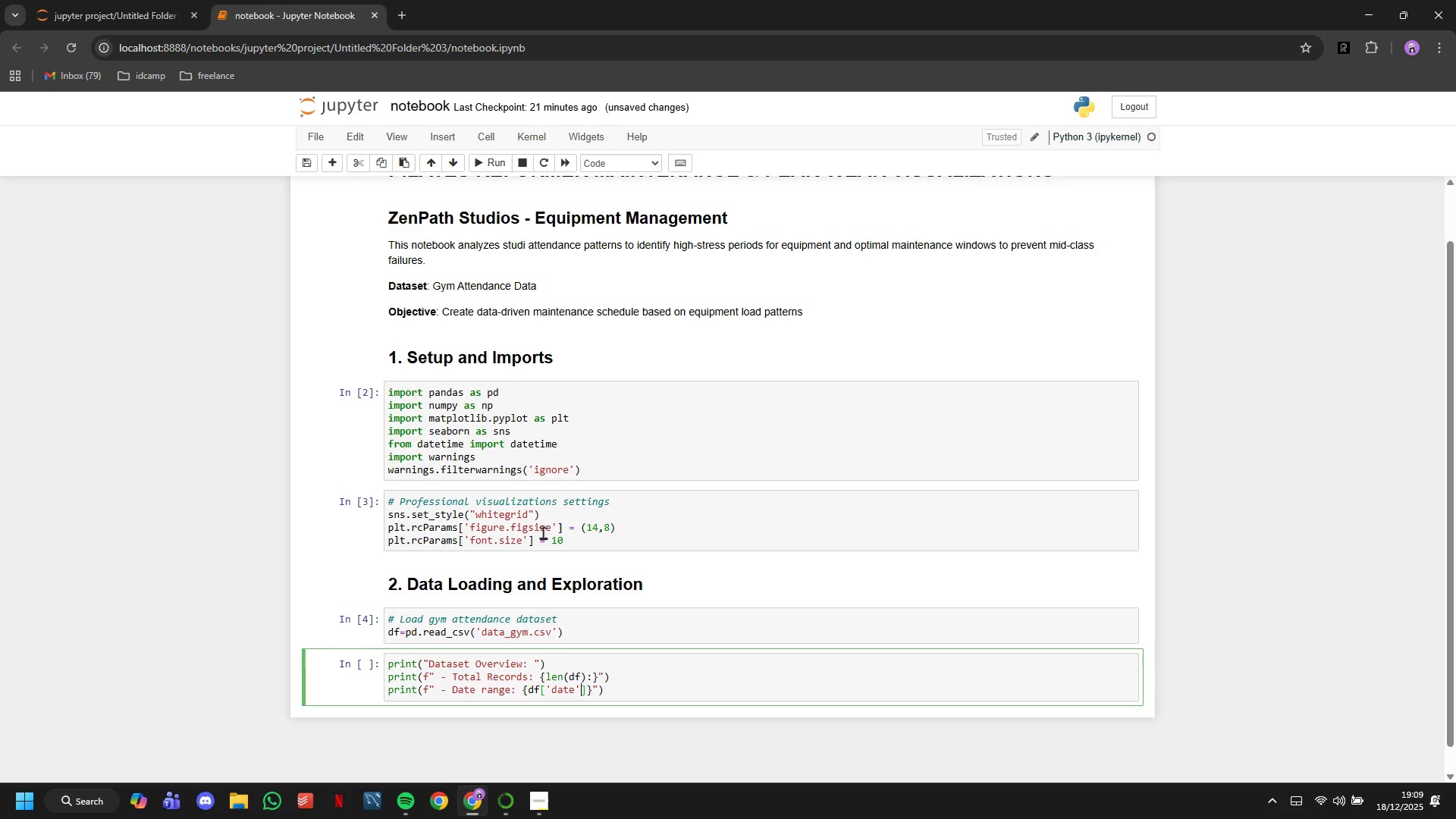 
key(ArrowRight)
 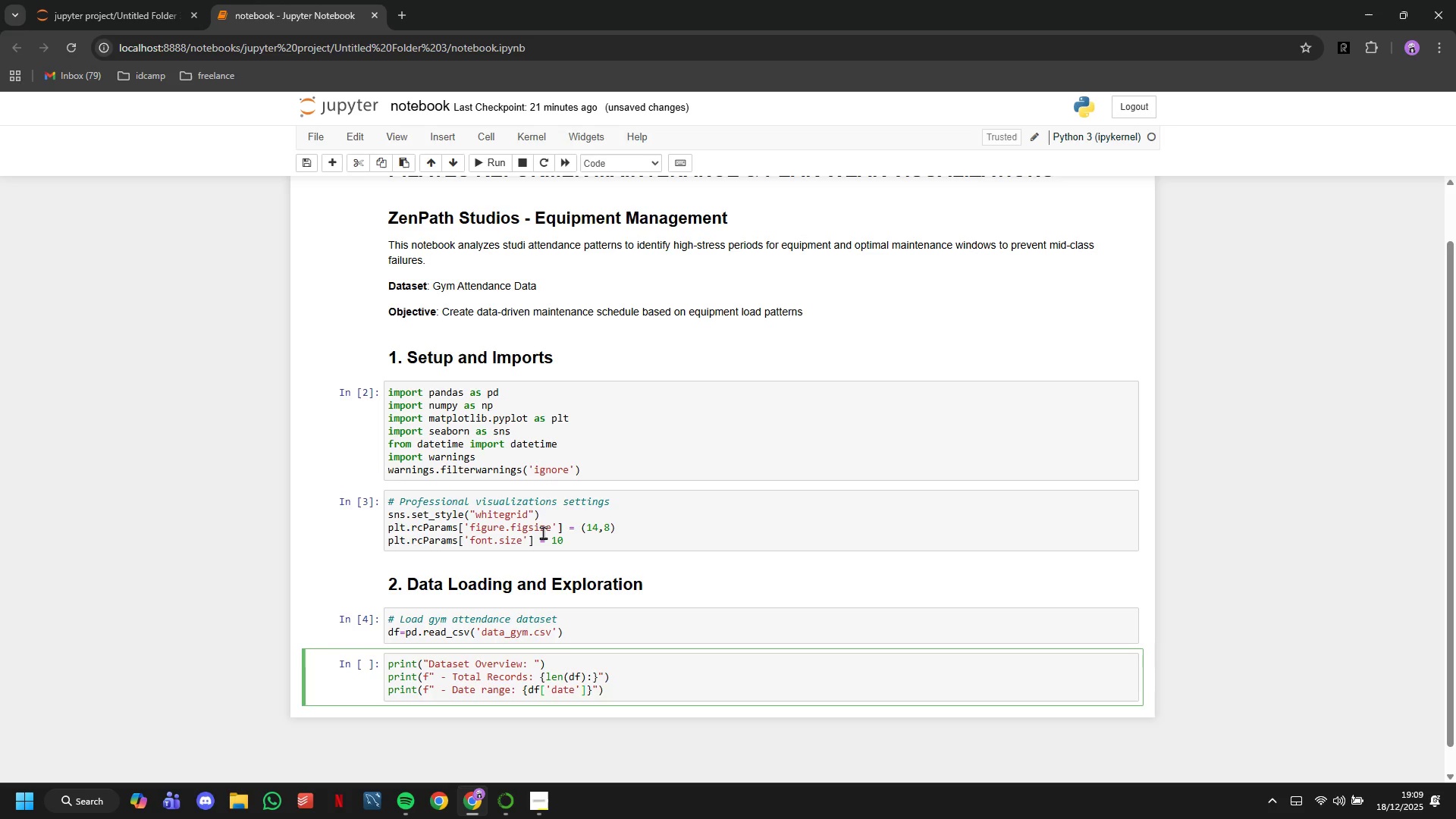 
type(.min()
 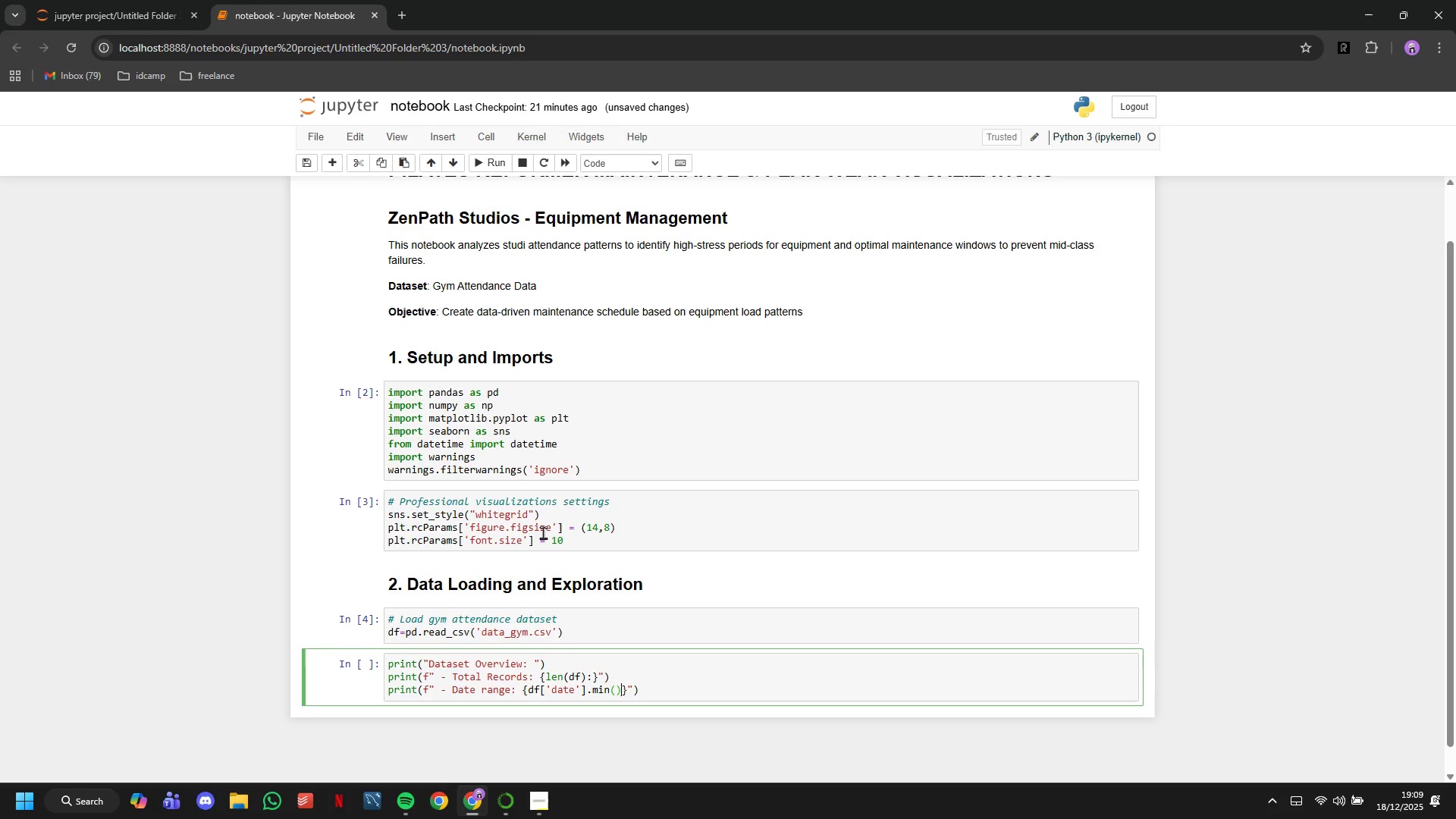 
key(ArrowRight)
 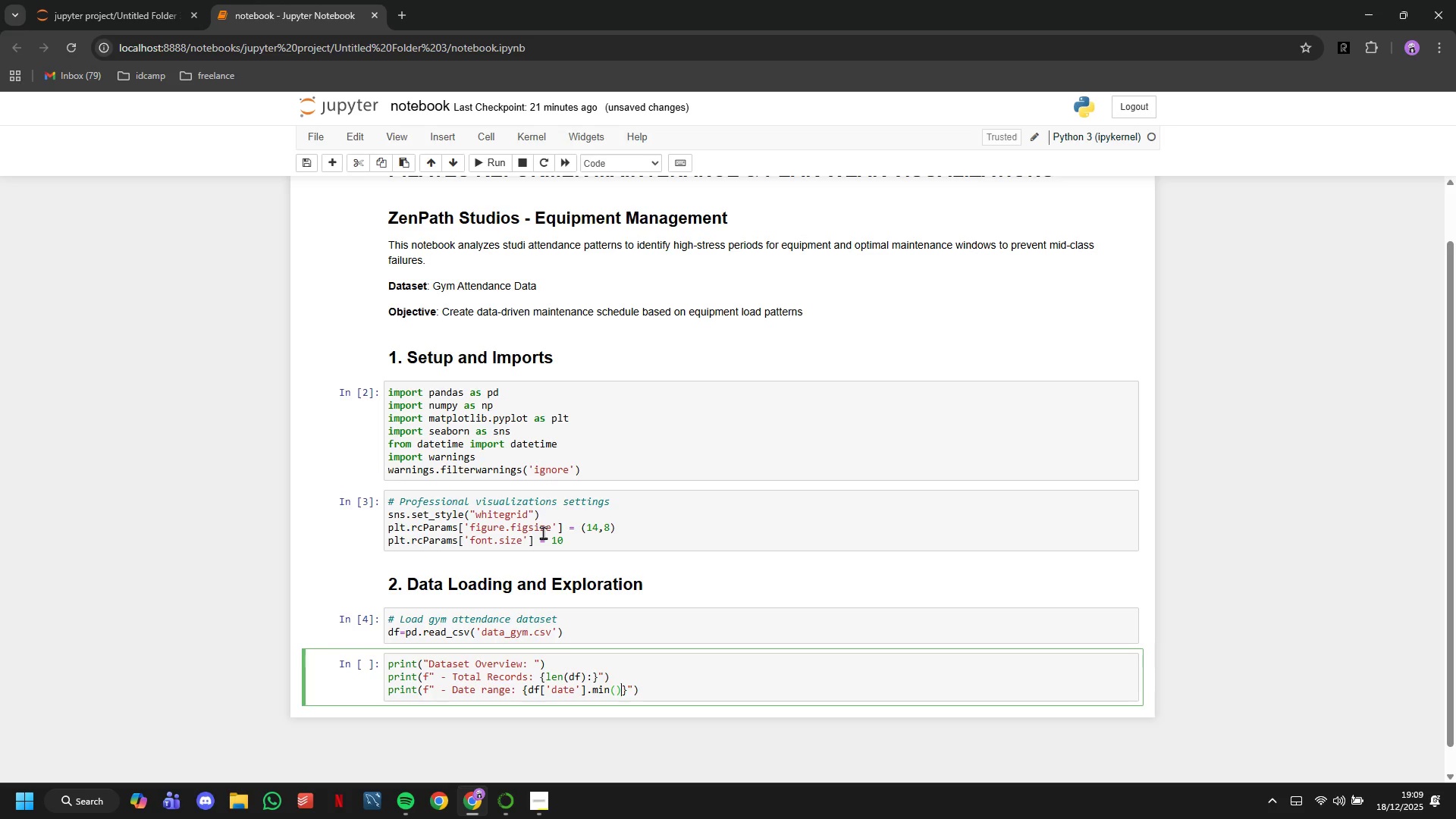 
key(ArrowRight)
 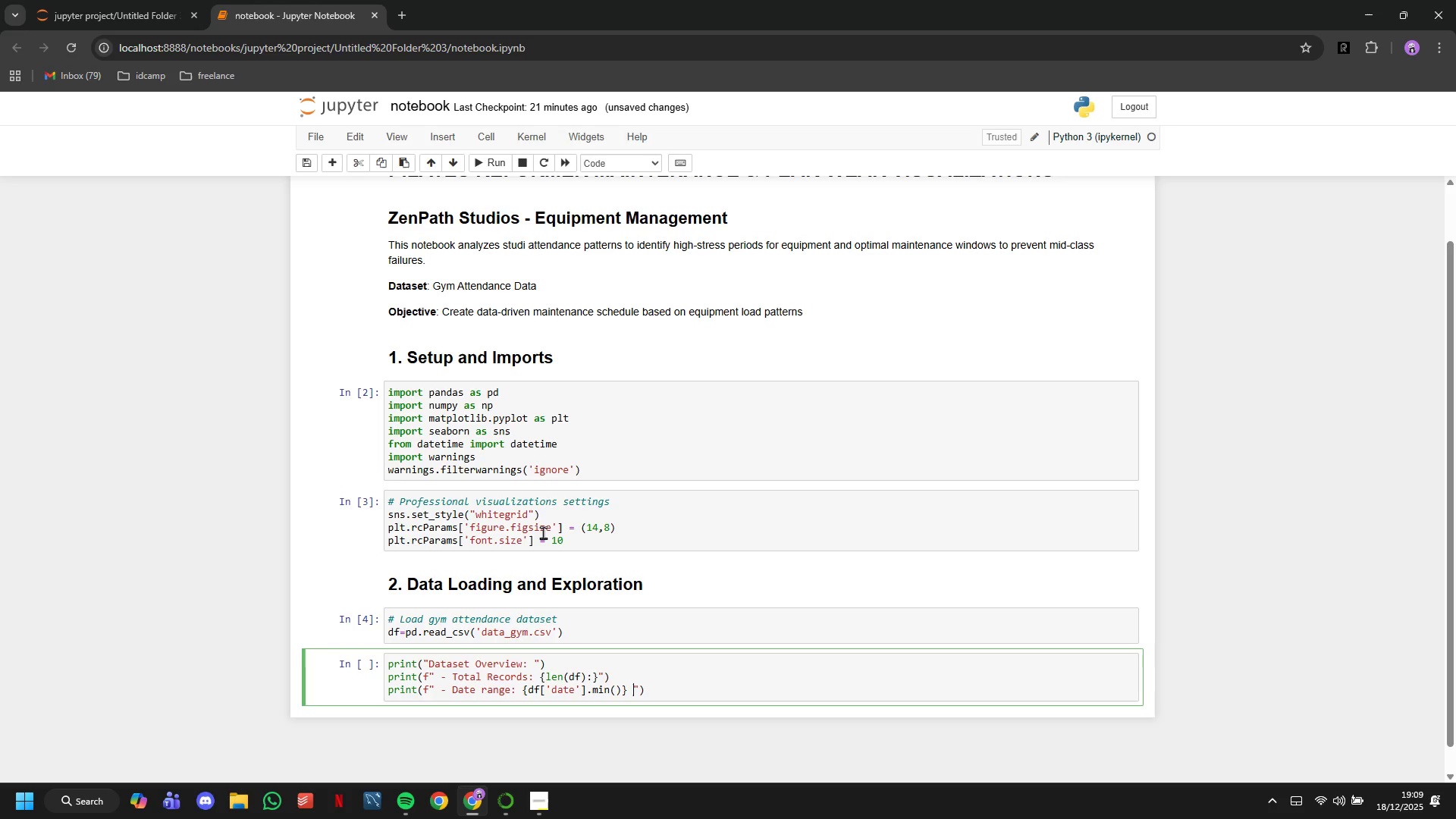 
type( to {df['date)
 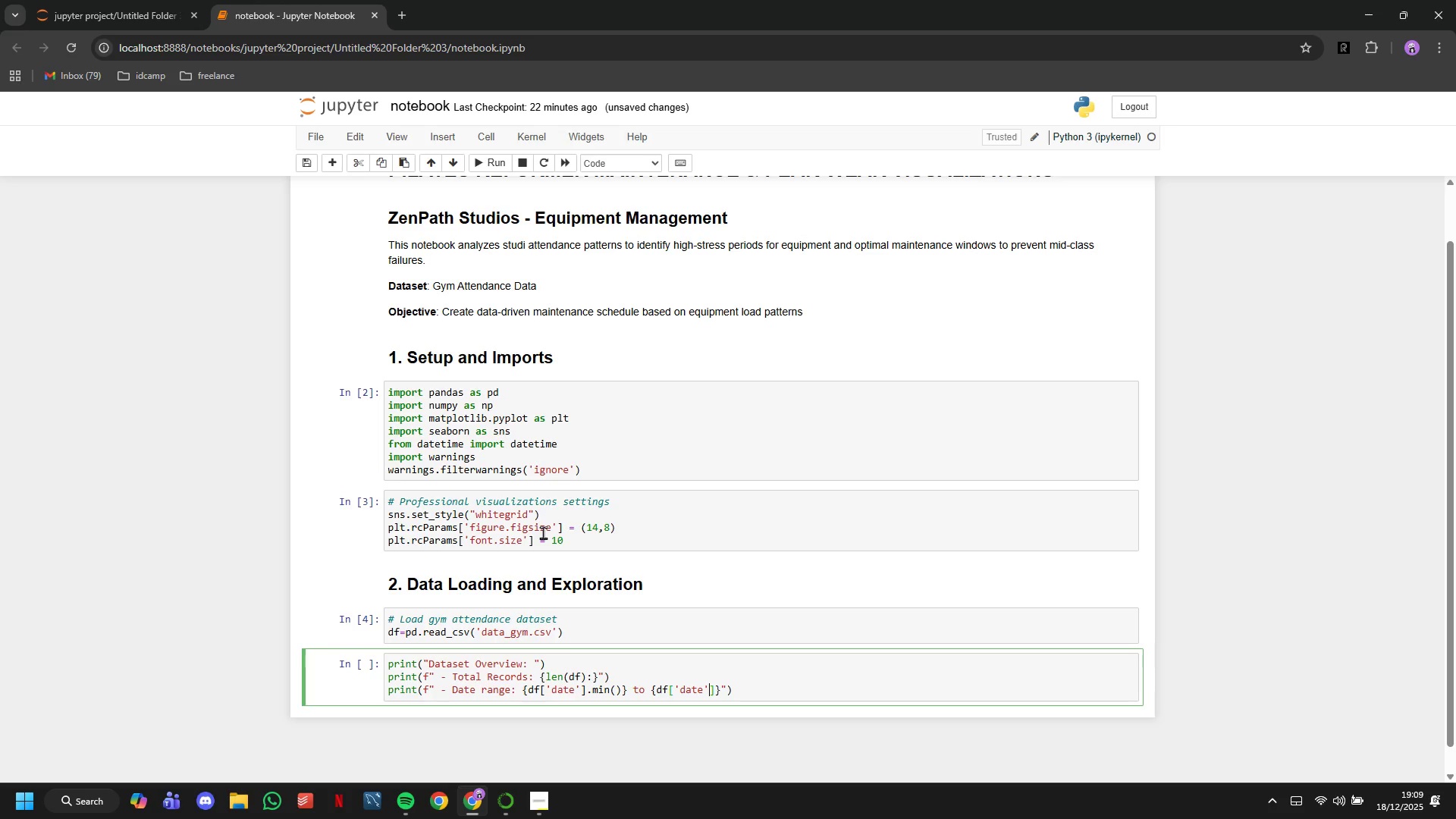 
 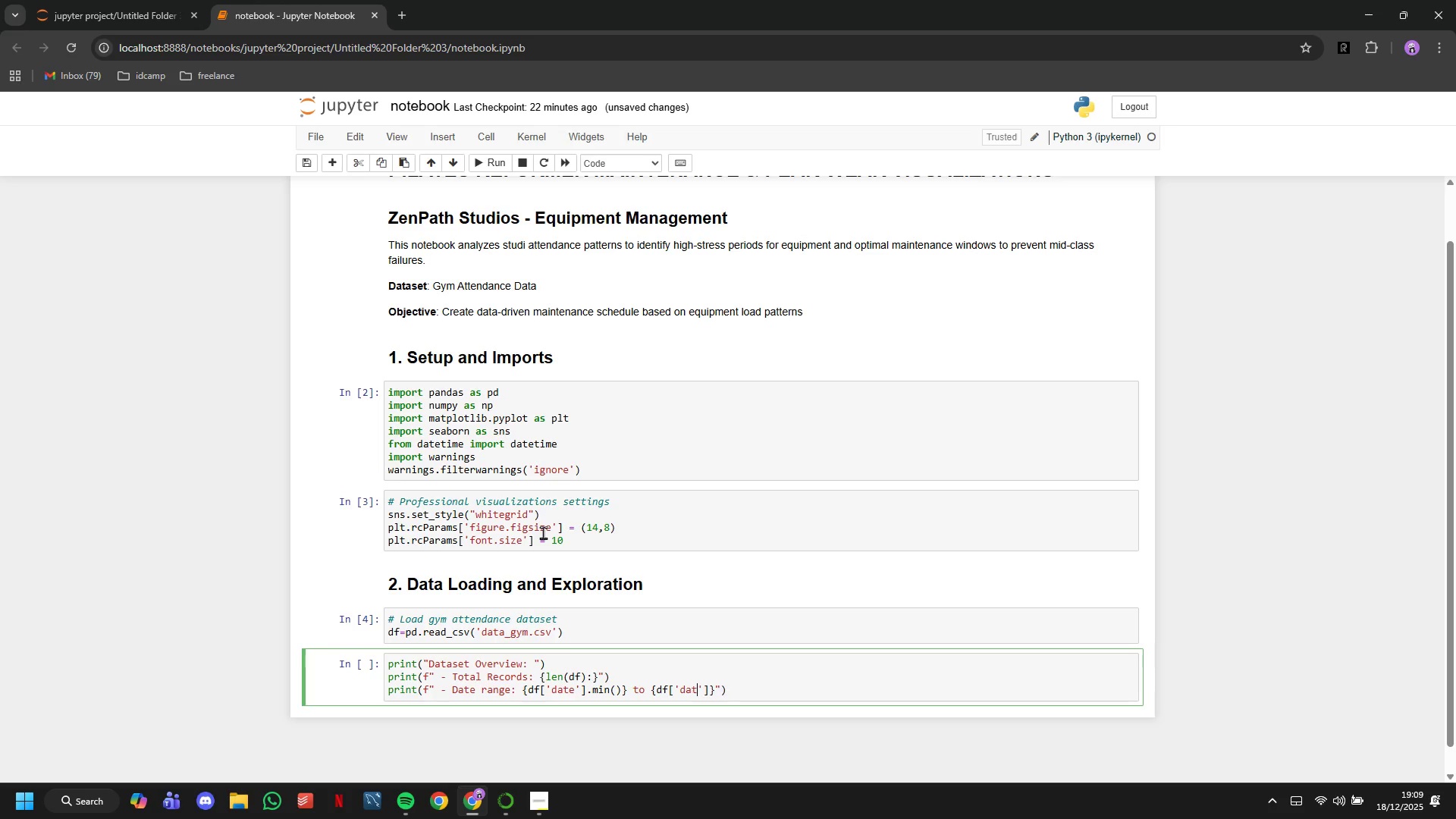 
key(ArrowRight)
 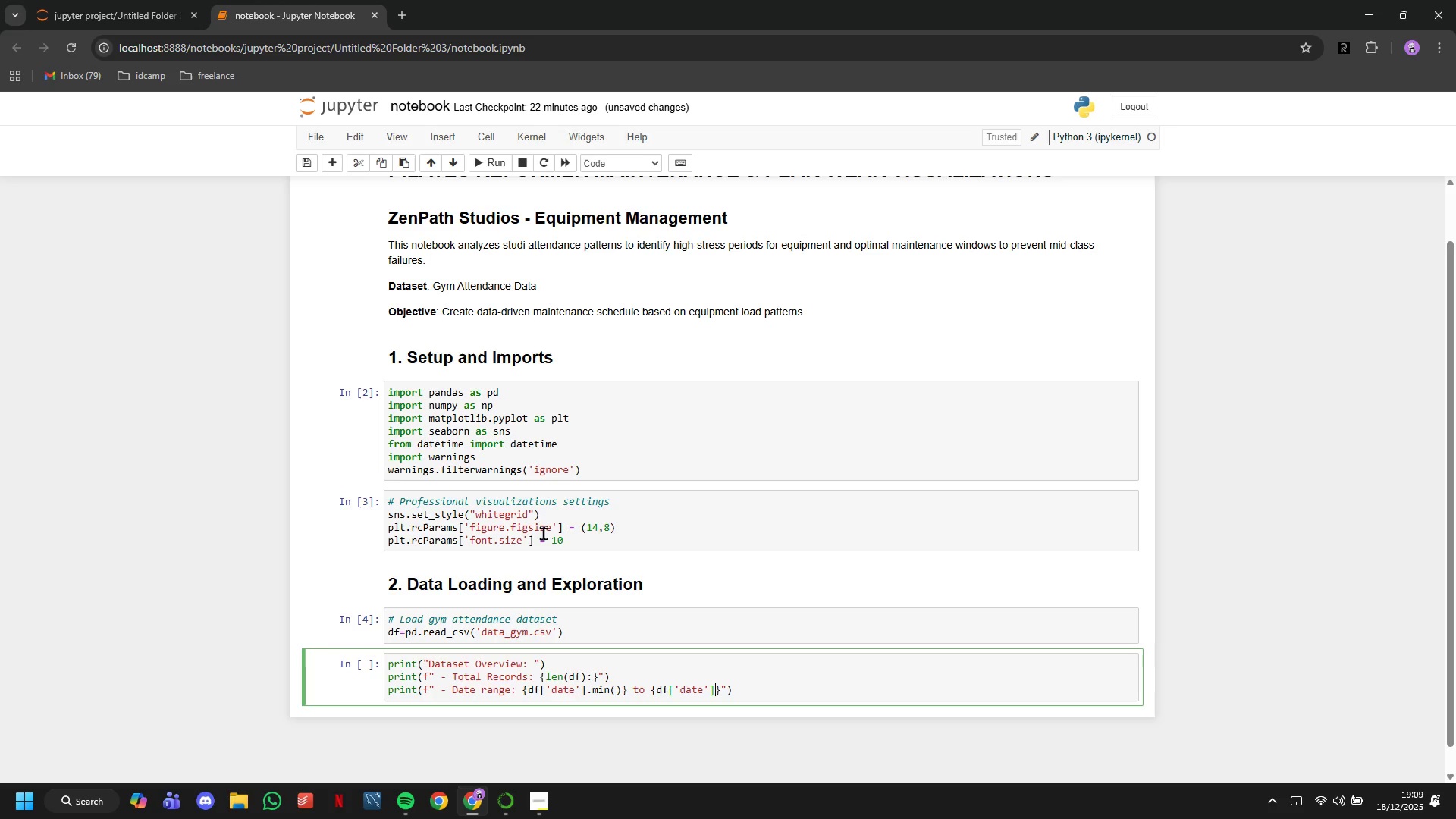 
key(ArrowRight)
 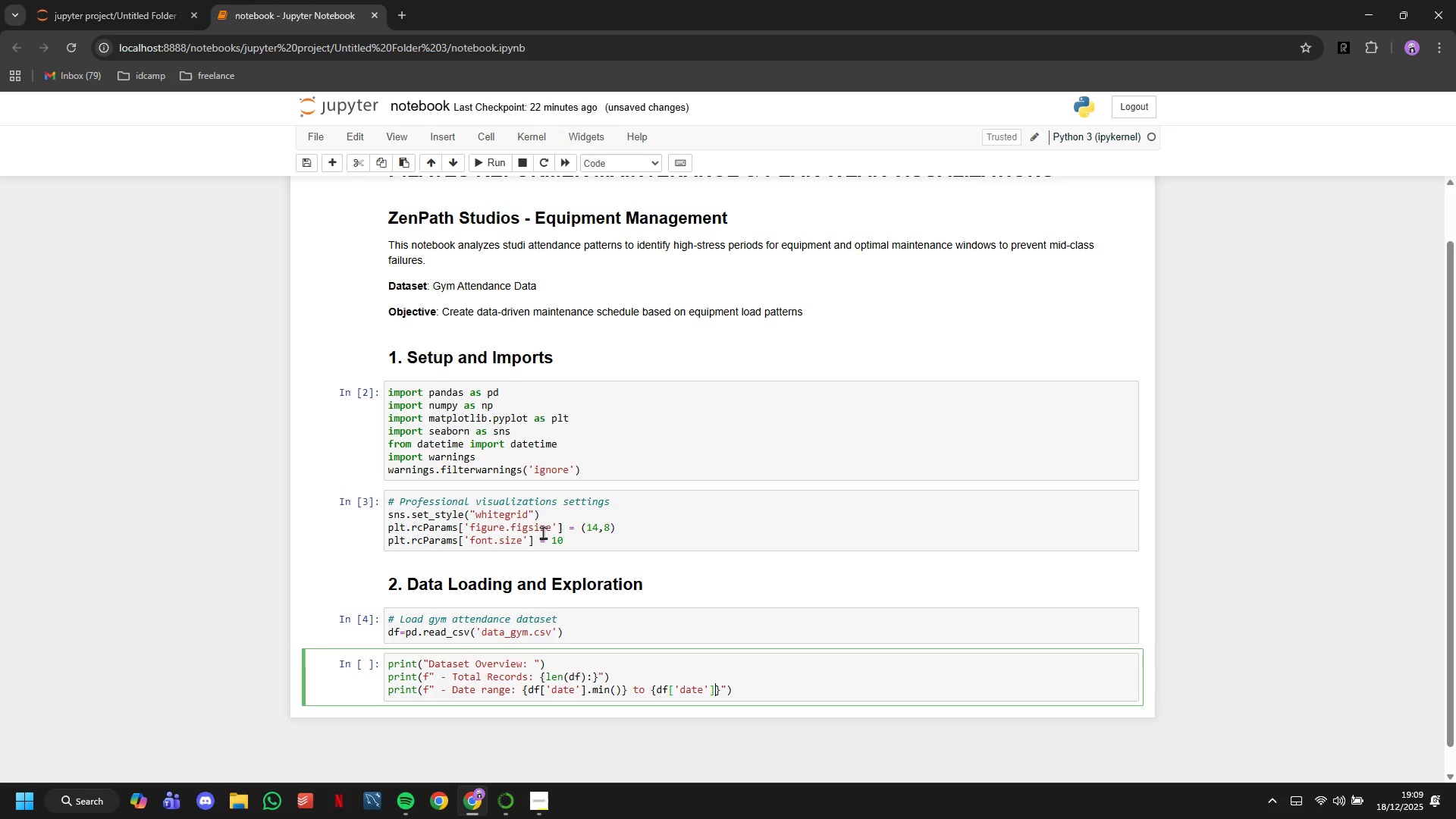 
type(.max()
 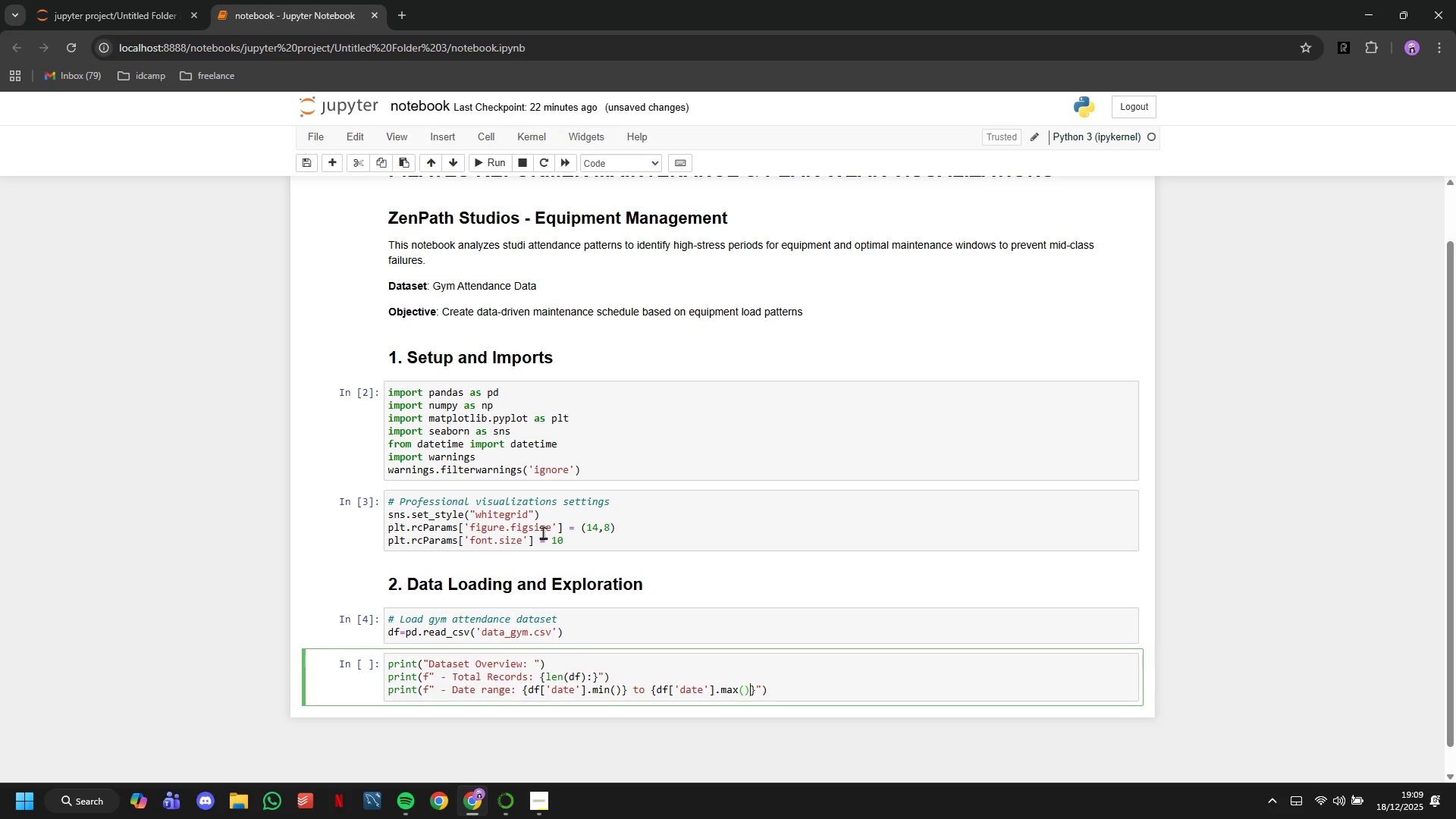 
key(ArrowRight)
 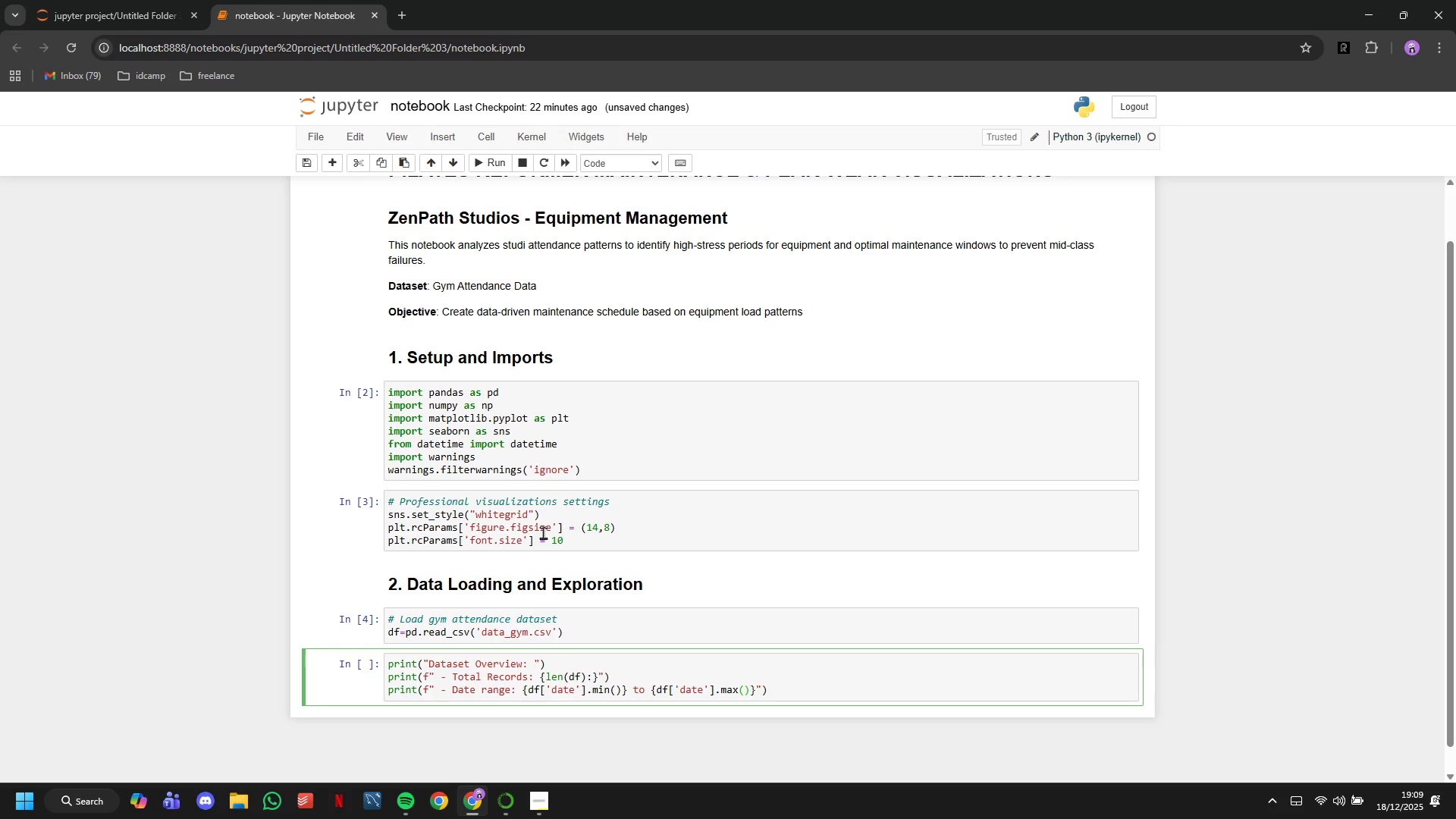 
key(ArrowRight)
 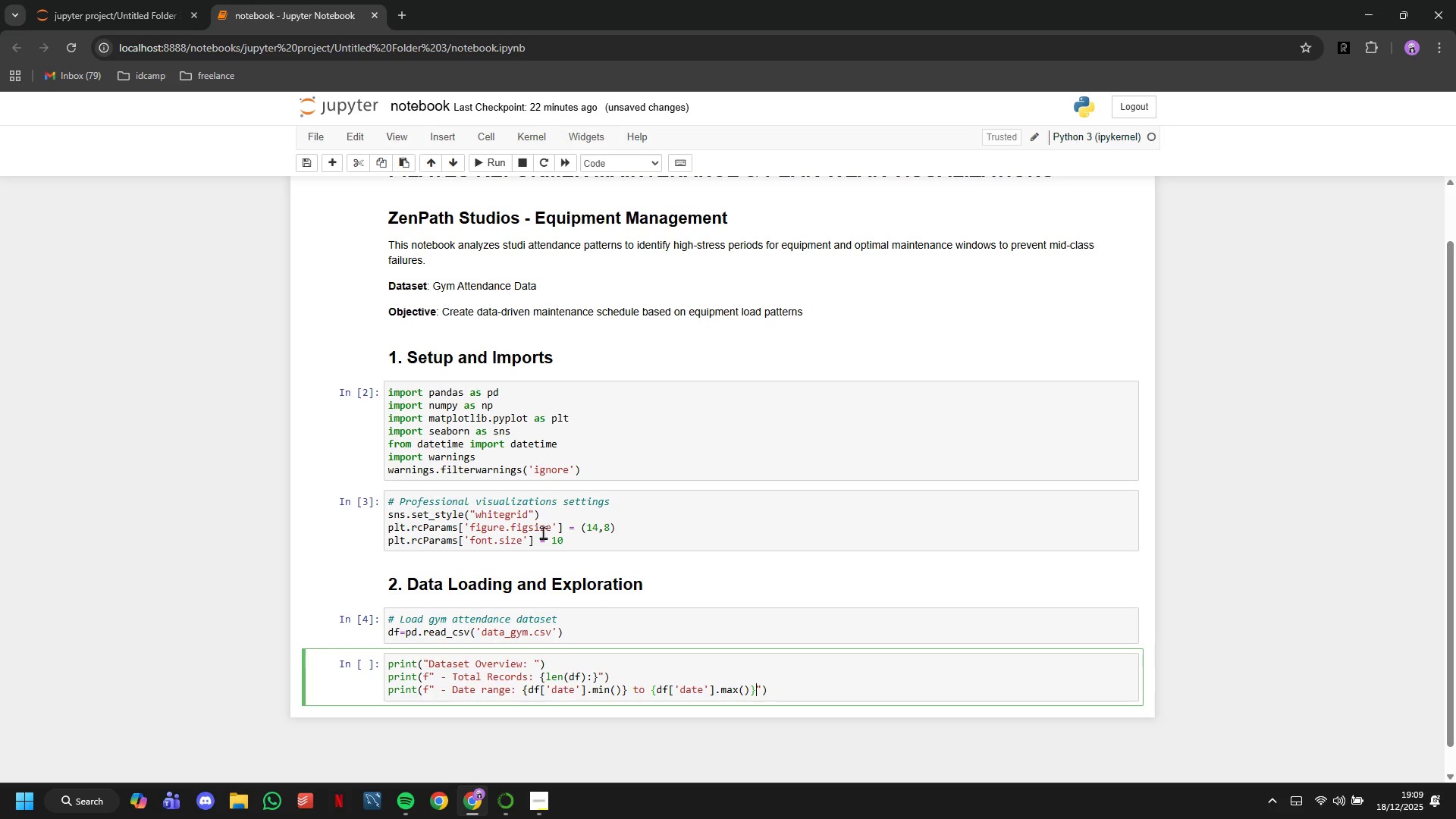 
key(ArrowRight)
 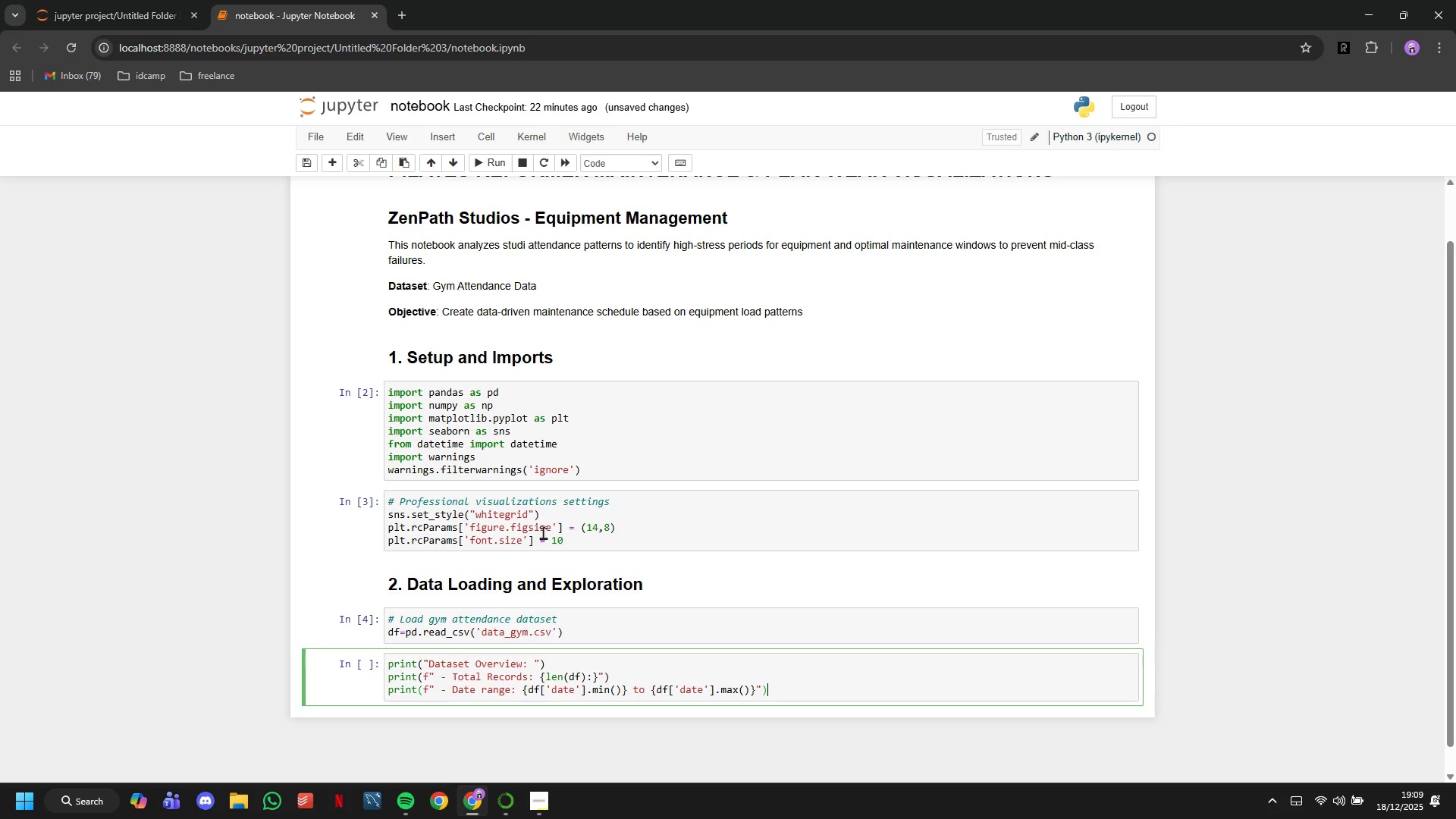 
key(ArrowRight)
 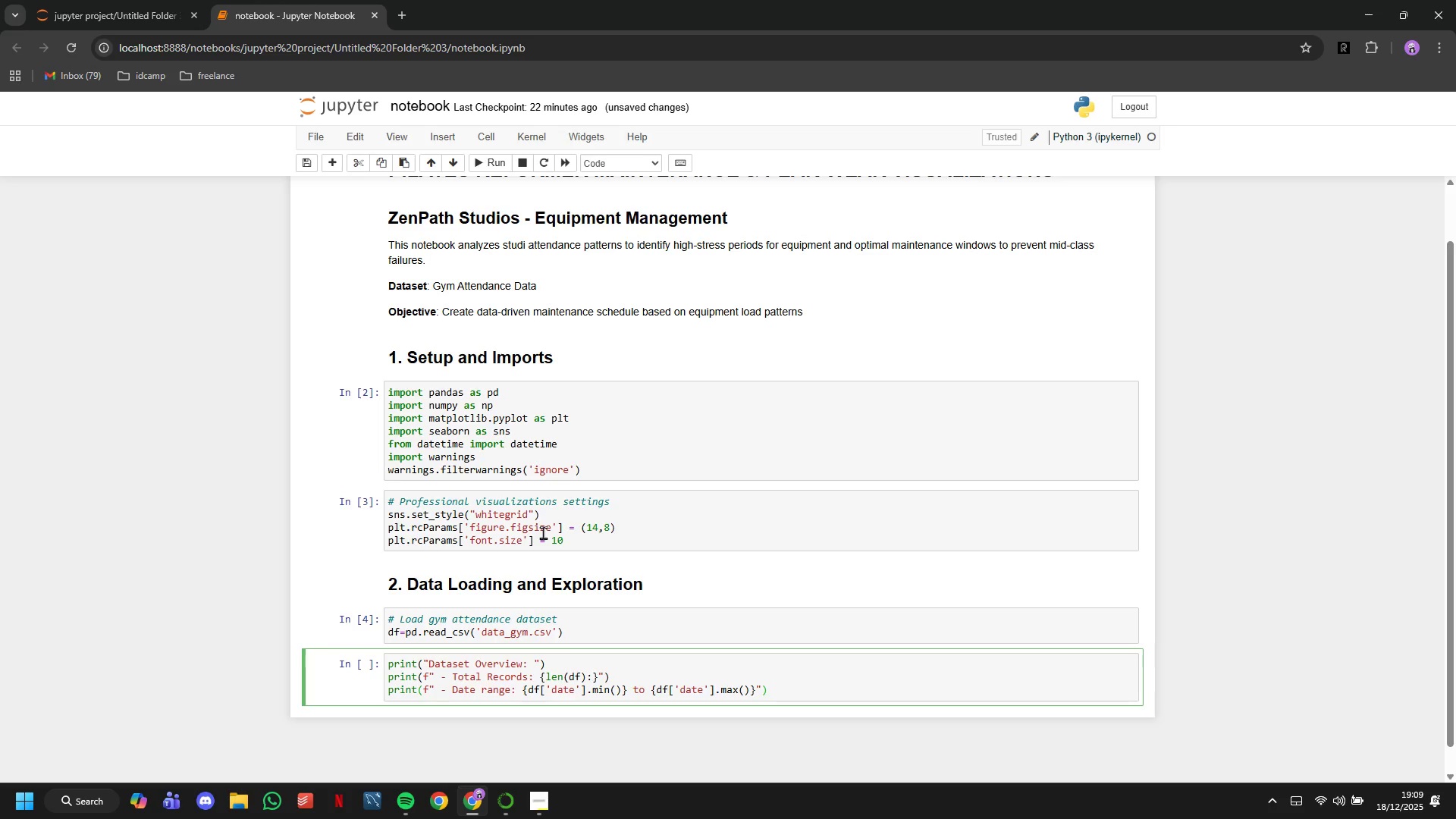 
key(Enter)
 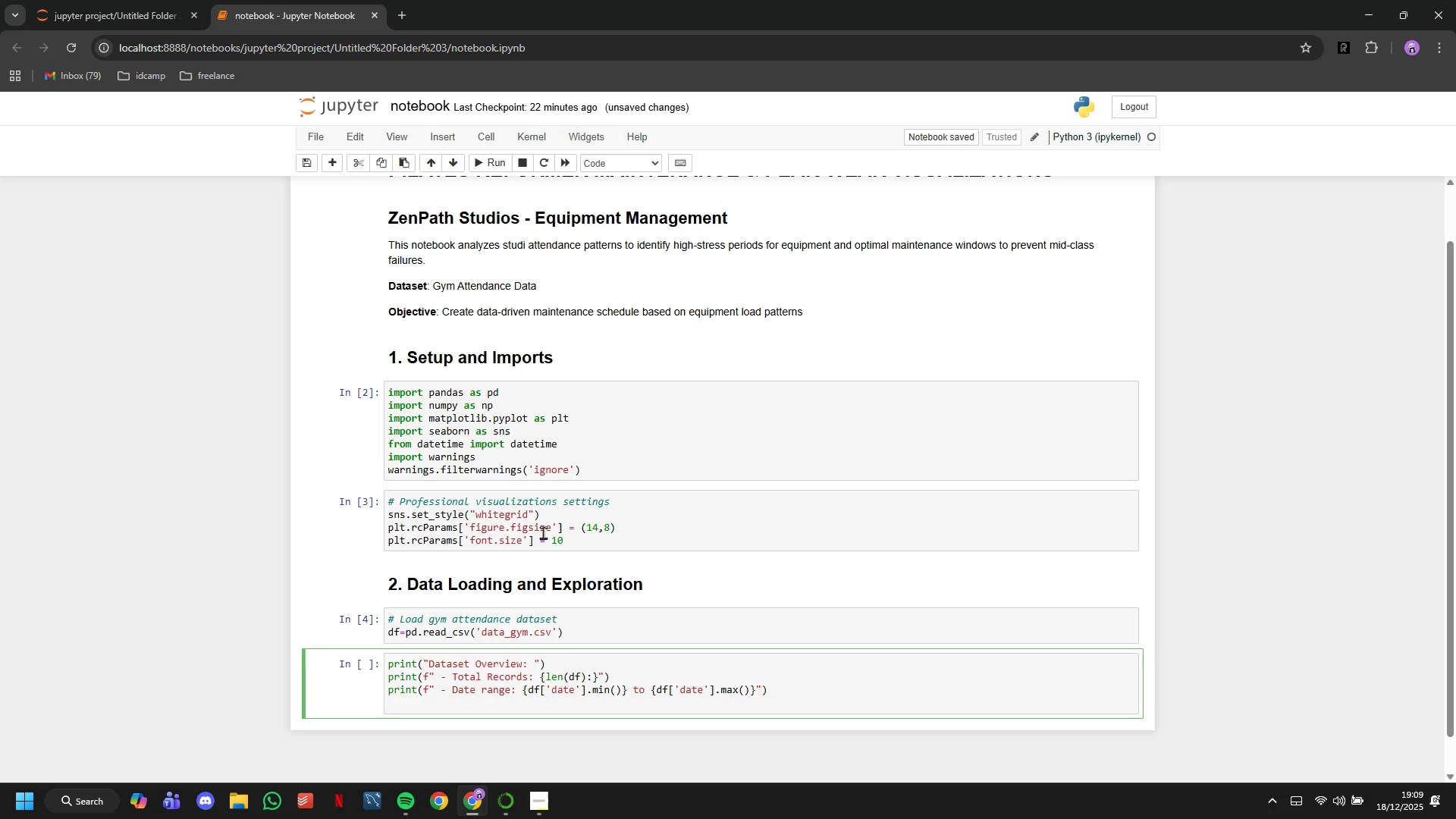 
type(print(f"")
 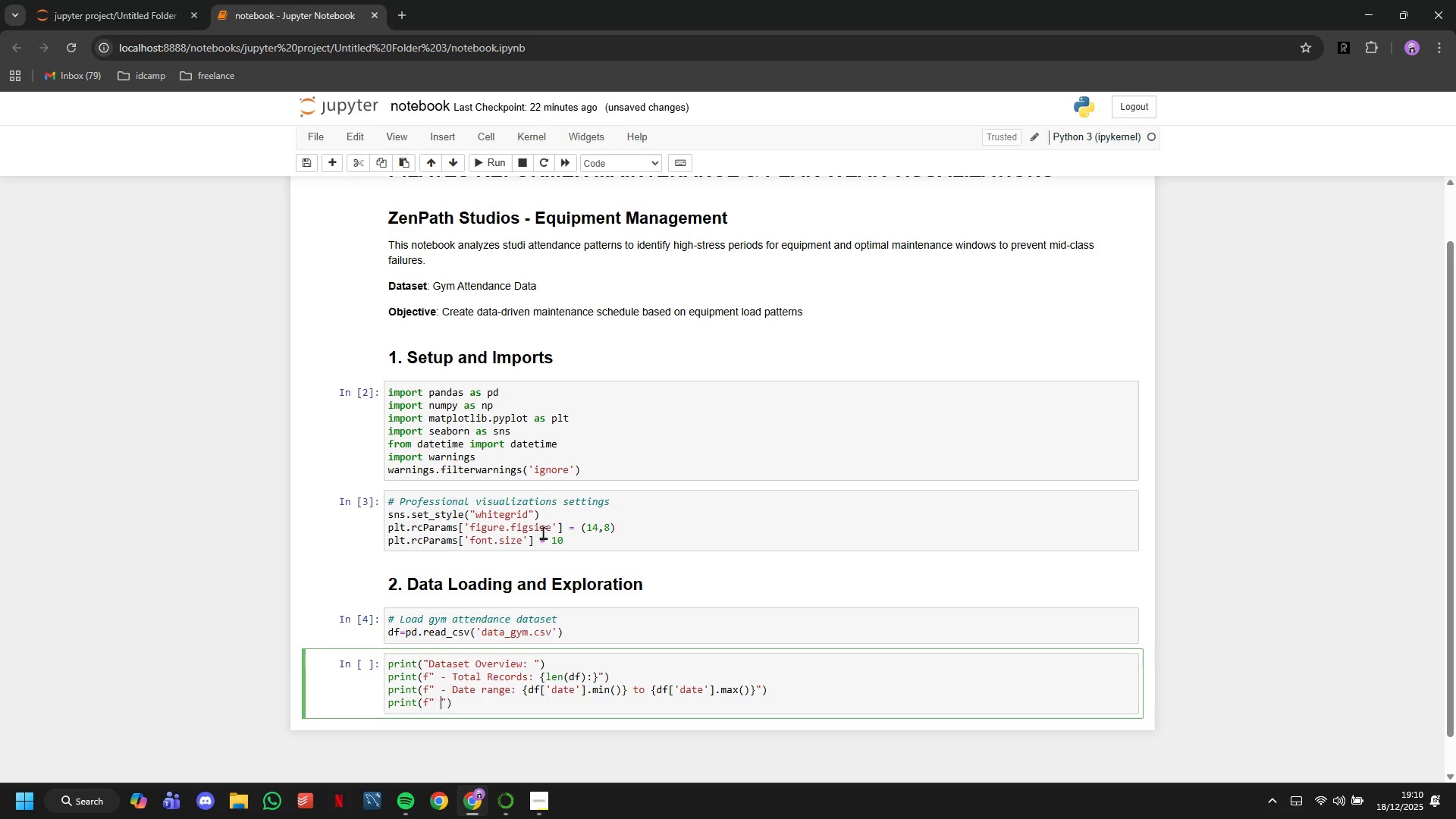 
 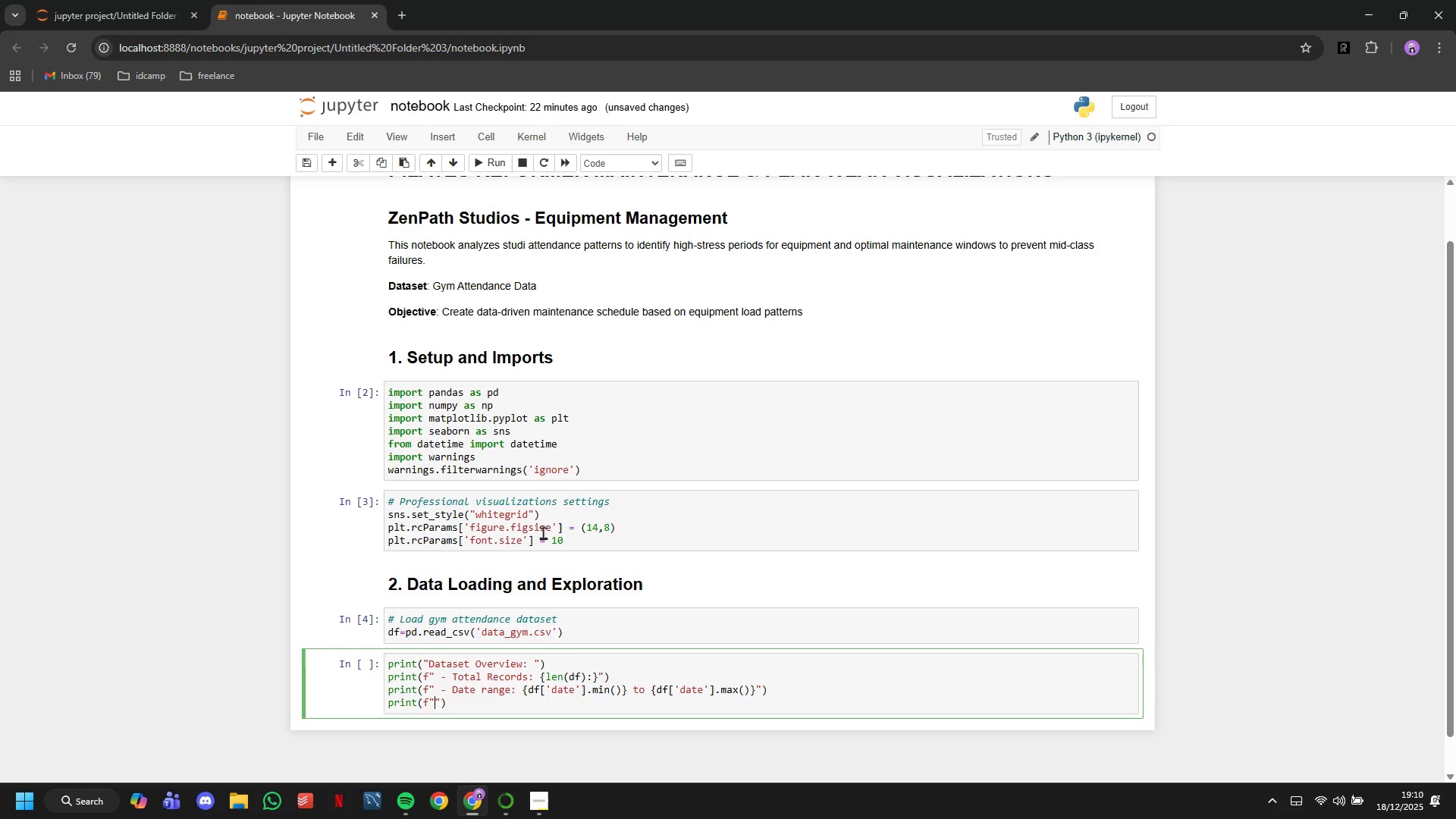 
key(ArrowLeft)
 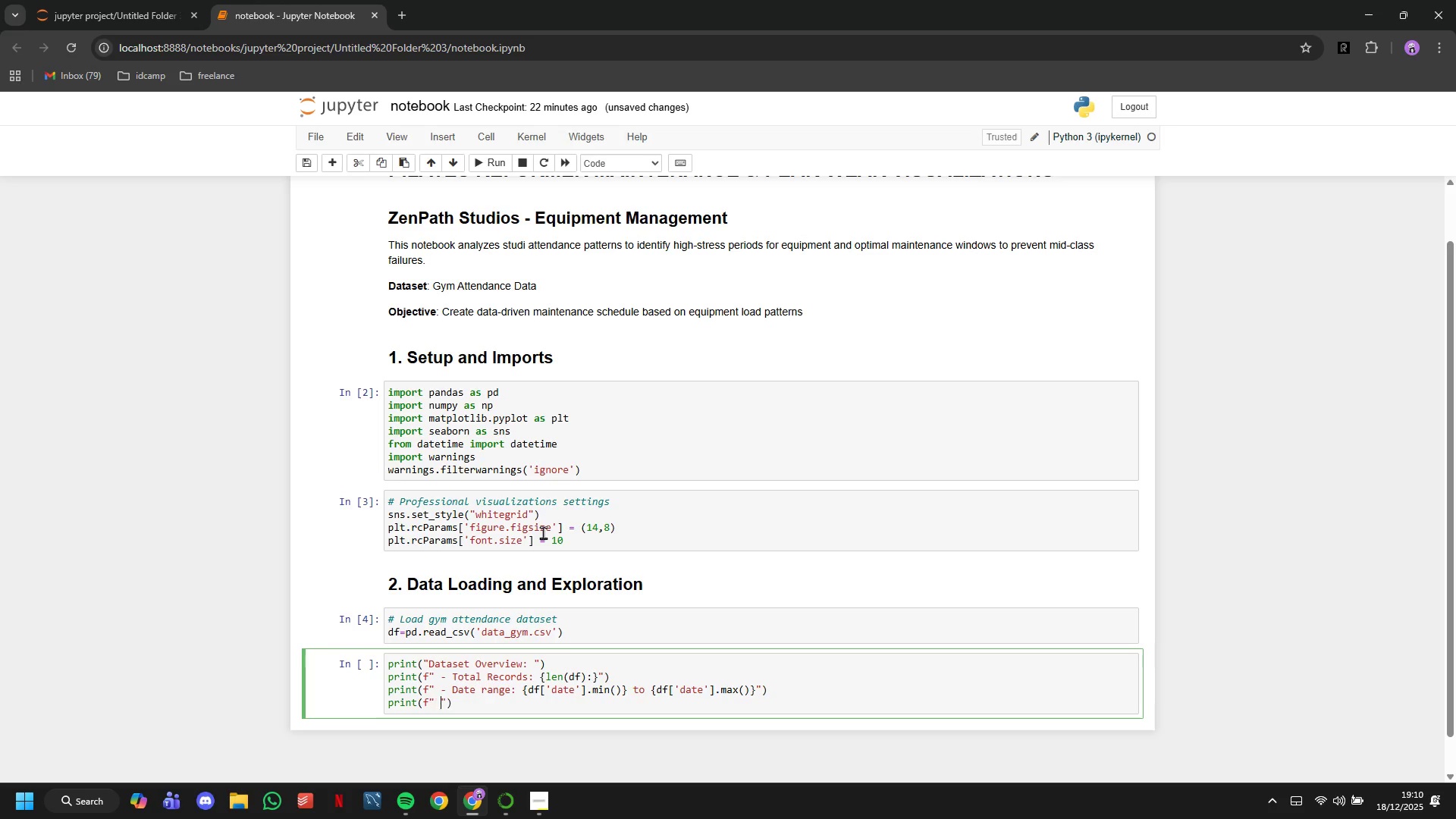 
type( - Features: {)
key(Backspace)
type({df.shape[1)
 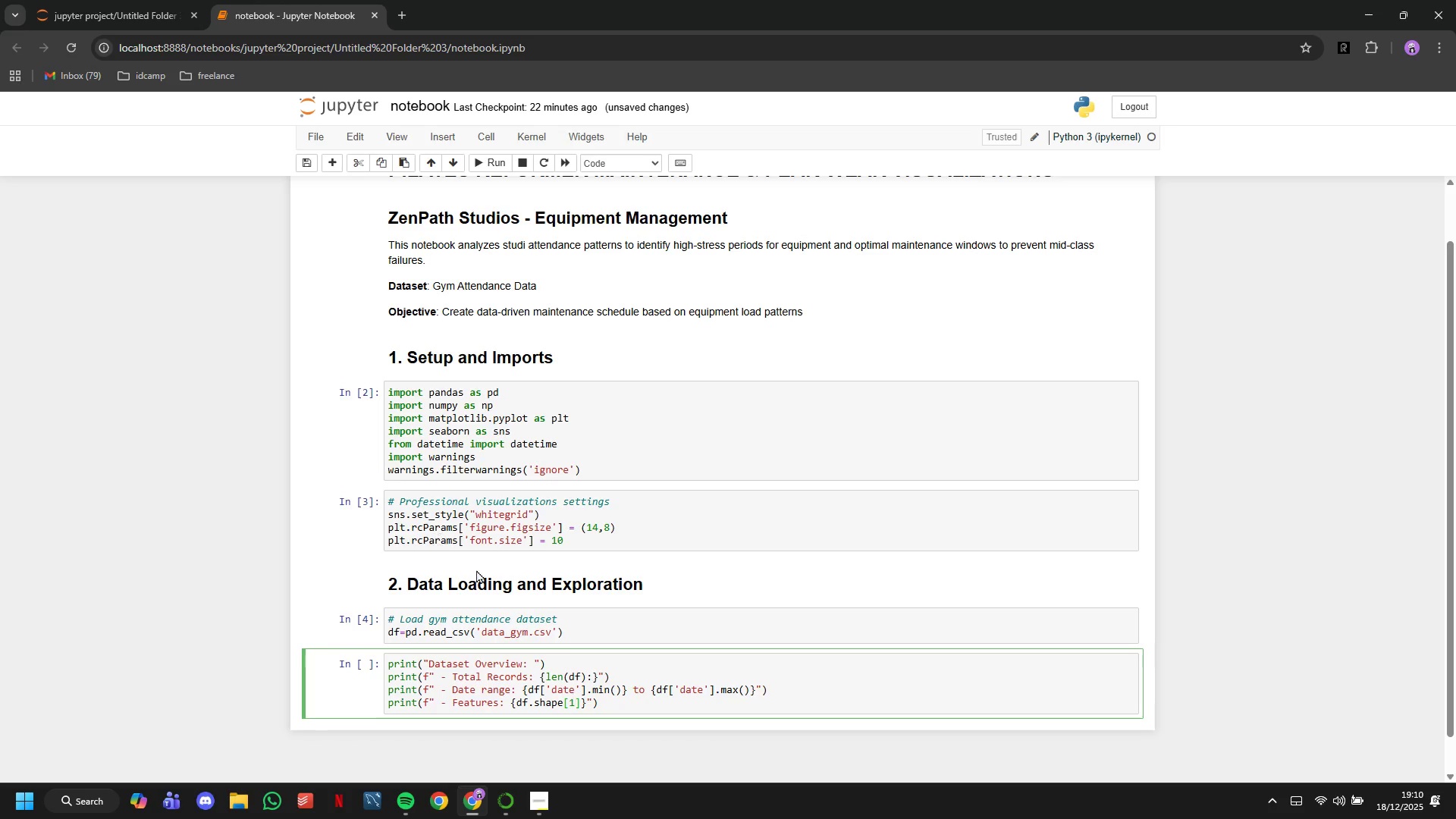 
scroll: coordinate [531, 592], scroll_direction: down, amount: 3.0
 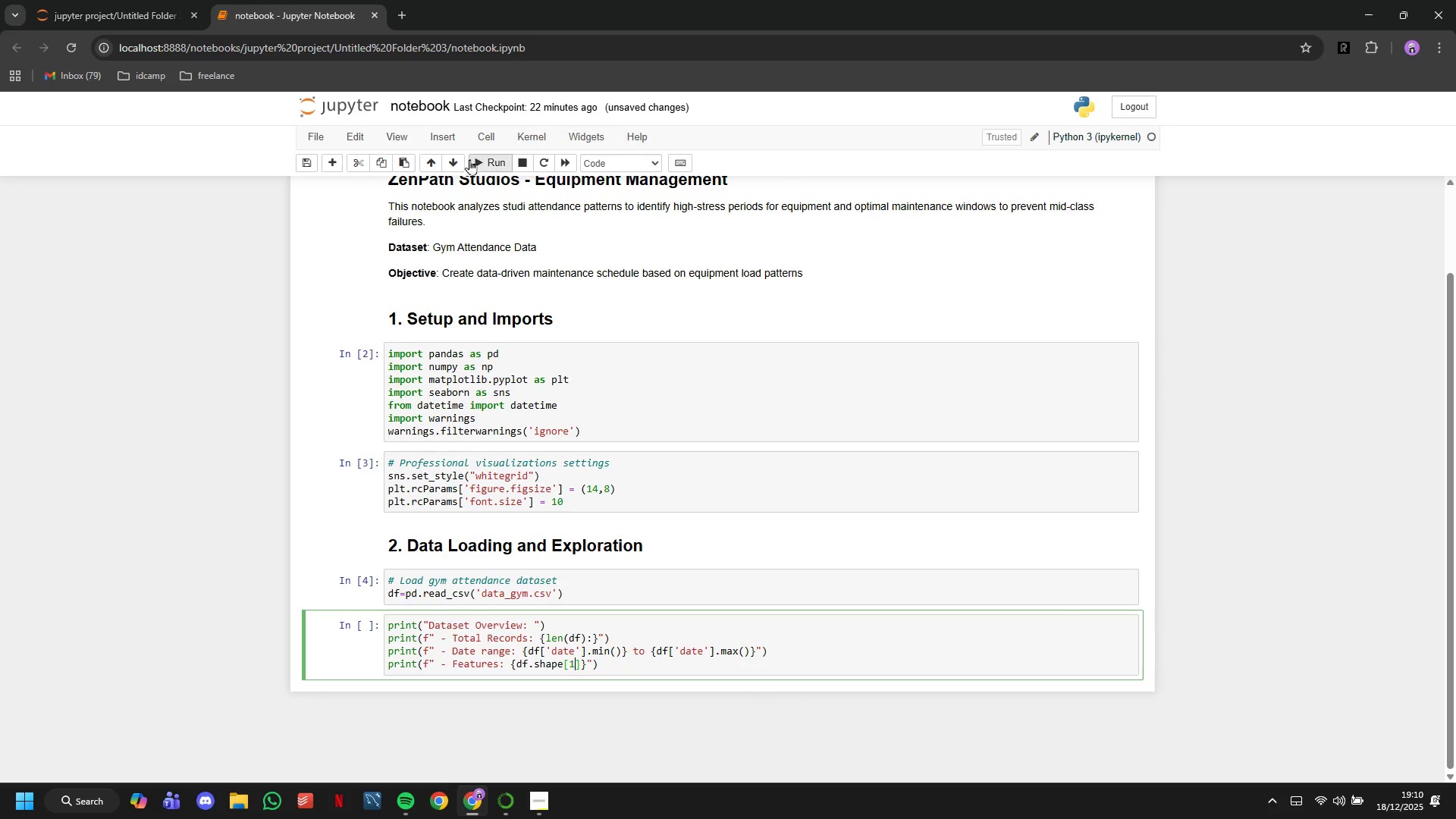 
left_click([495, 163])
 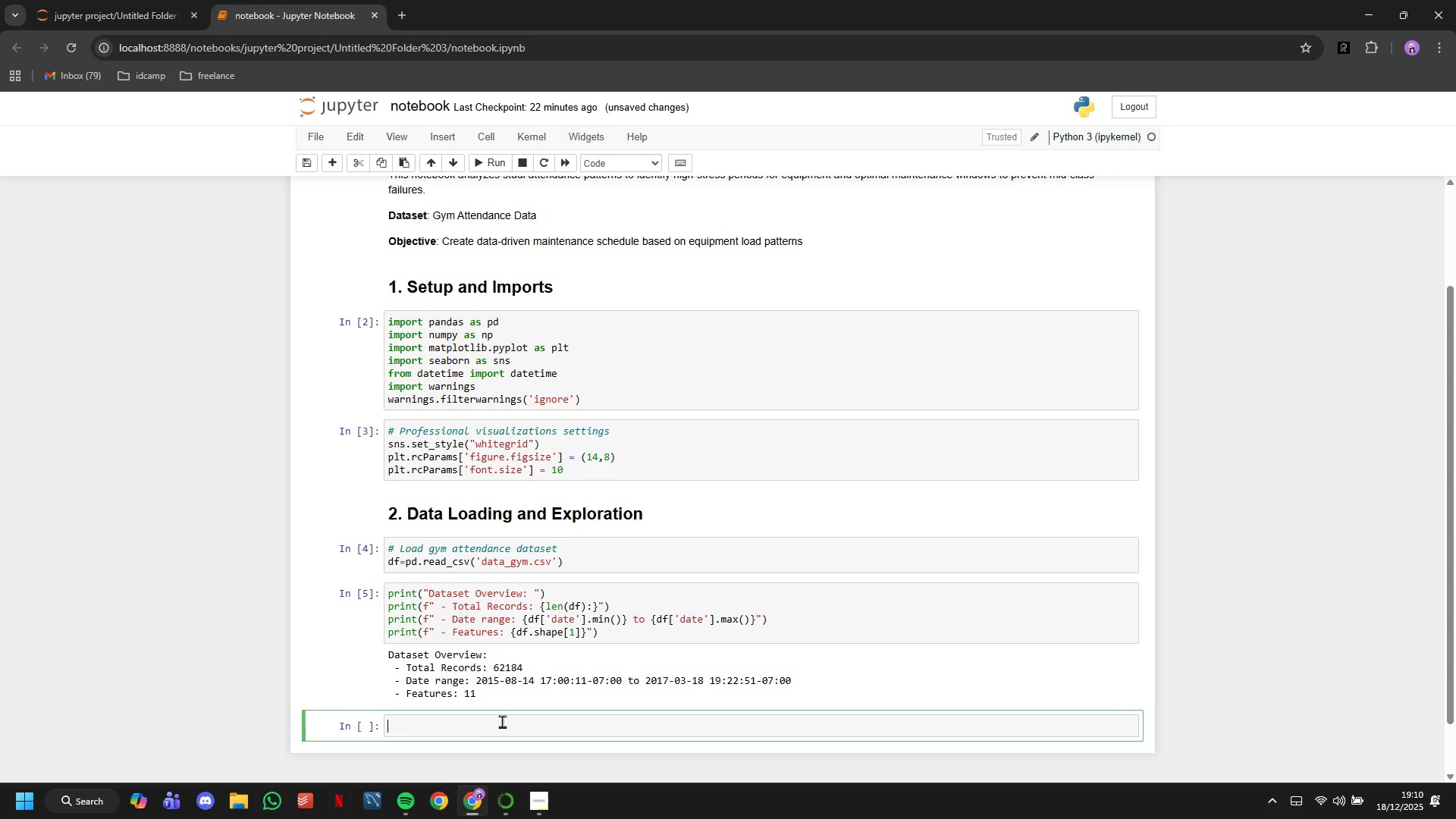 
type(print("Dataset Structure: )
 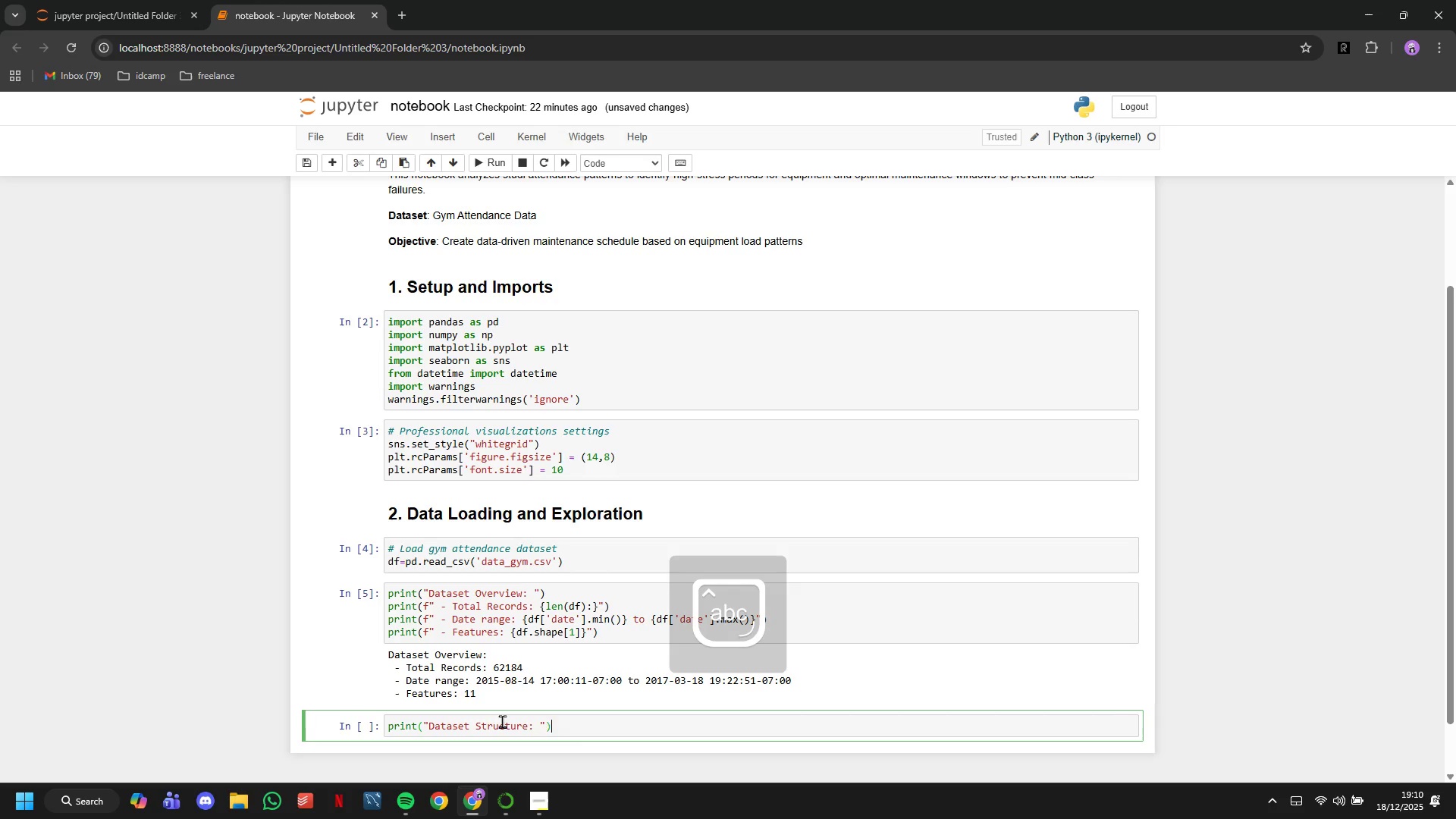 
 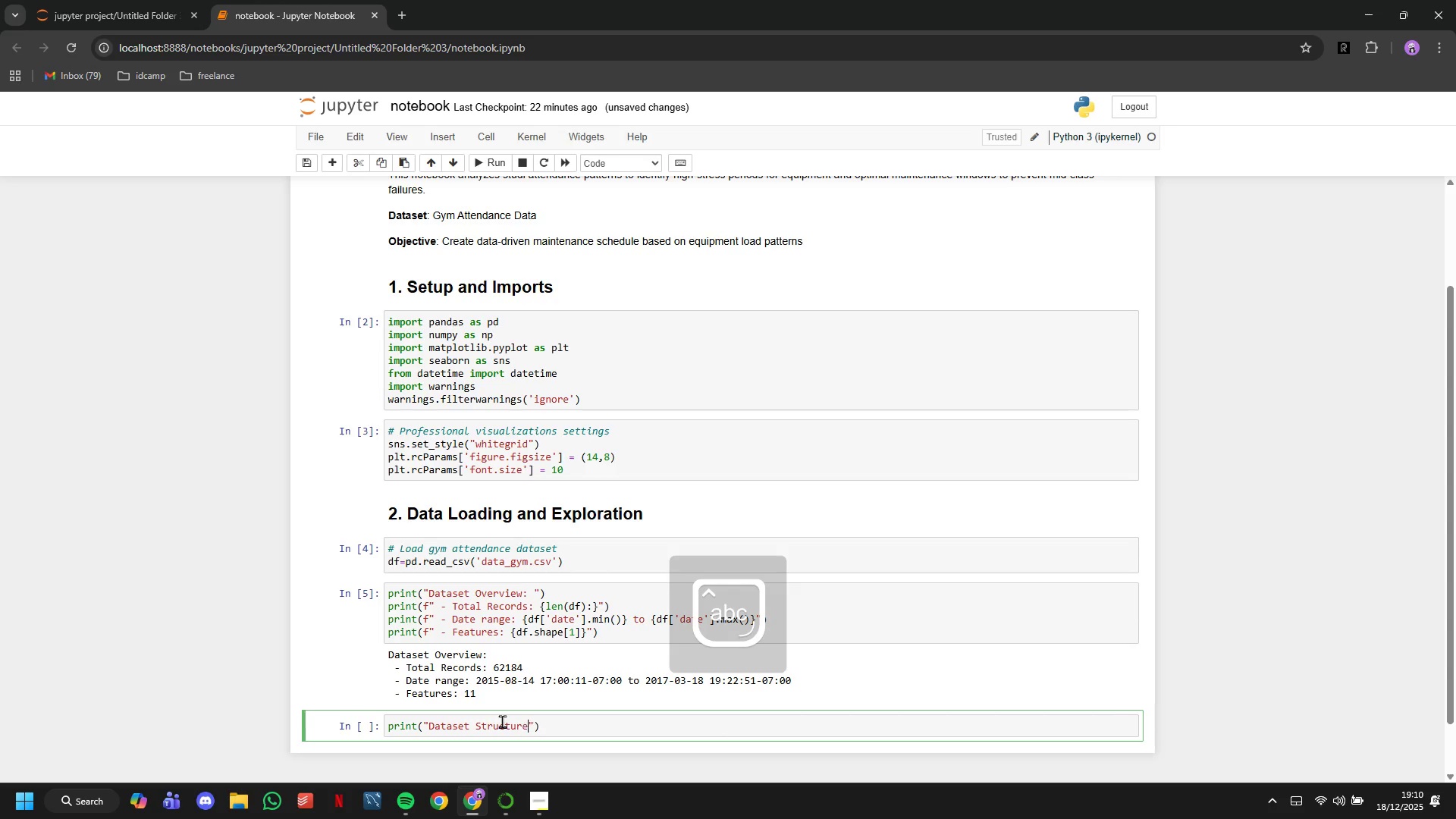 
key(ArrowRight)
 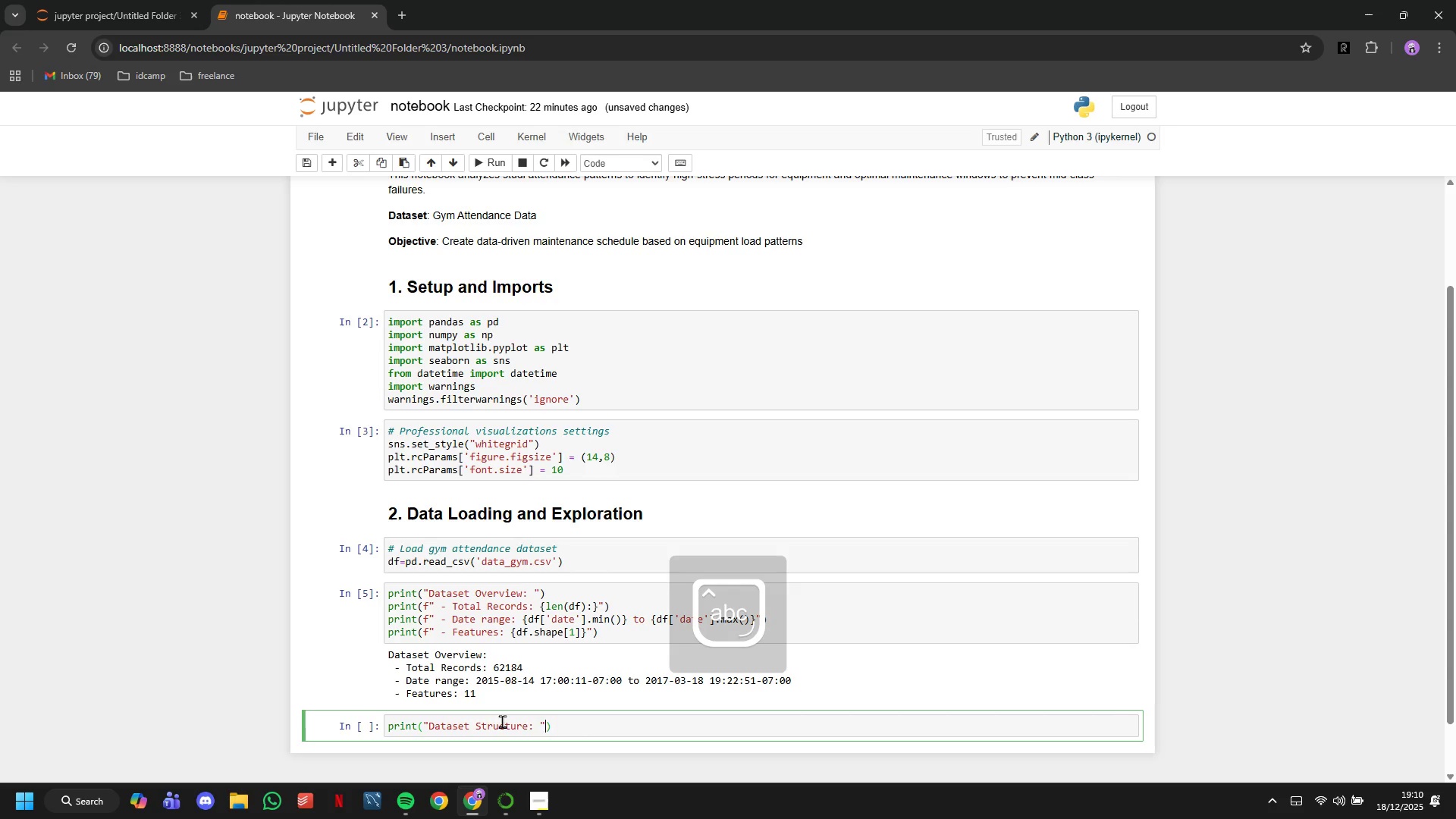 
key(ArrowRight)
 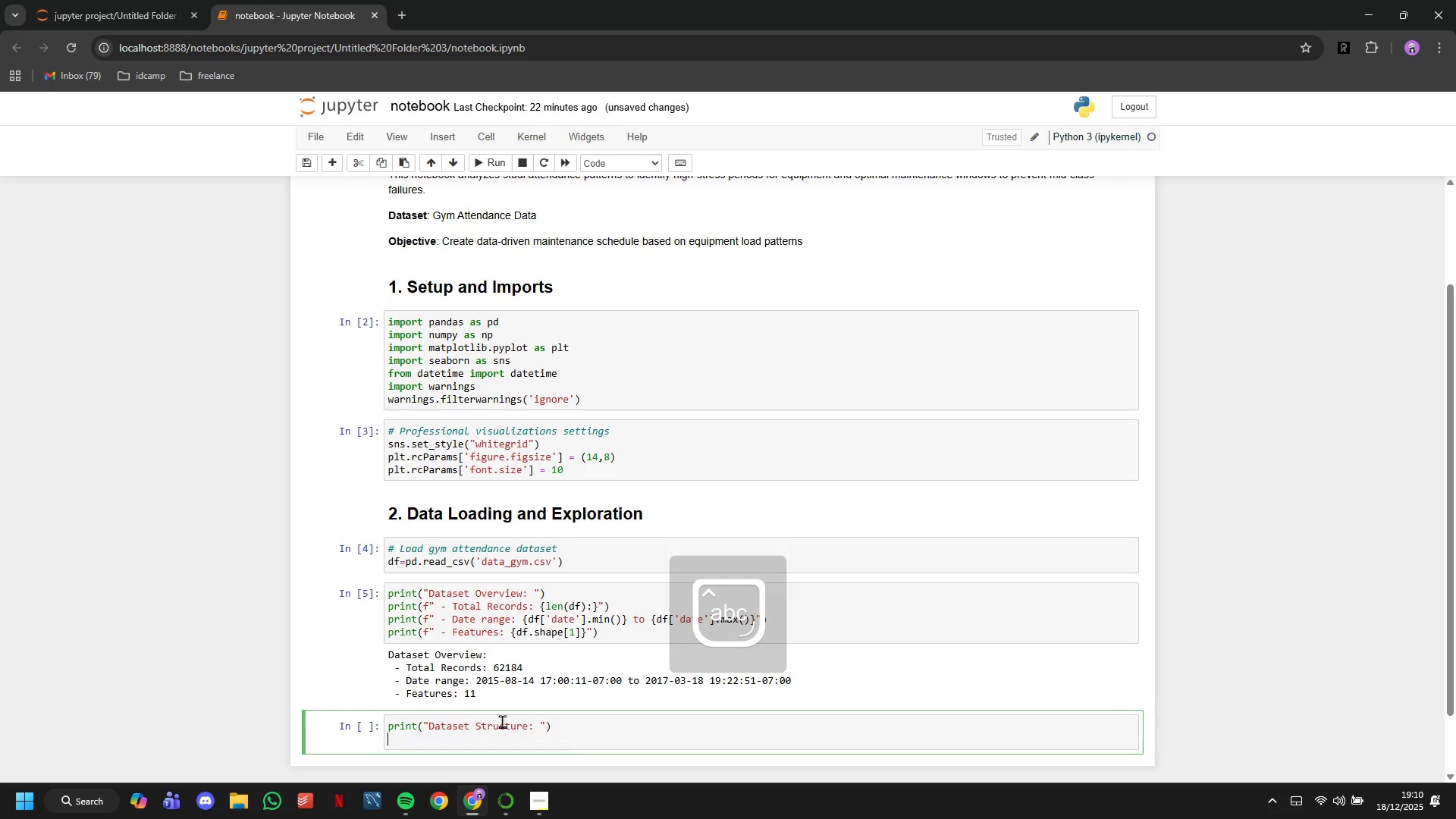 
key(Enter)
 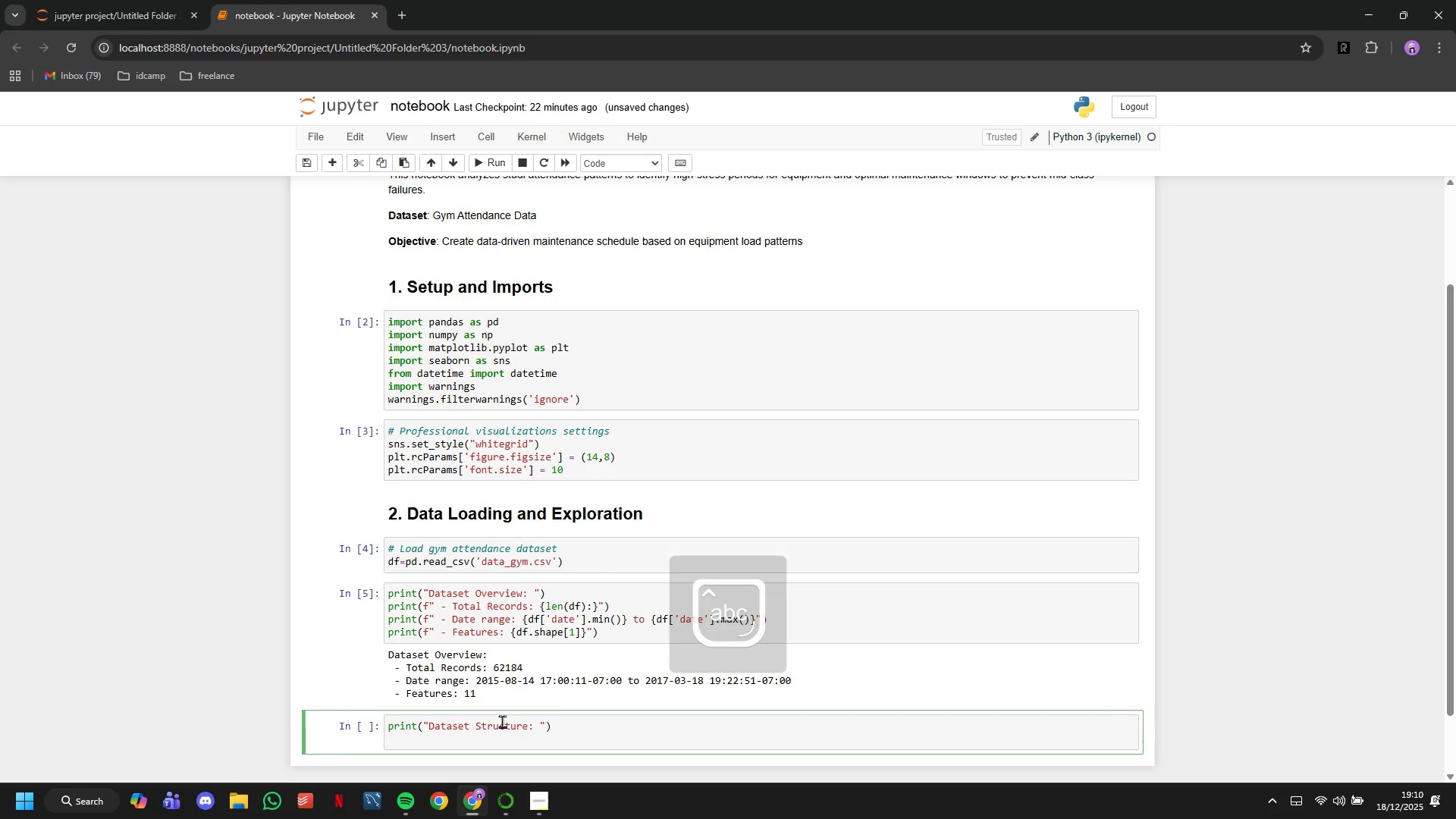 
type(df.info()
 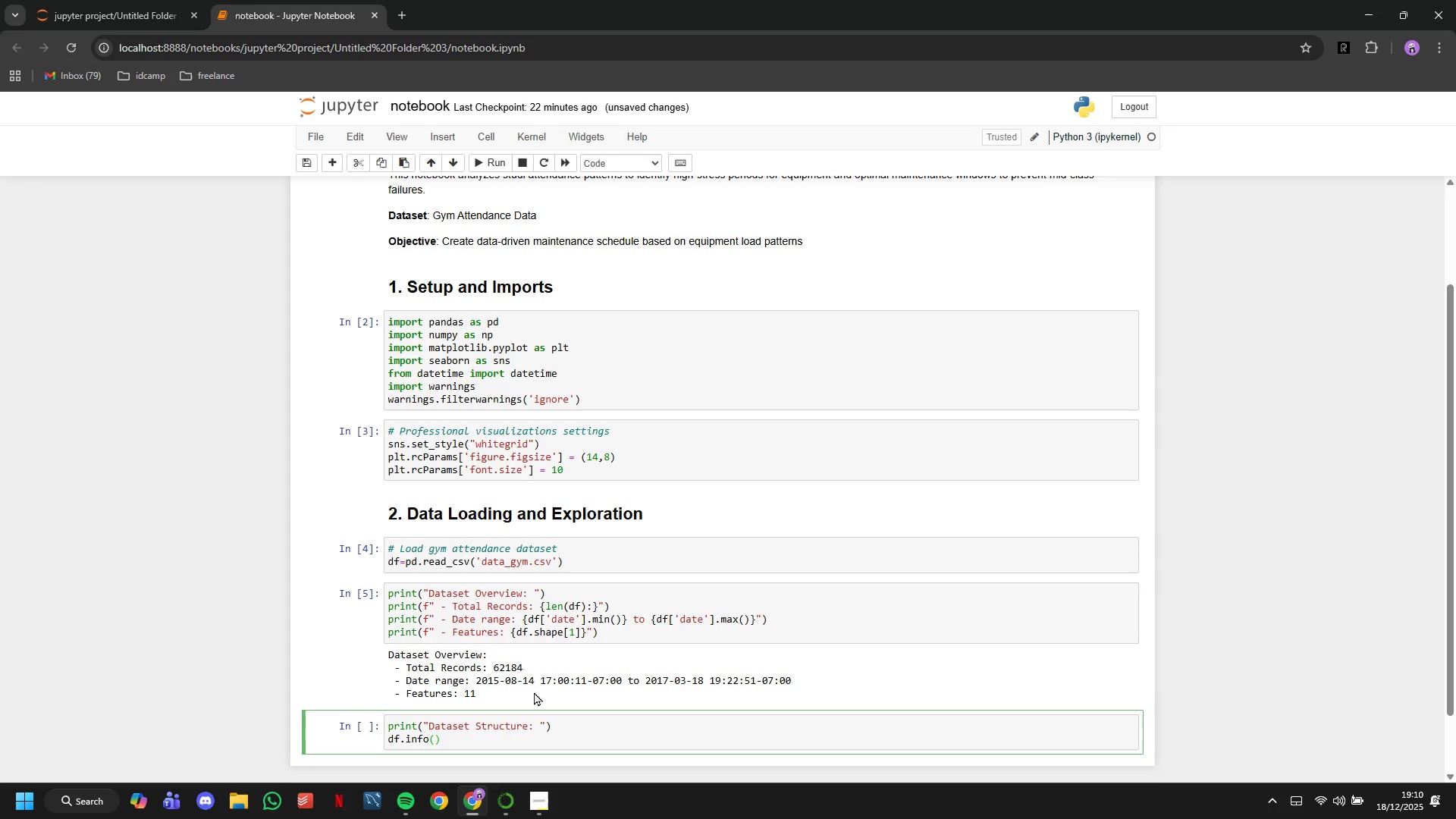 
scroll: coordinate [525, 609], scroll_direction: down, amount: 7.0
 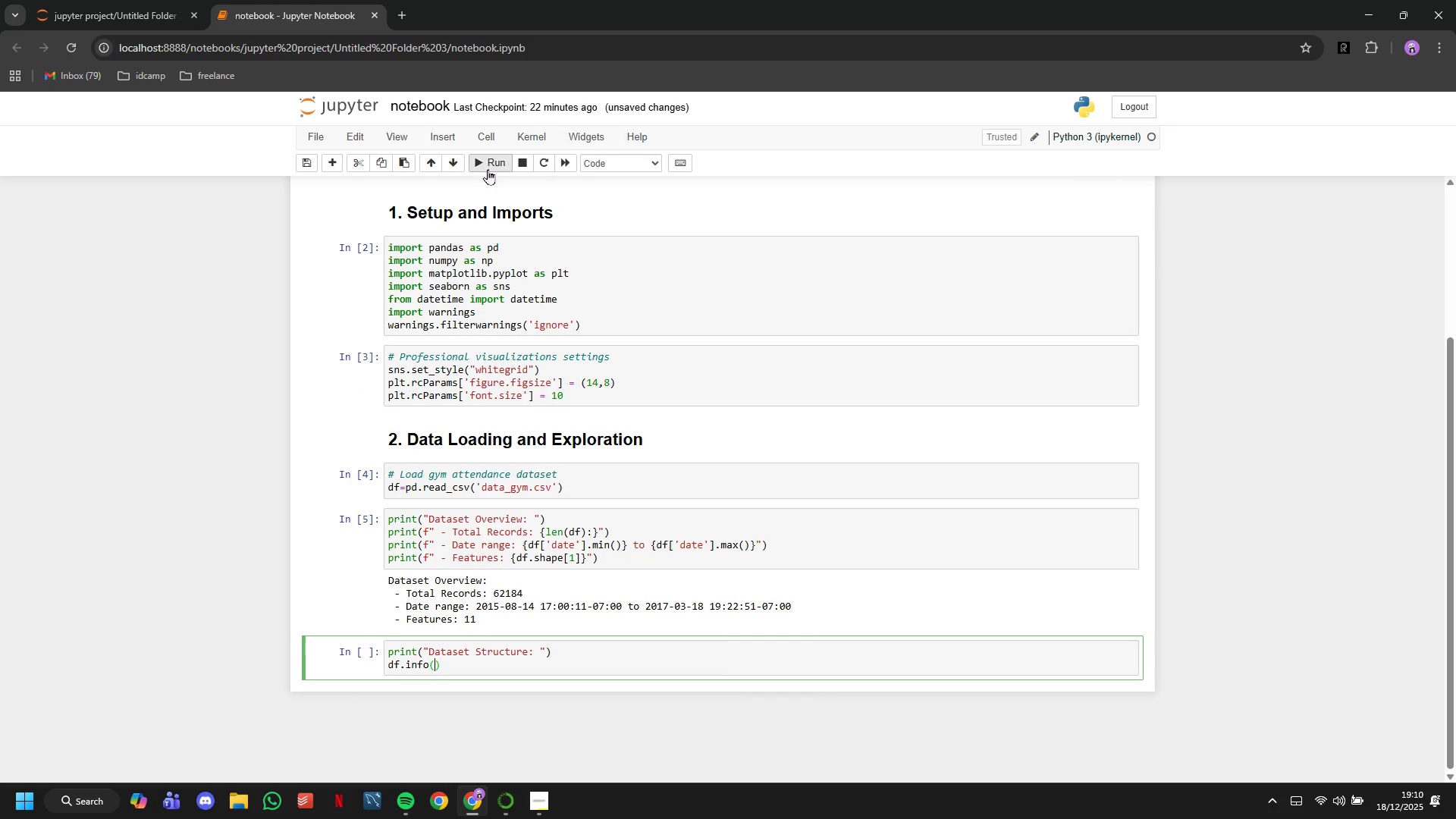 
left_click([488, 168])
 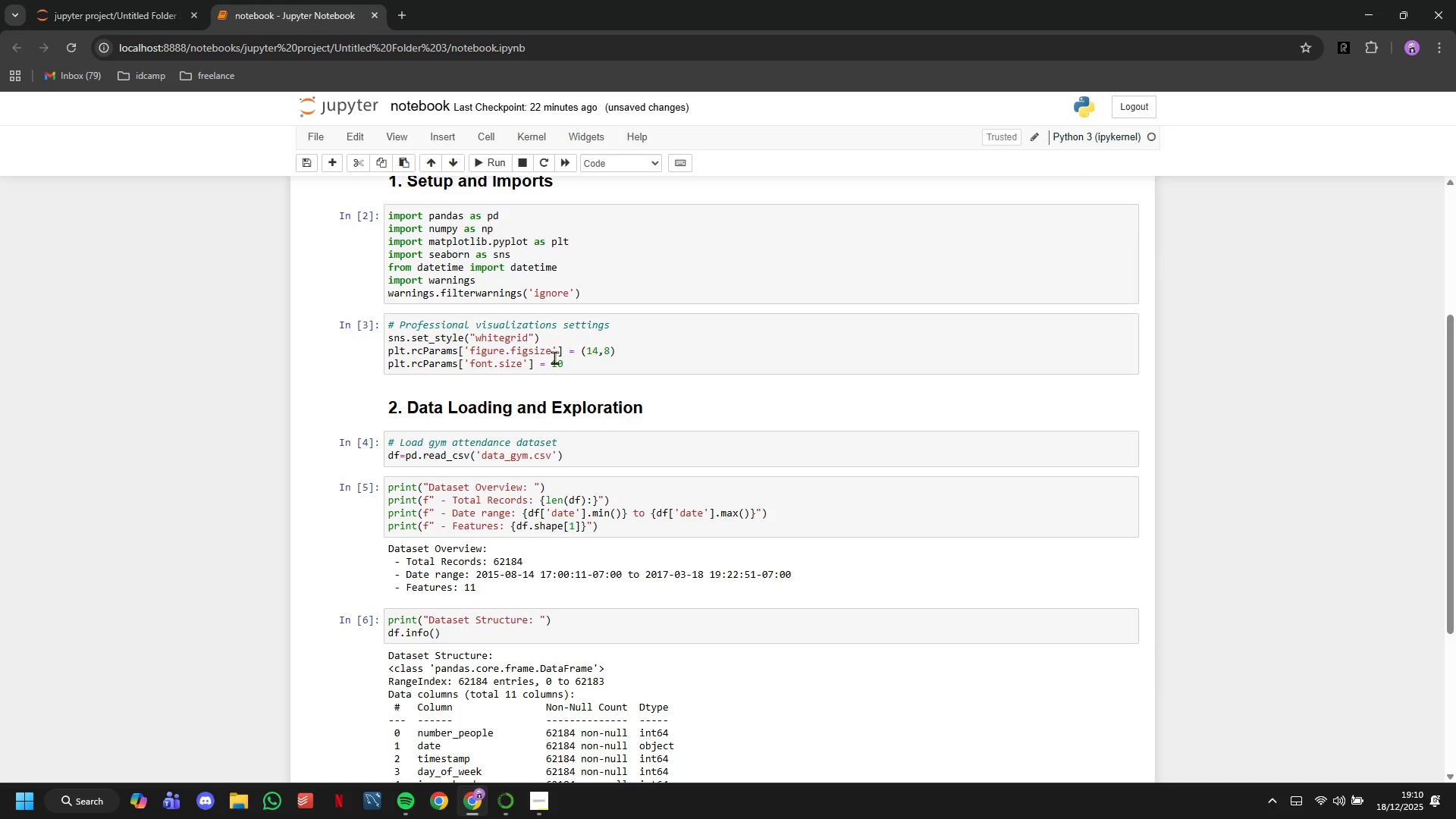 
scroll: coordinate [568, 410], scroll_direction: down, amount: 7.0
 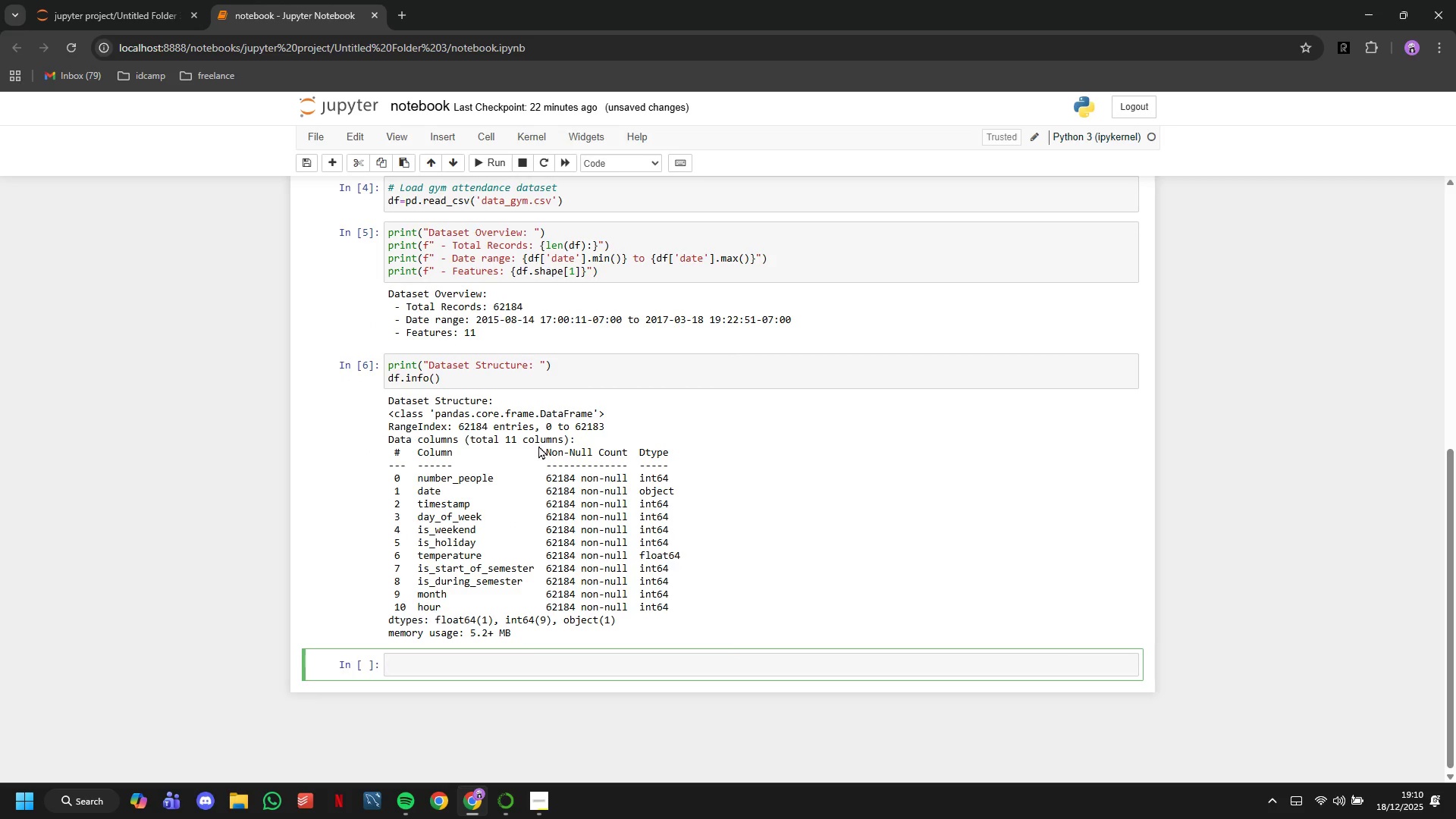 
wait(10.23)
 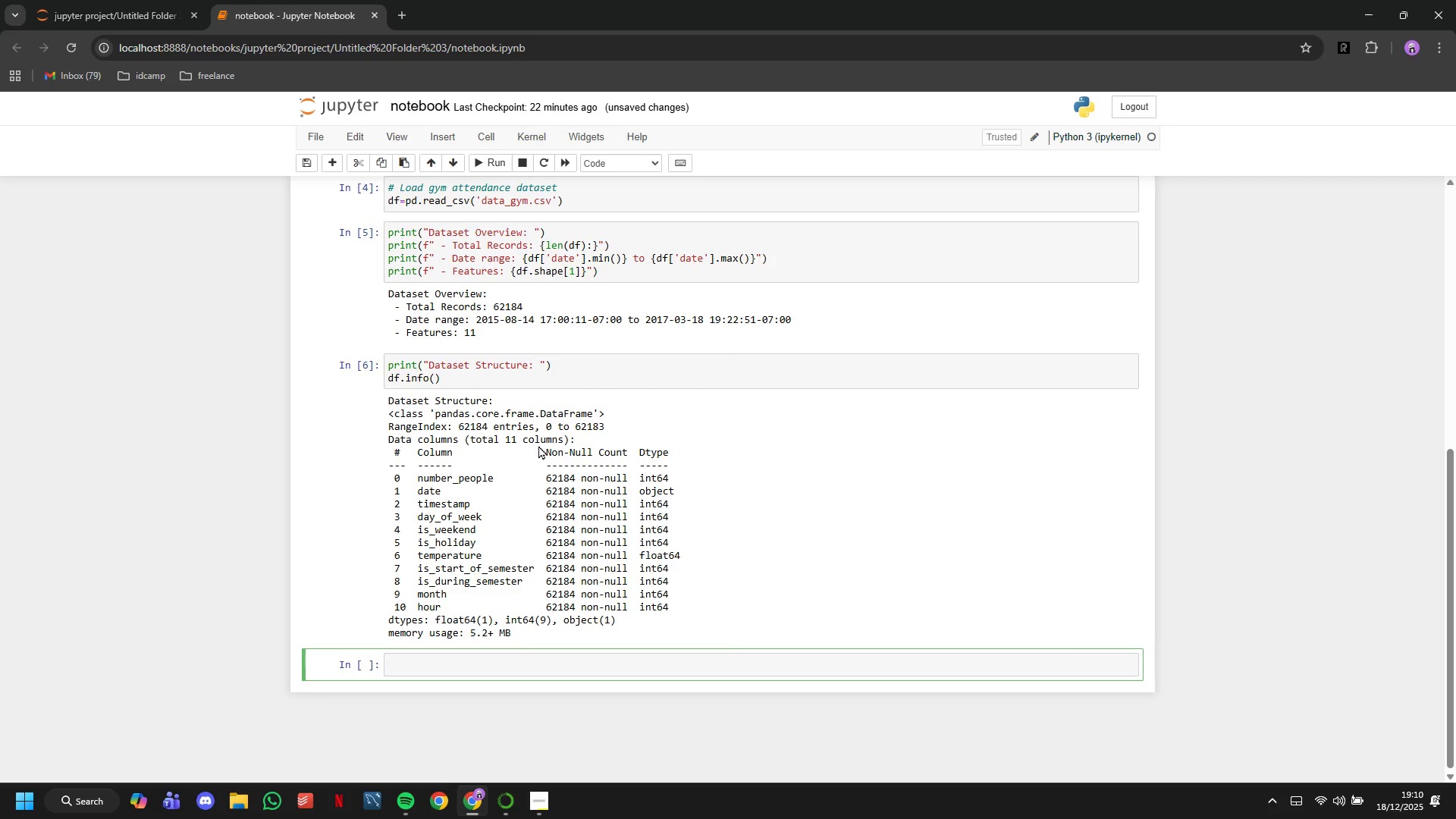 
type(print(")
 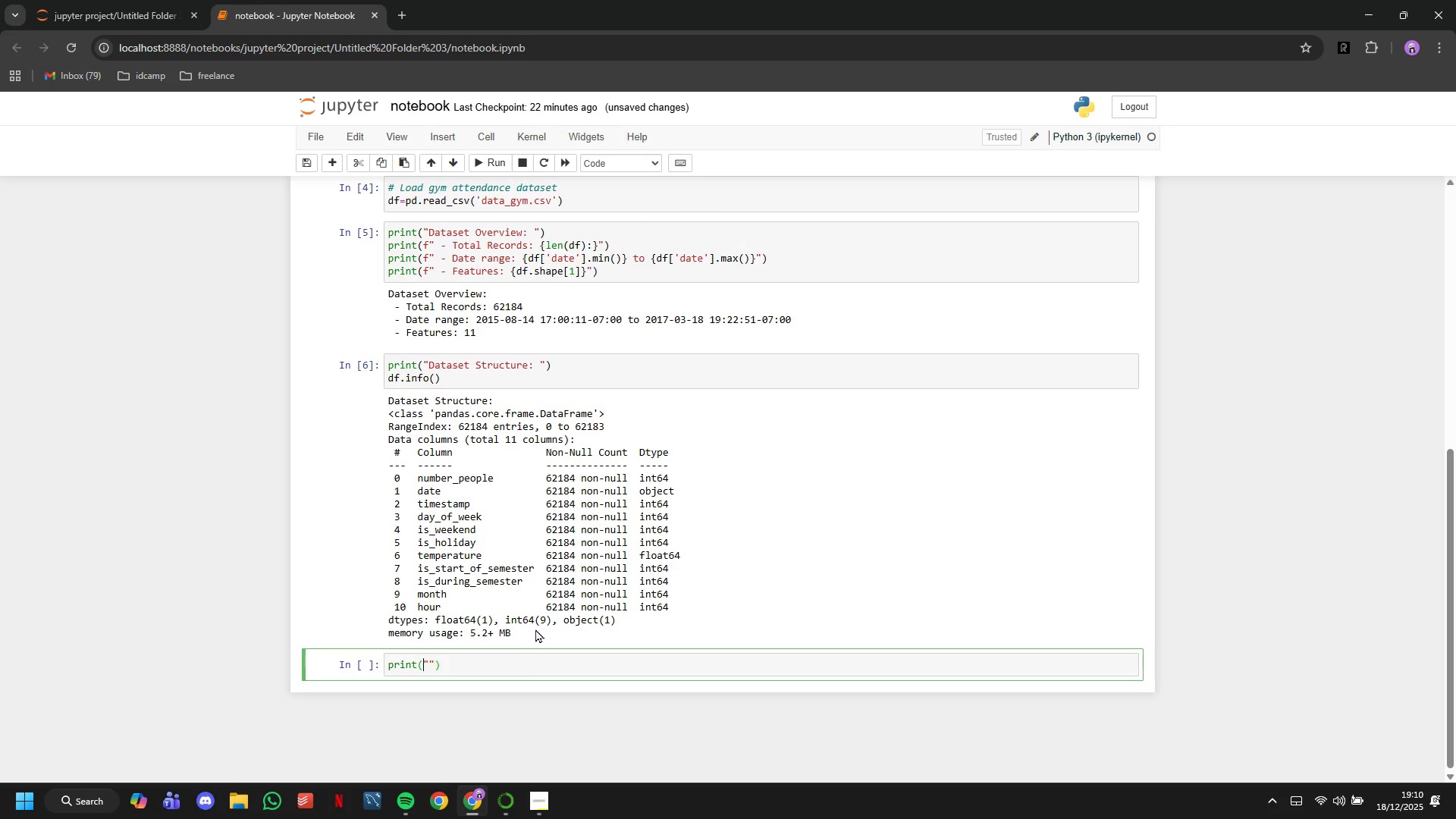 
 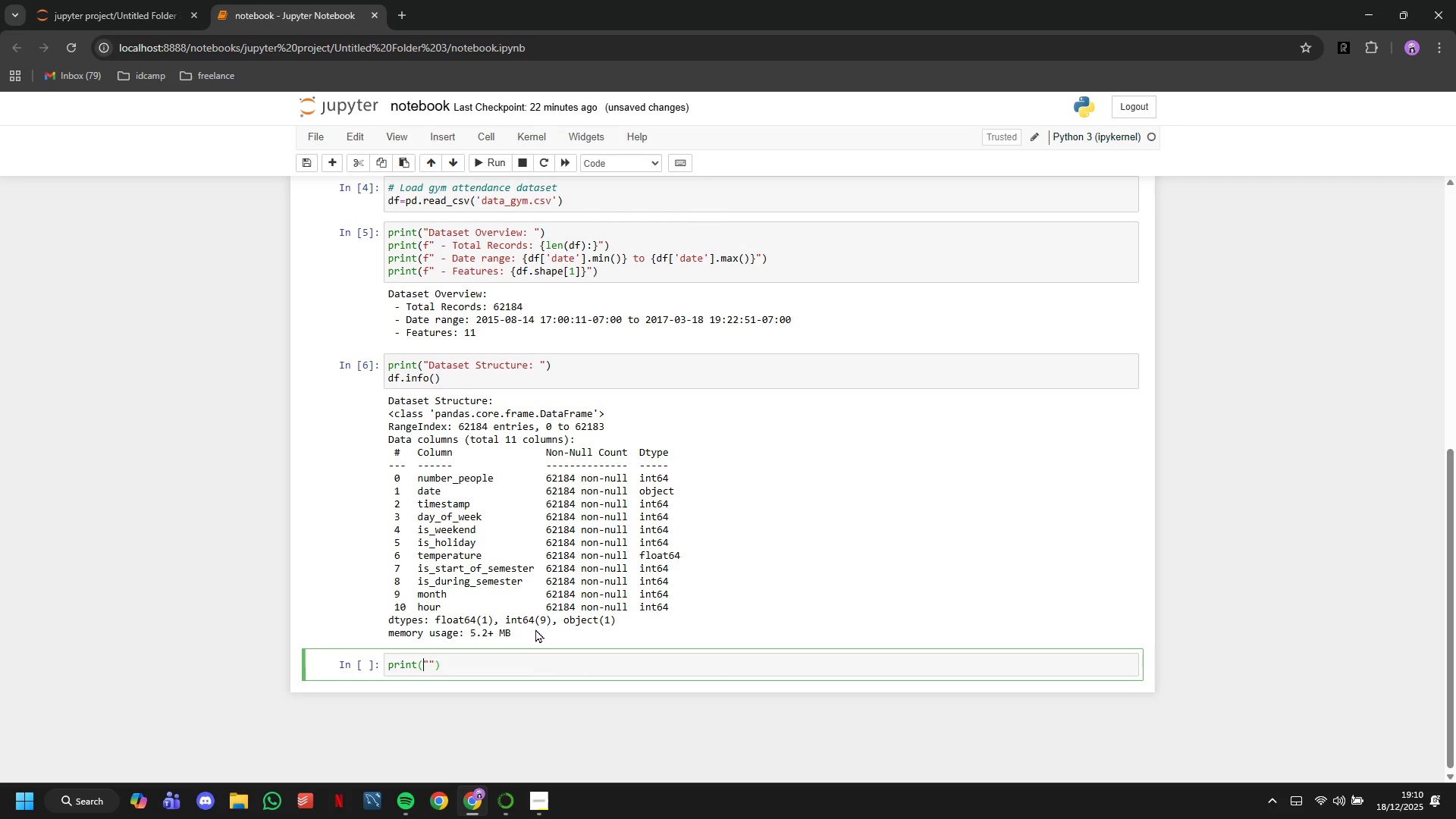 
key(ArrowLeft)
 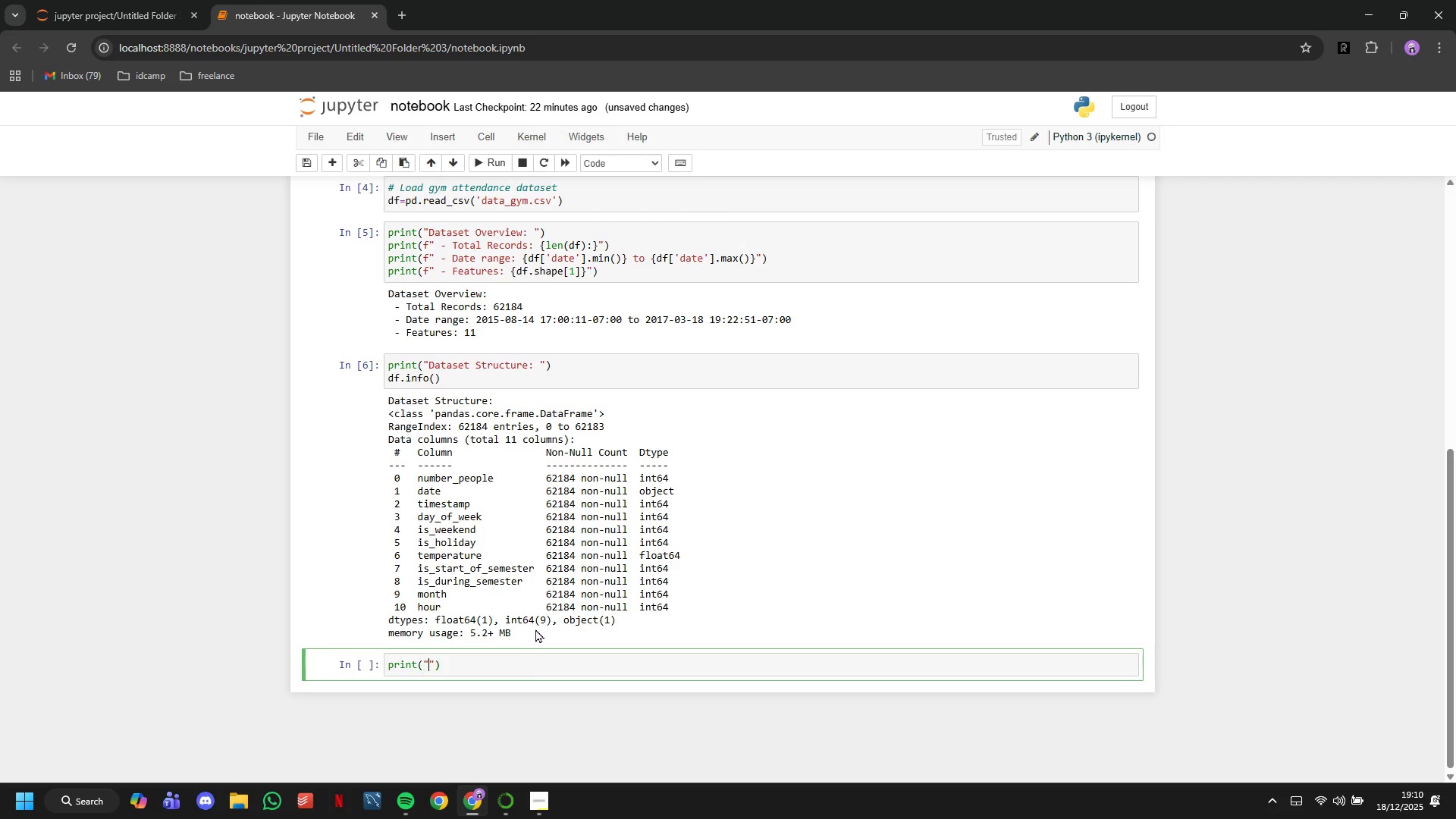 
key(ArrowRight)
 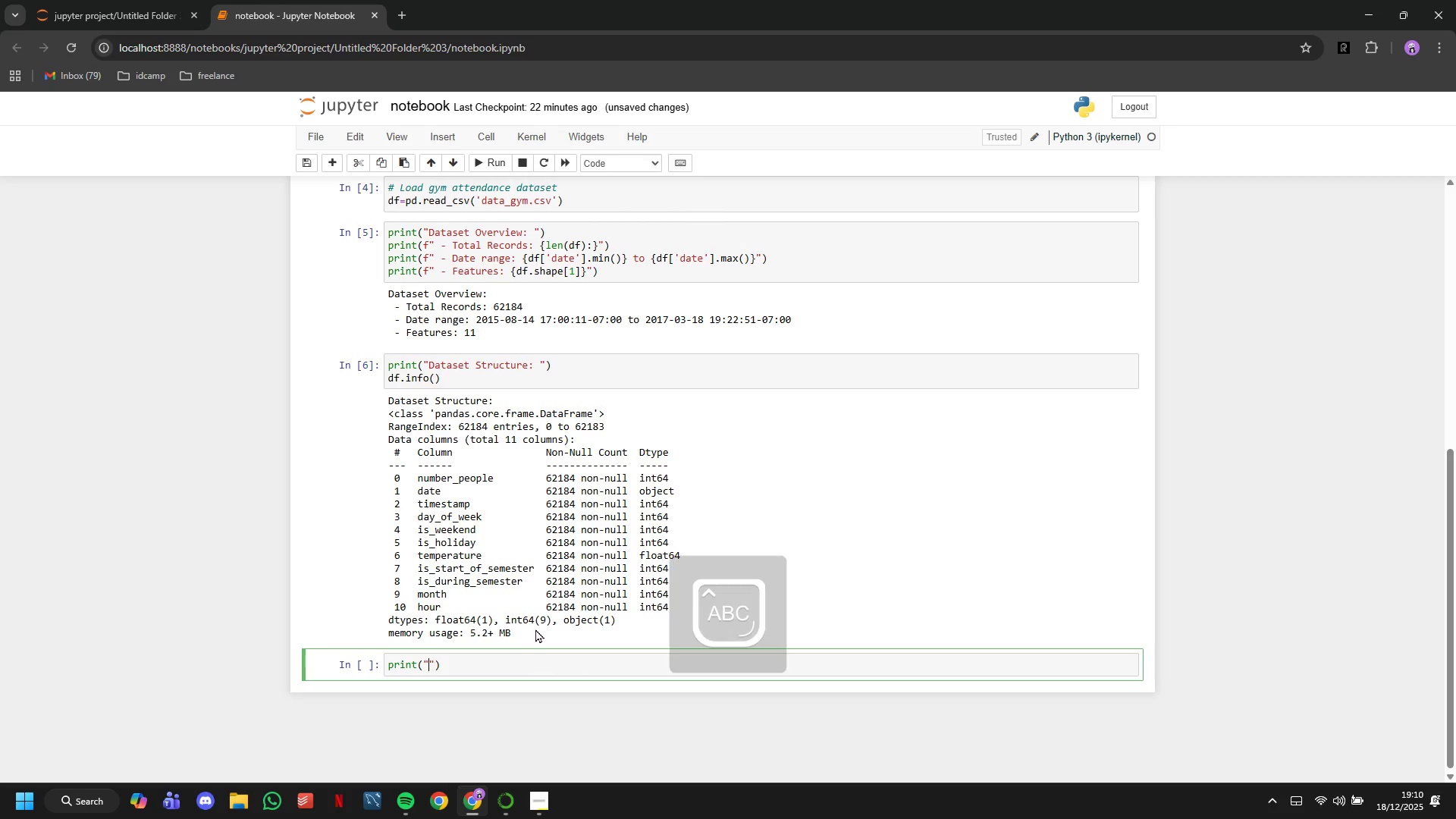 
type(Sample Data )
 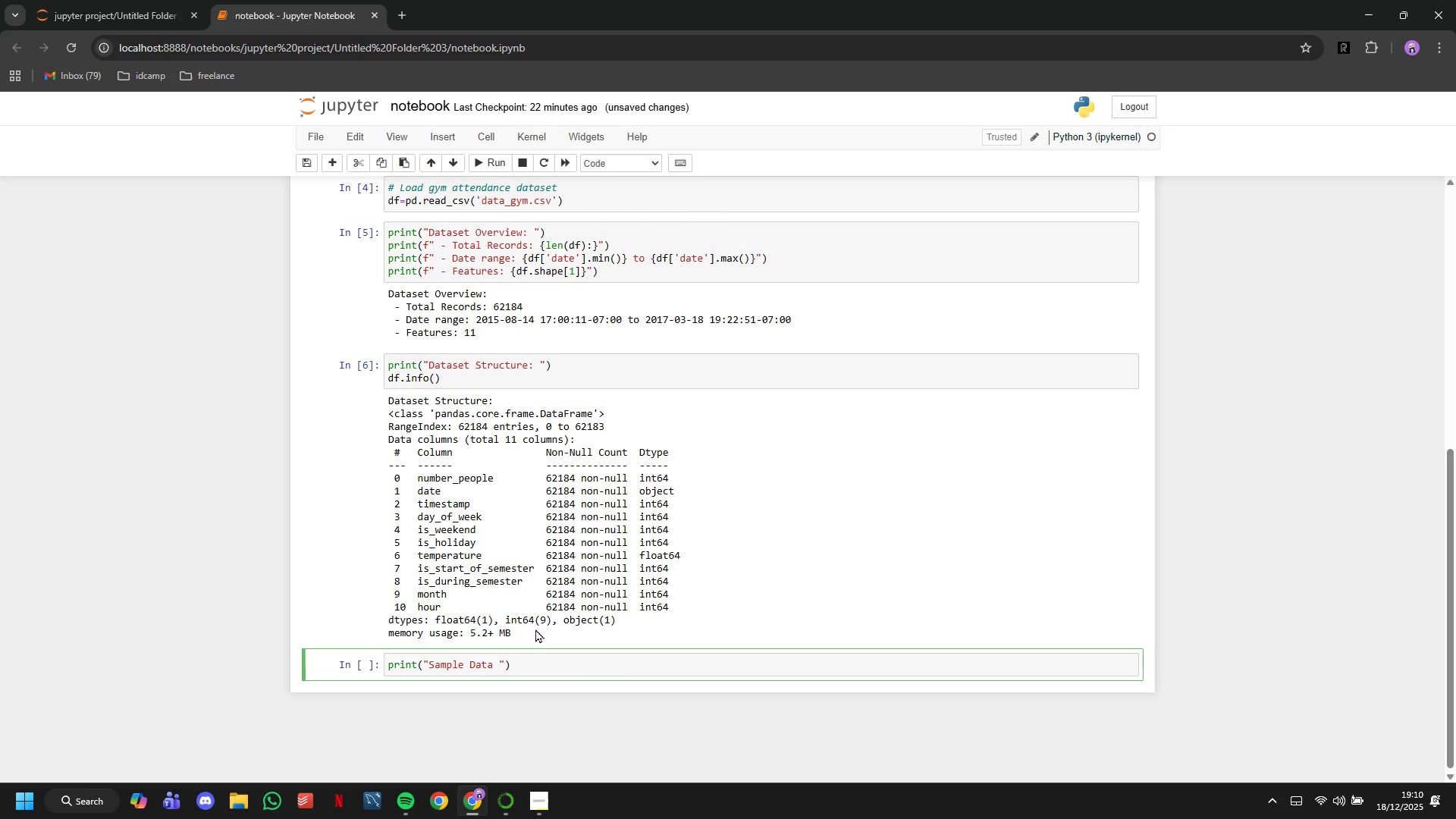 
wait(5.25)
 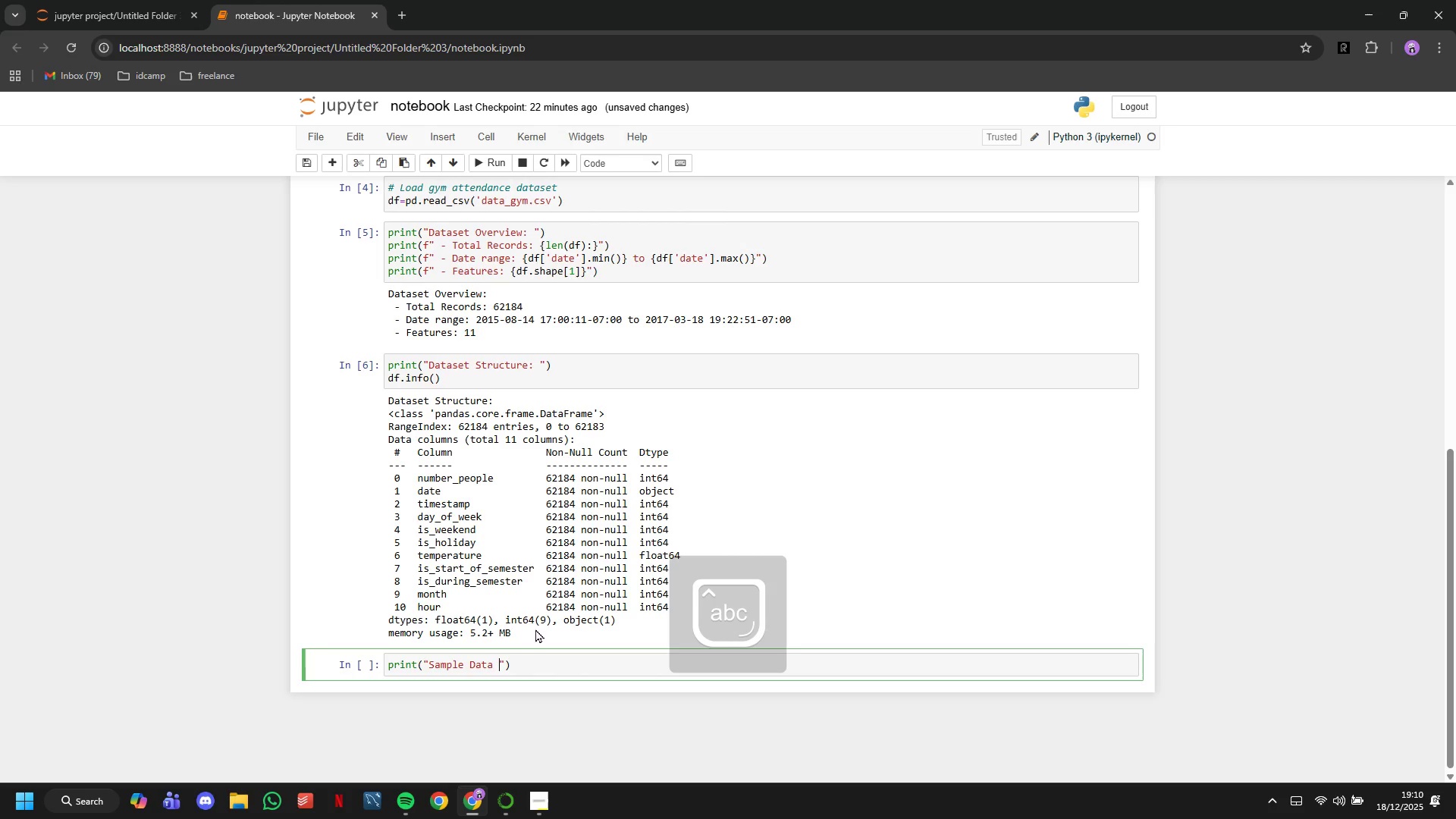 
key(Backspace)
 